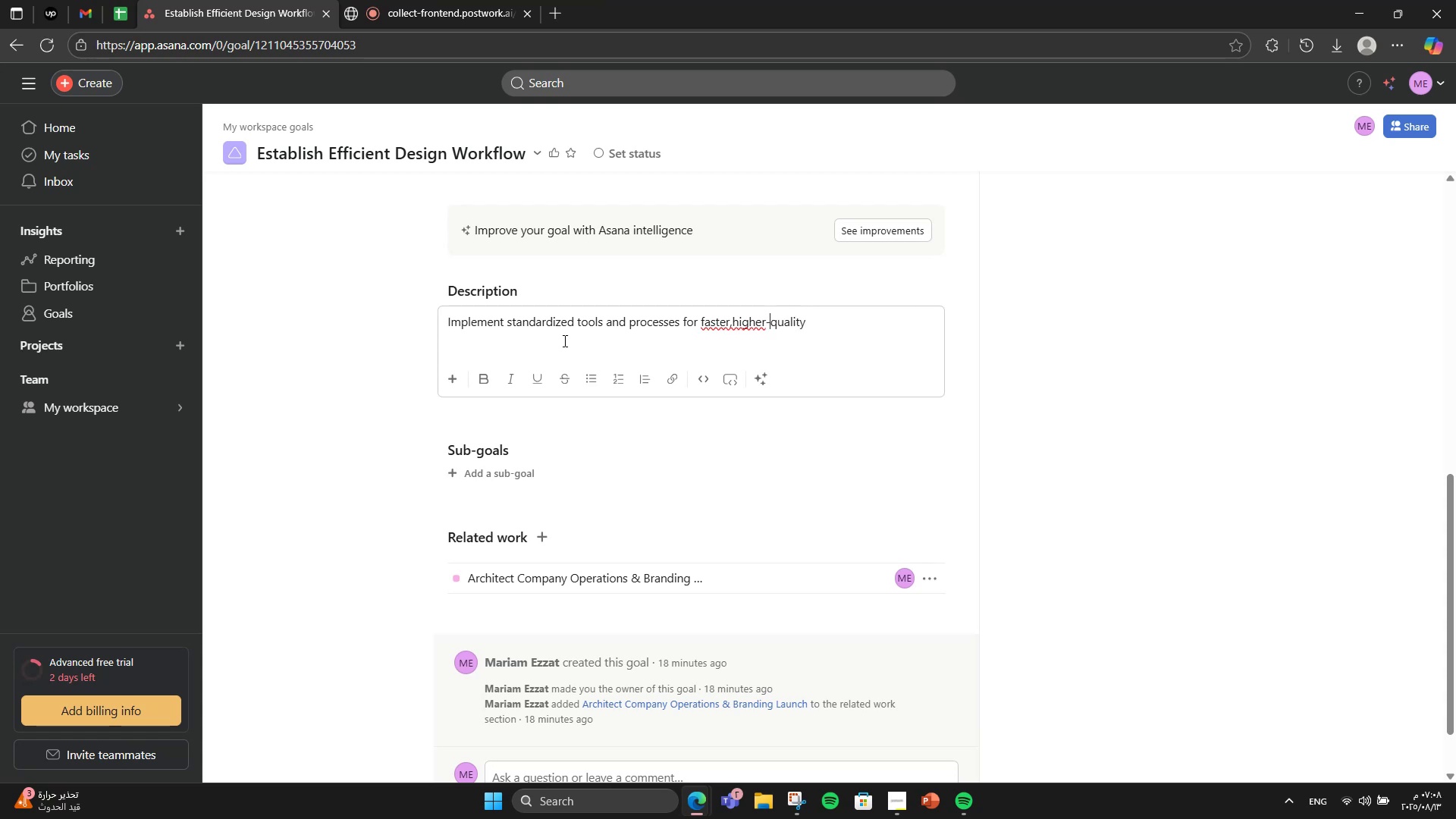 
hold_key(key=ArrowLeft, duration=0.77)
 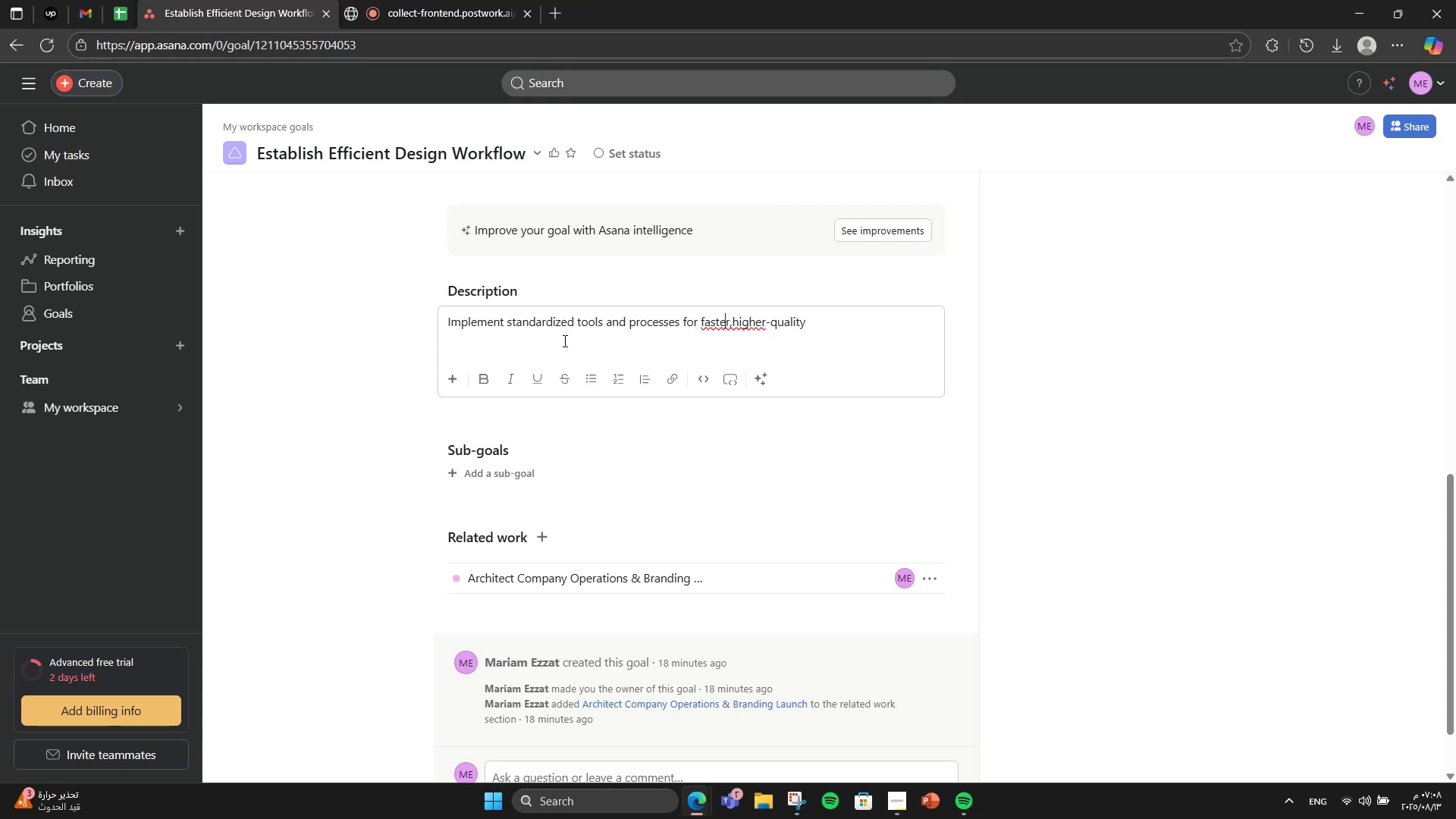 
key(ArrowRight)
 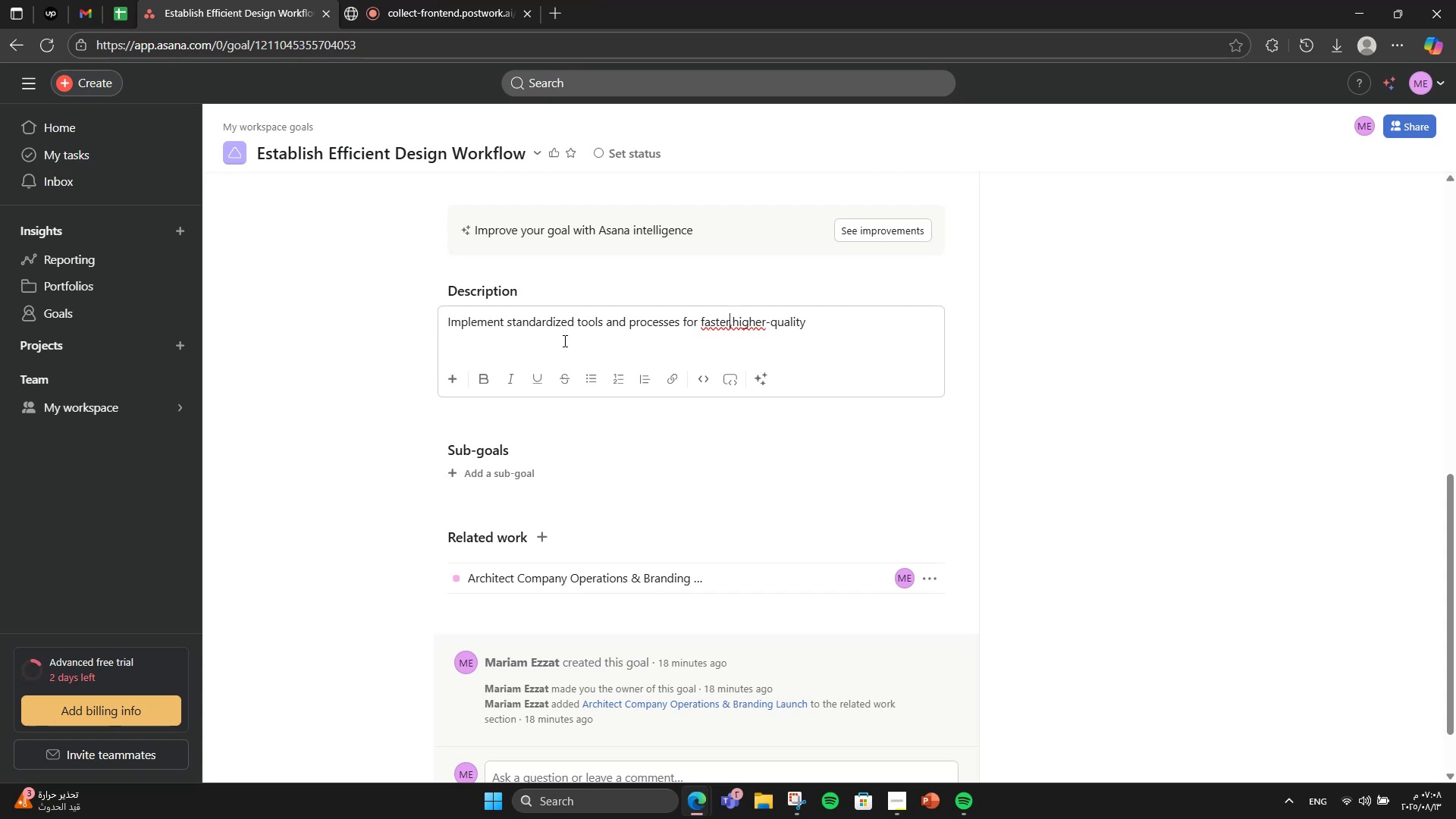 
key(ArrowRight)
 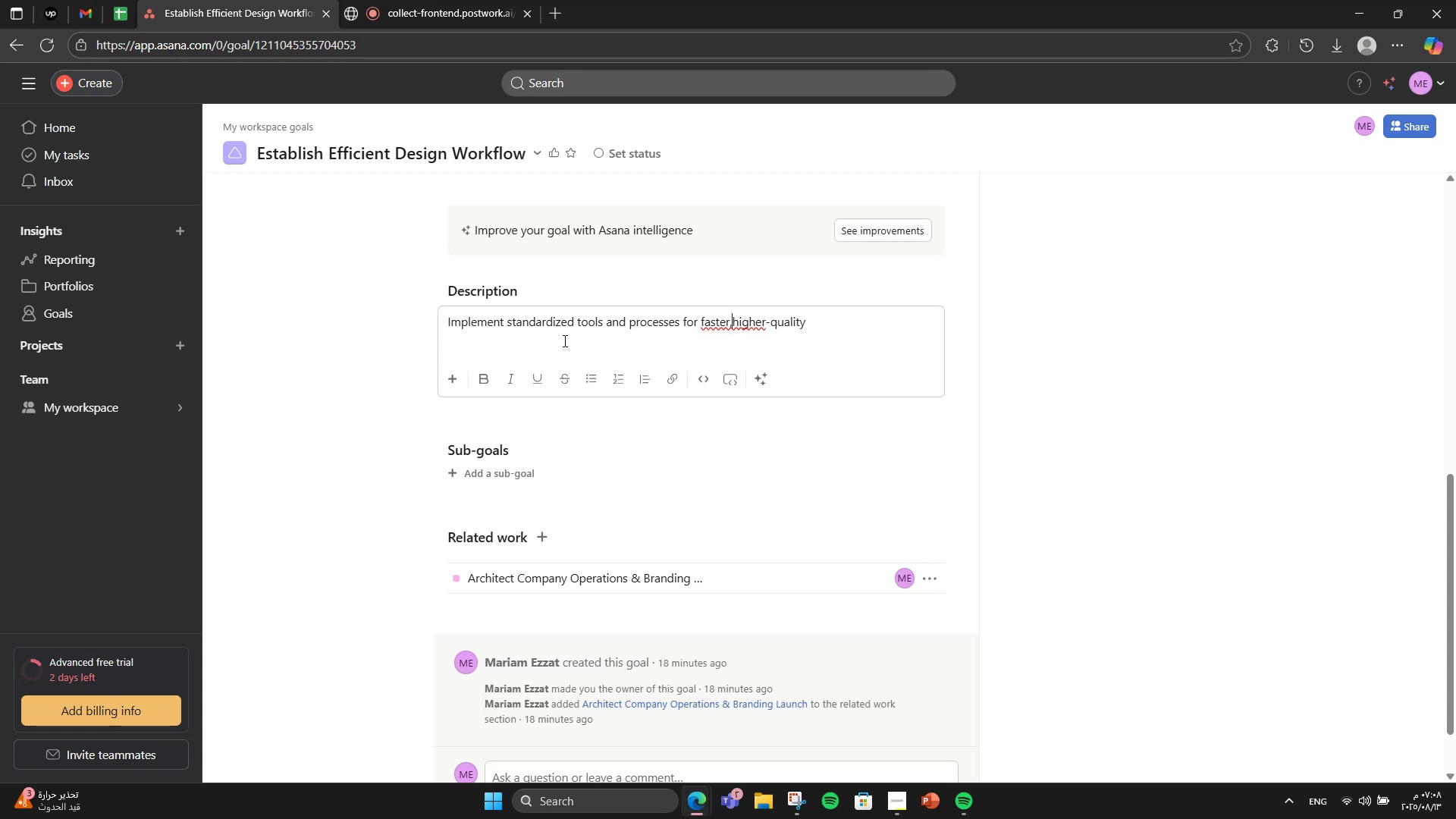 
key(Space)
 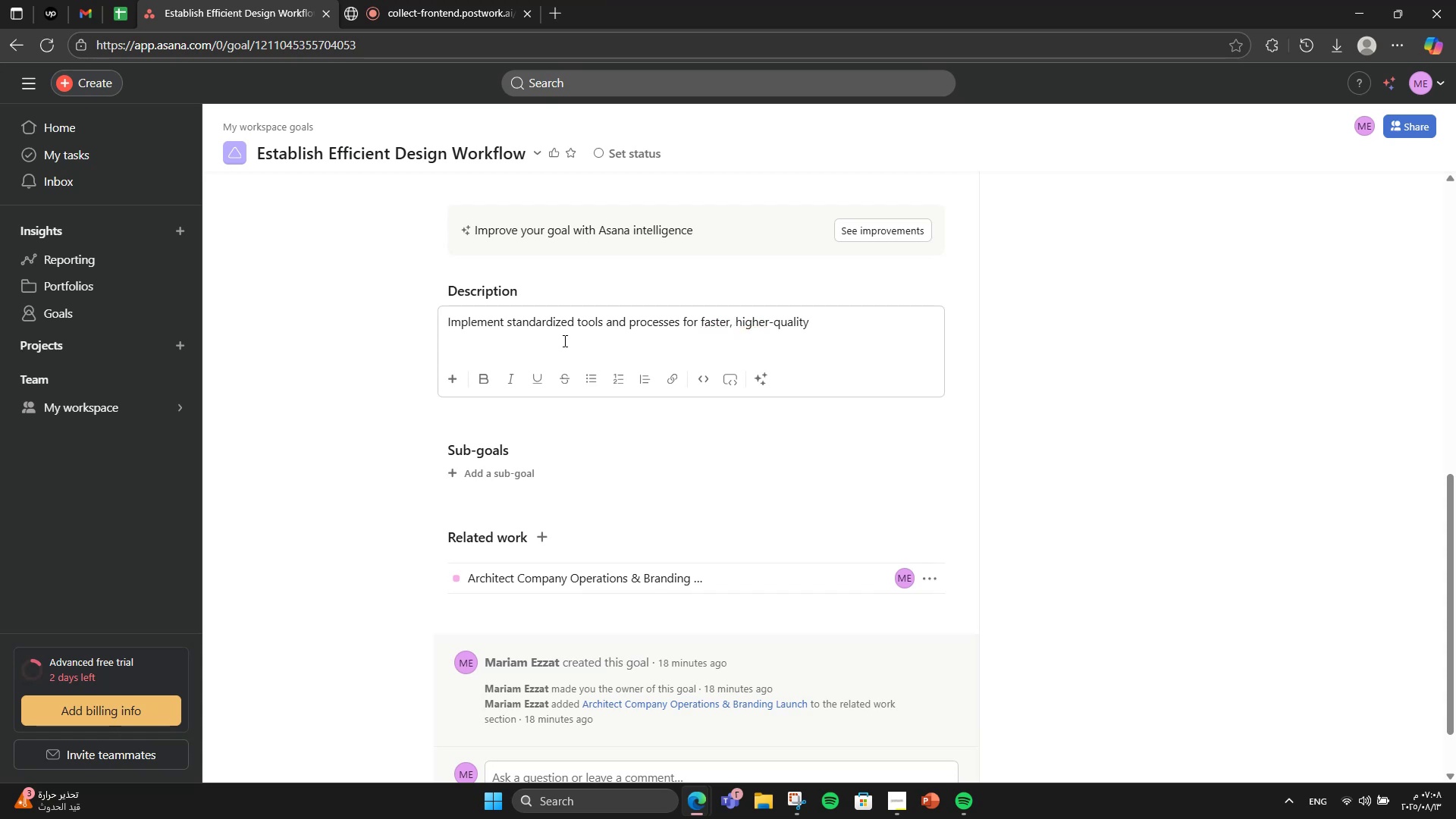 
hold_key(key=ArrowRight, duration=1.16)
 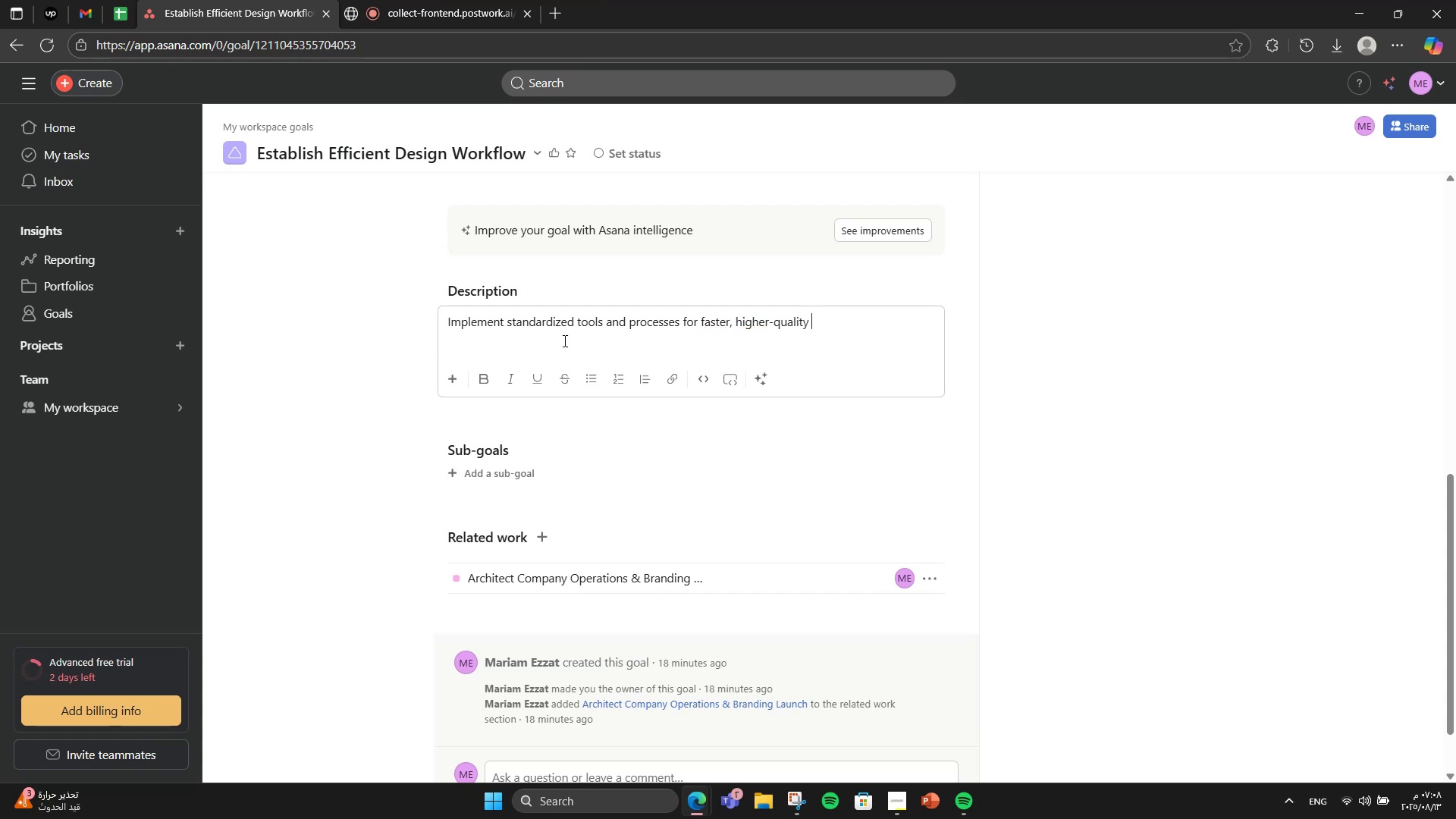 
type(project deliverhy)
key(Backspace)
key(Backspace)
type(u=)
key(Backspace)
key(Backspace)
type(y.)
 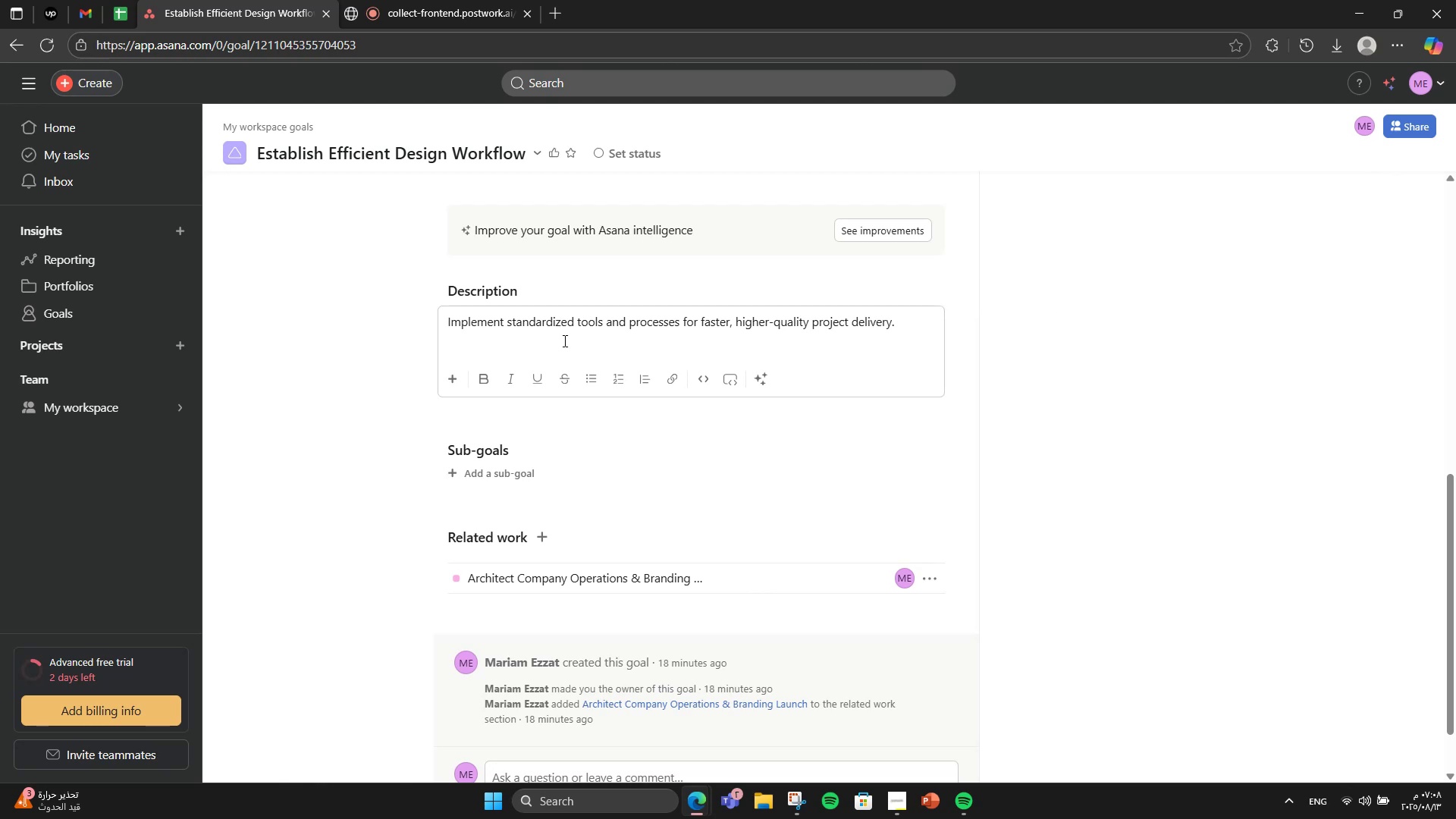 
left_click([592, 425])
 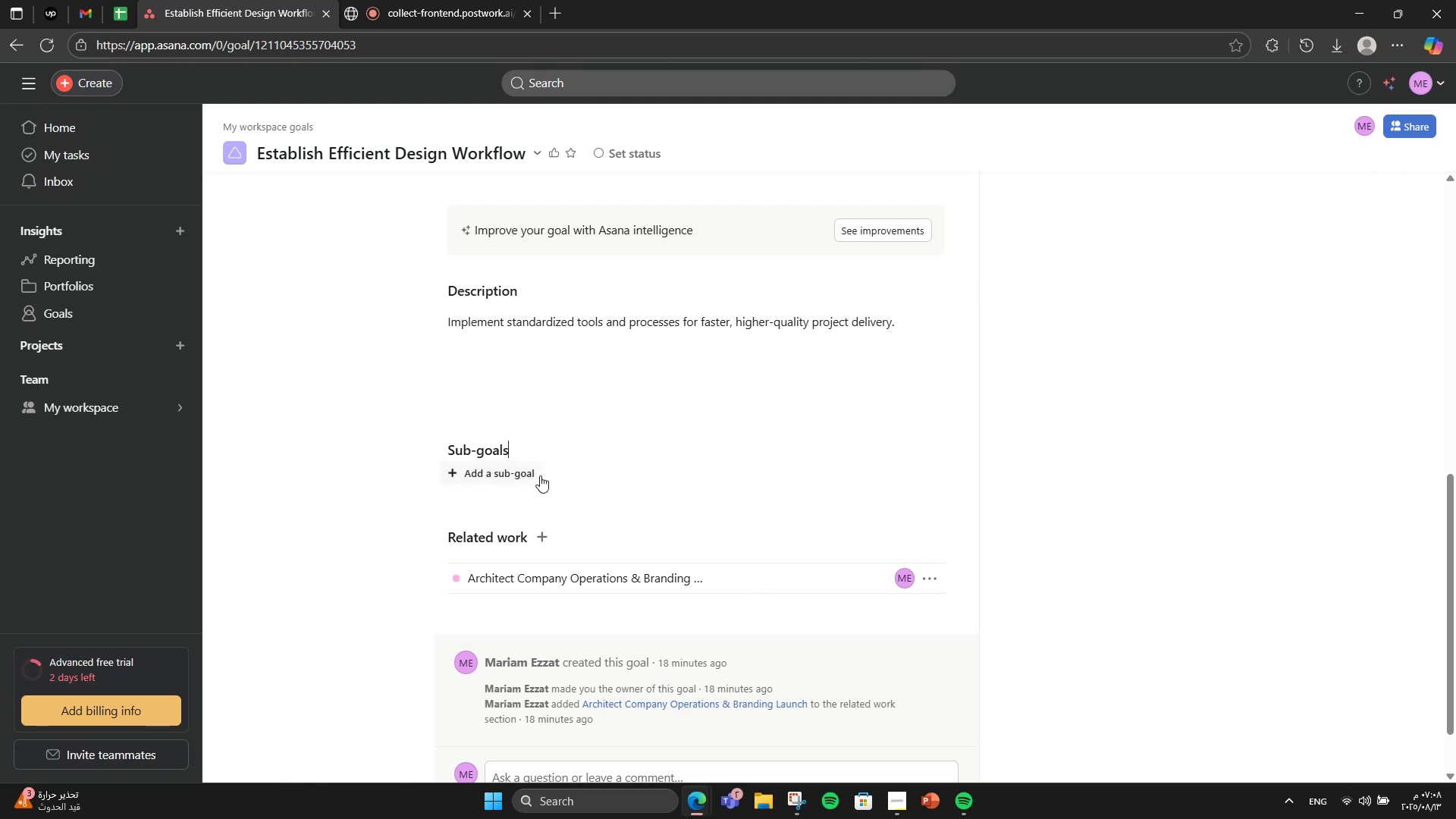 
left_click([540, 475])
 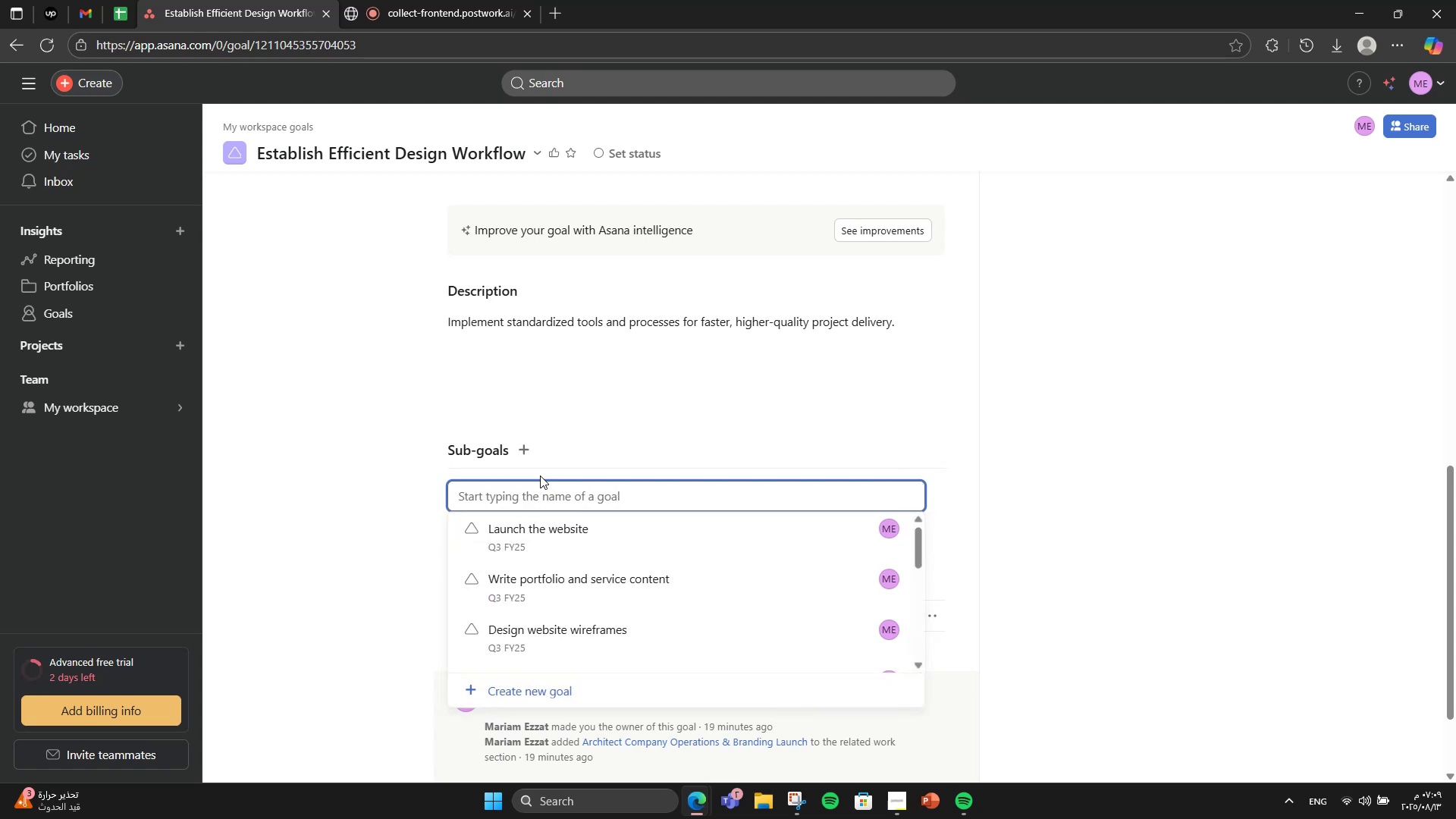 
type(Choose project management software)
 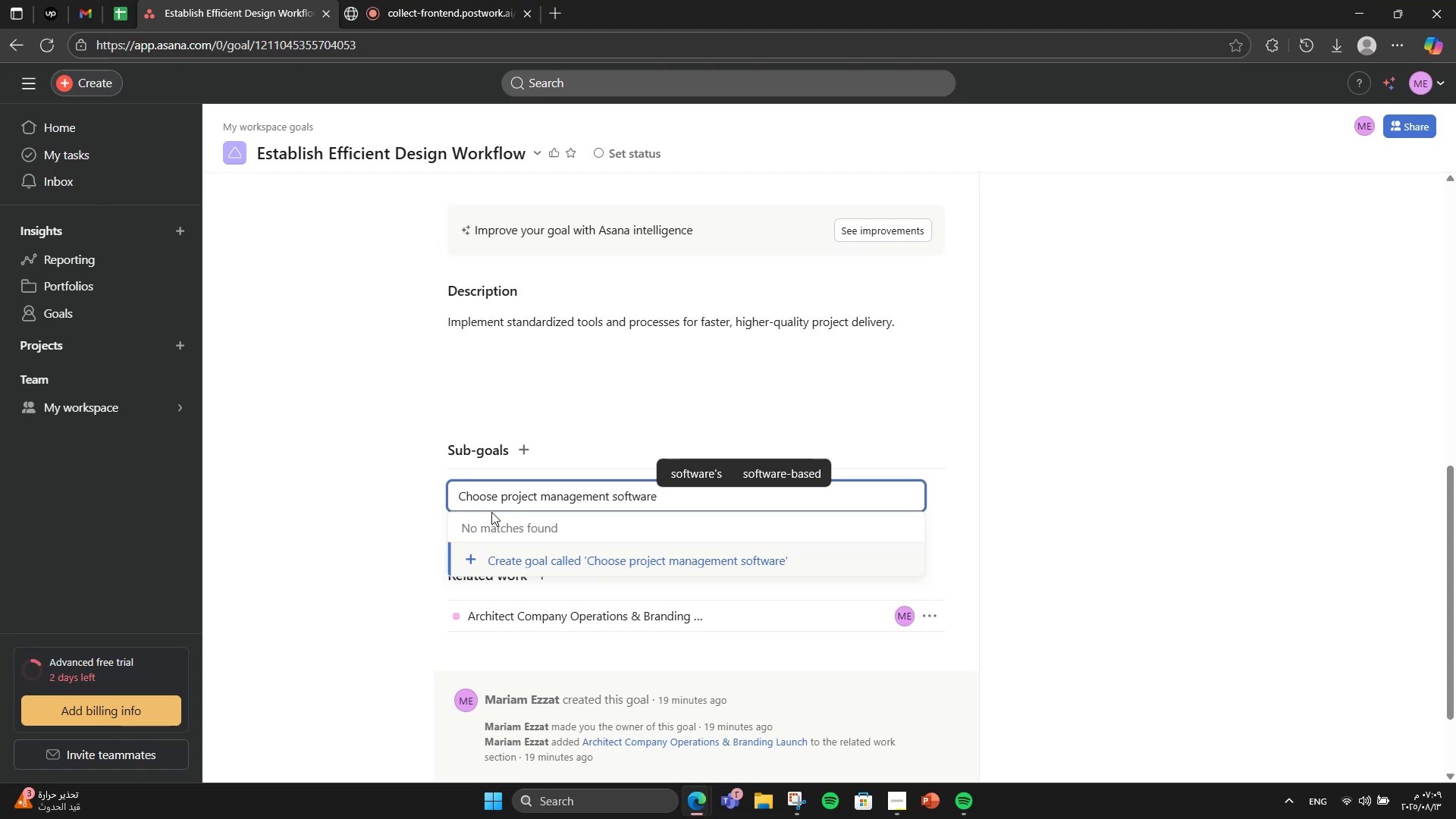 
left_click([482, 568])
 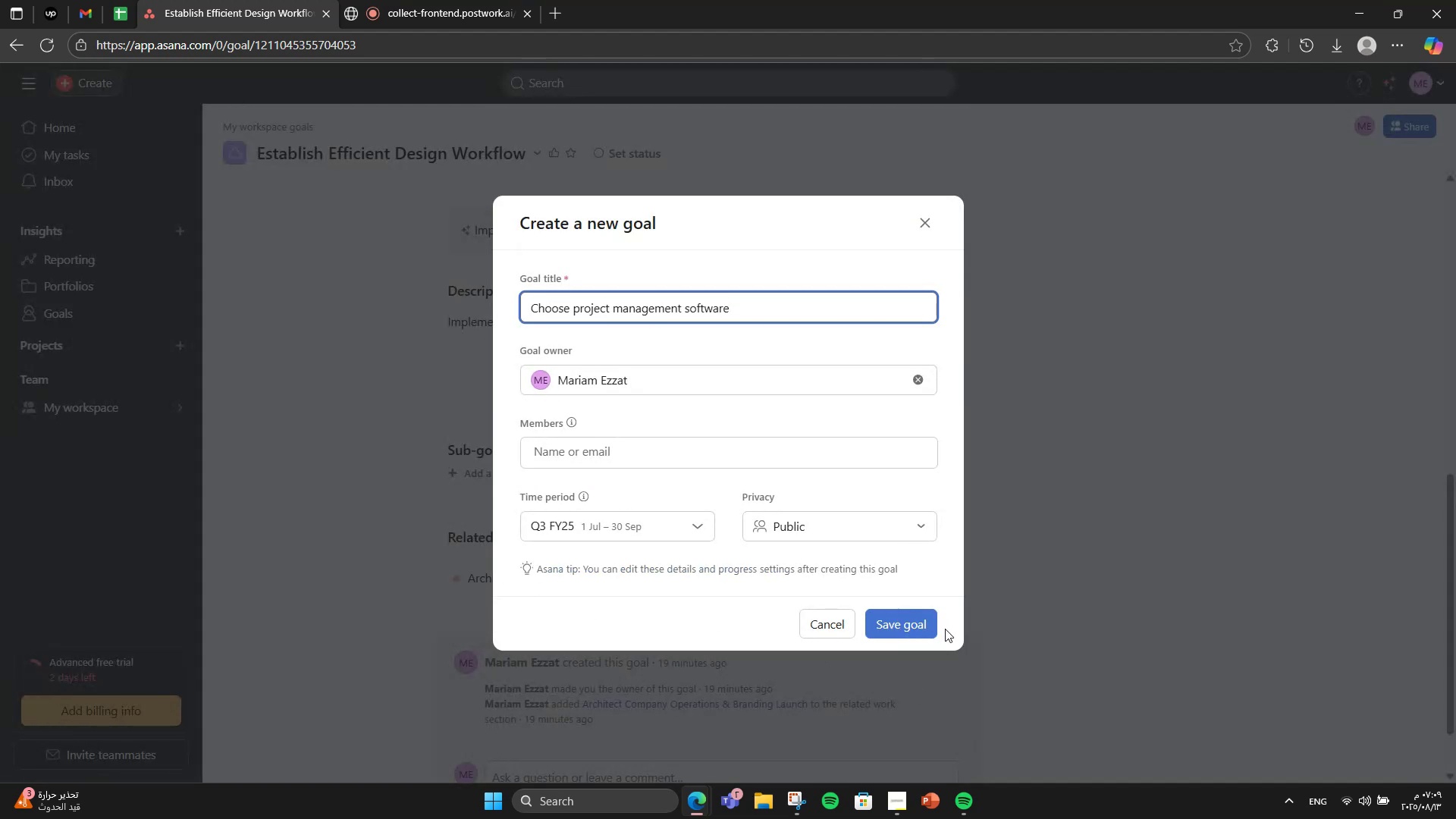 
double_click([912, 629])
 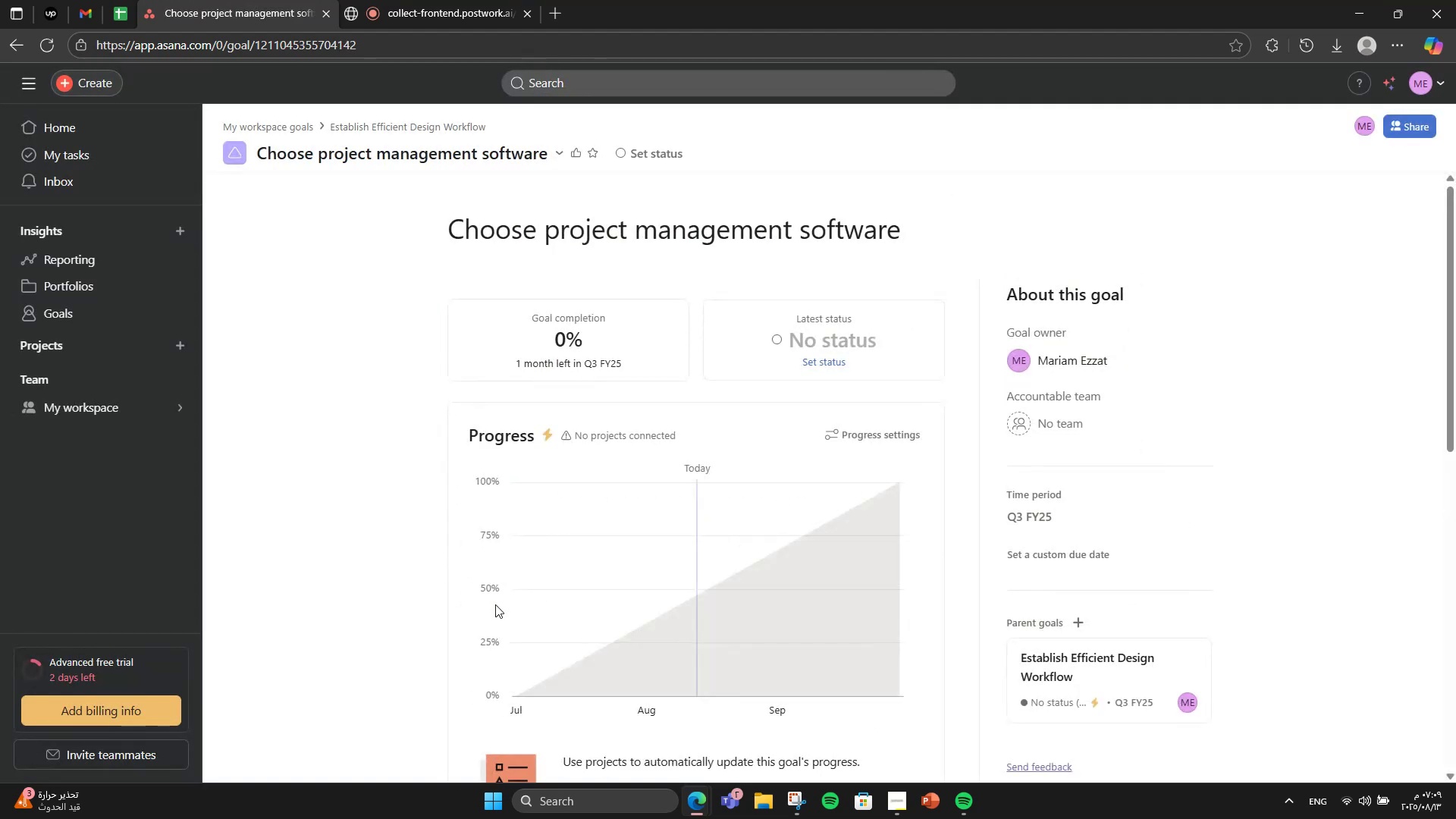 
scroll: coordinate [510, 612], scroll_direction: down, amount: 3.0
 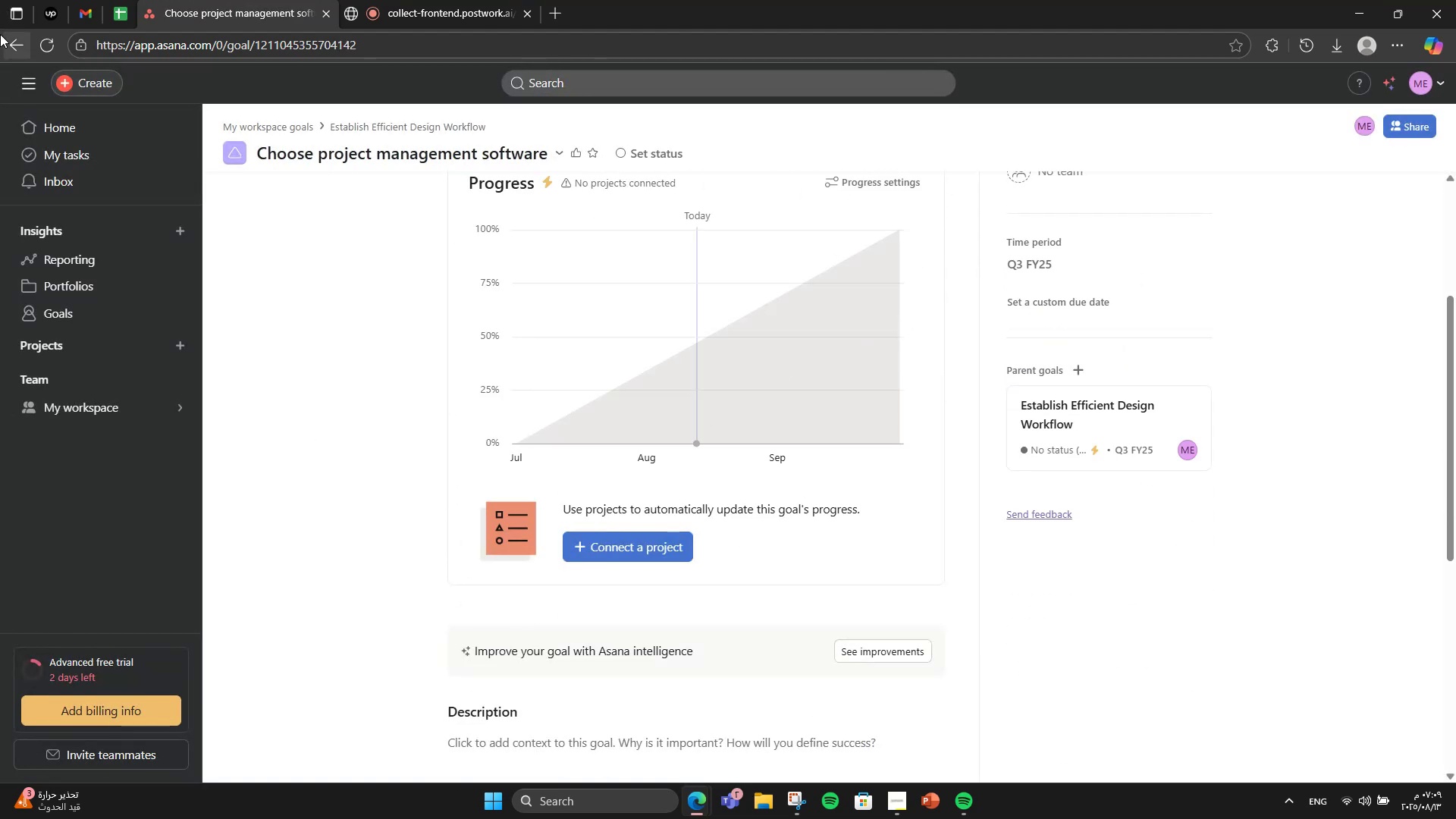 
left_click([2, 39])
 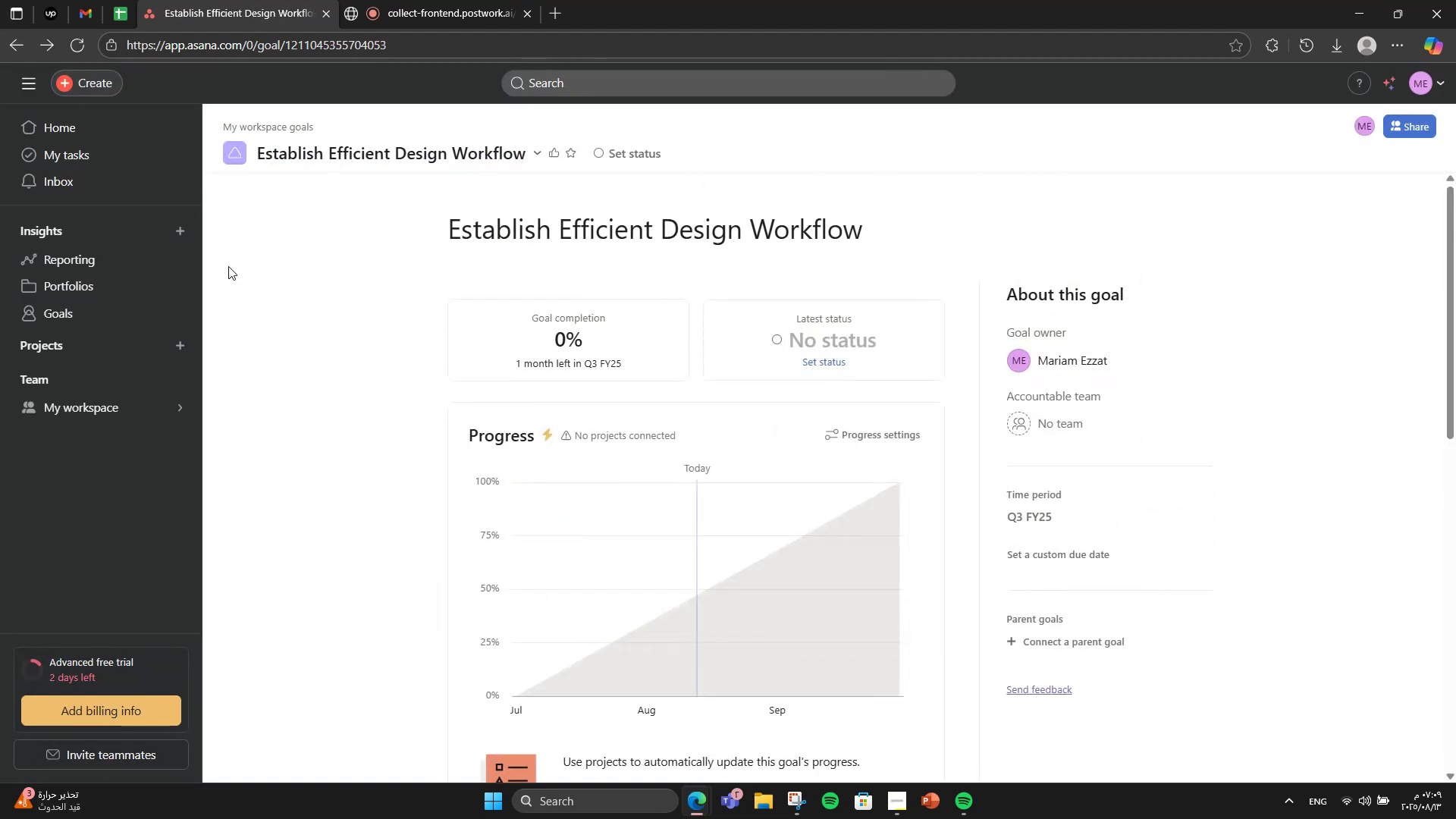 
scroll: coordinate [541, 519], scroll_direction: down, amount: 7.0
 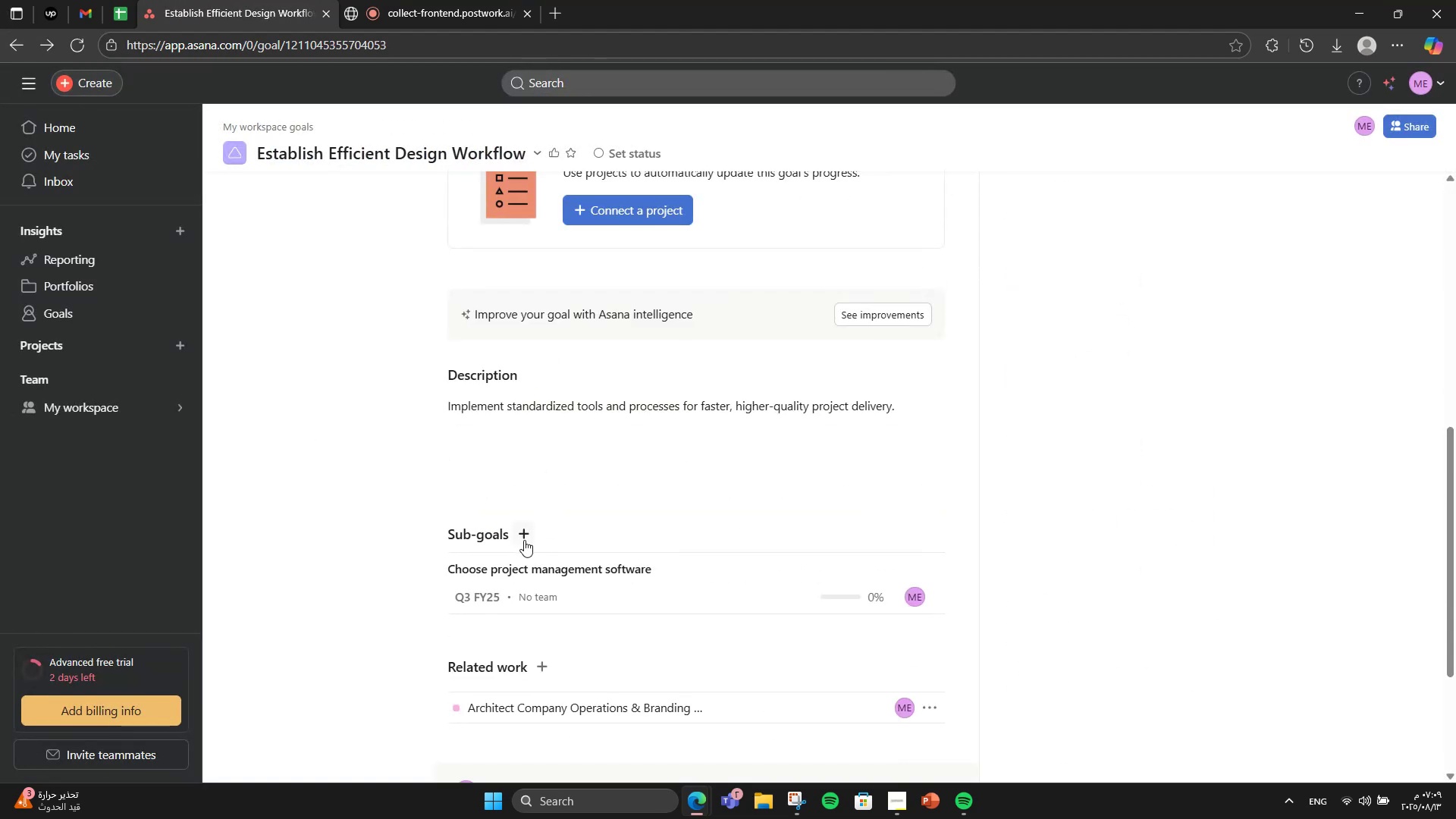 
left_click([524, 540])
 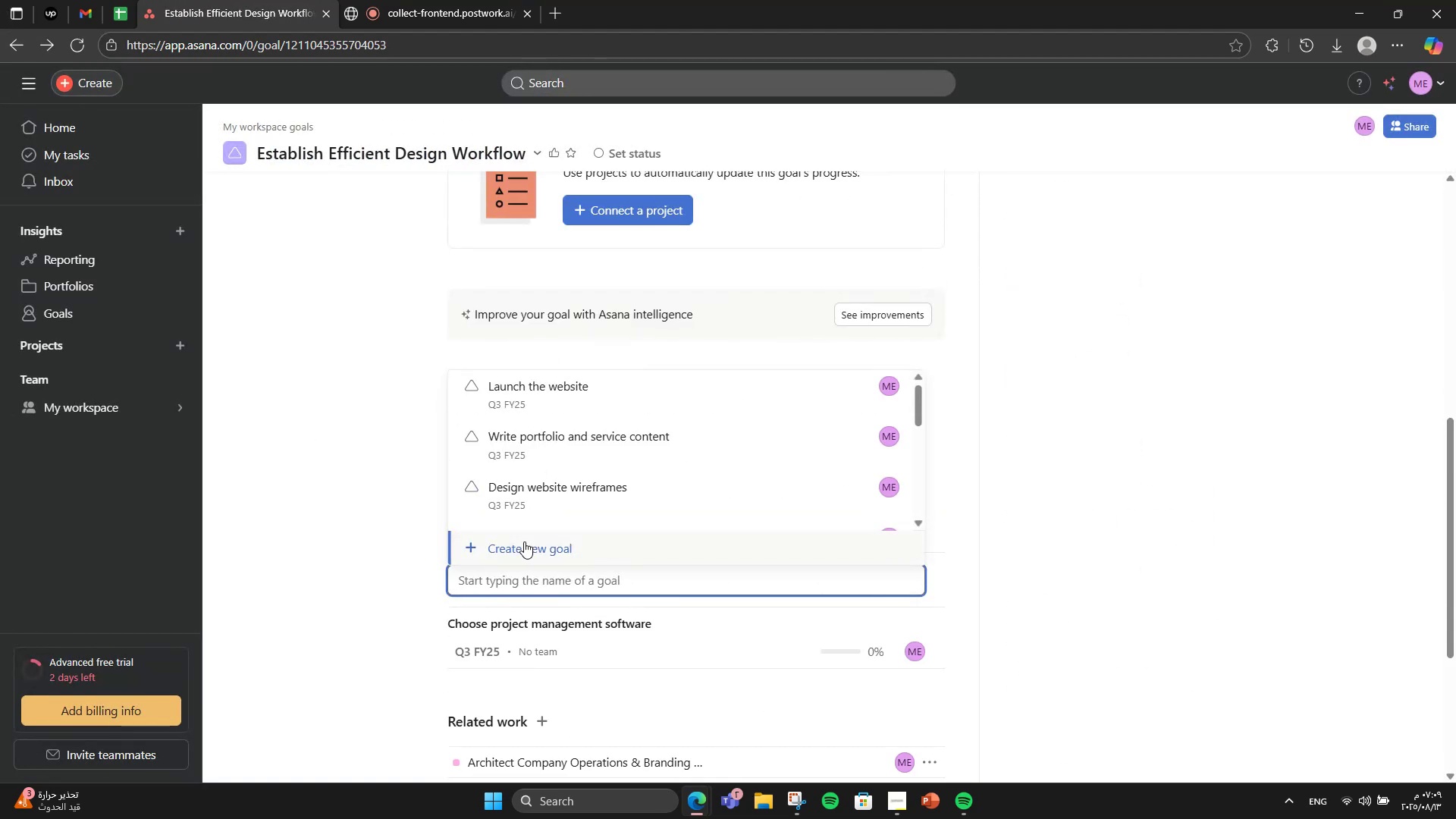 
left_click([524, 541])
 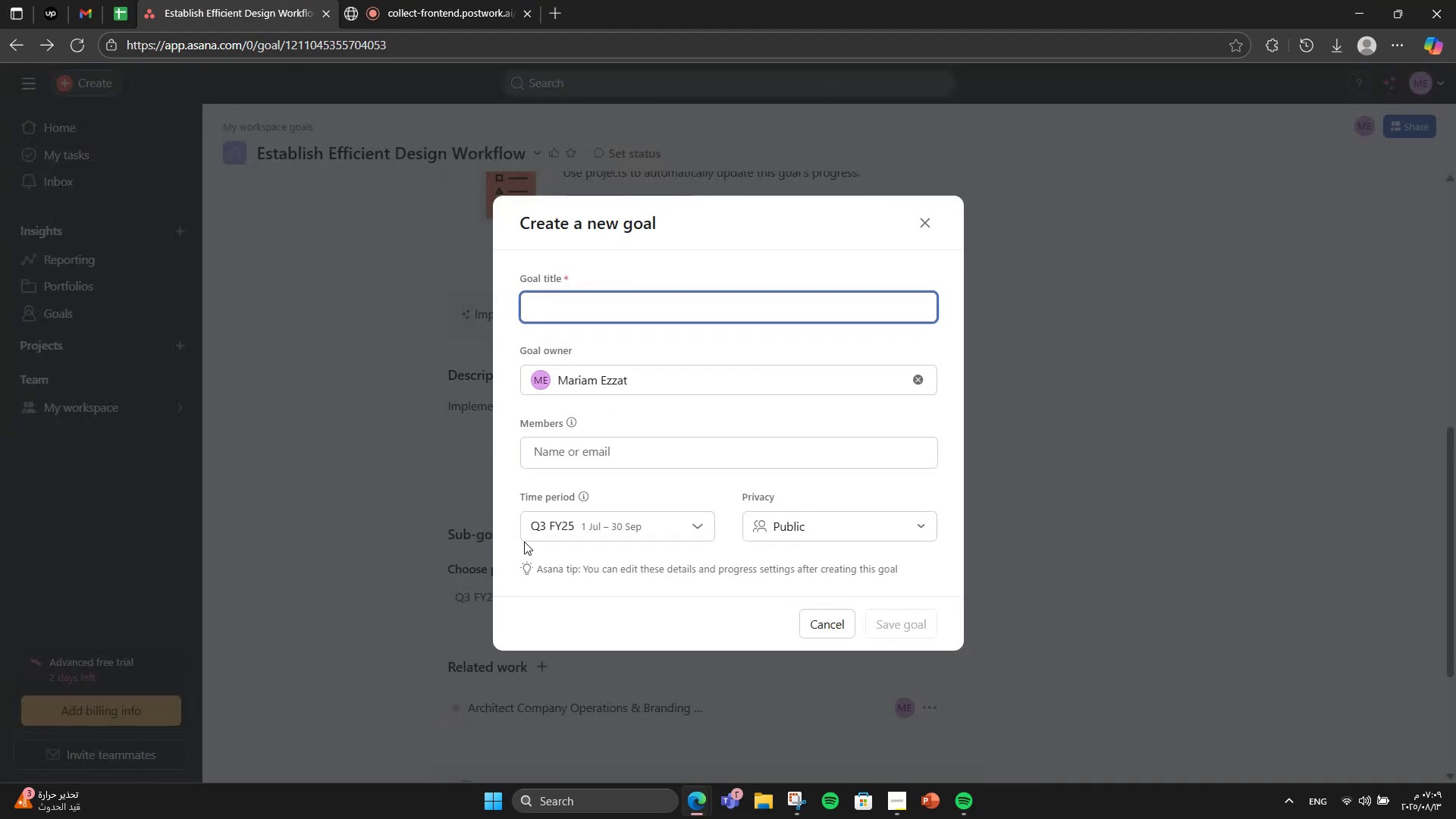 
type(w)
key(Backspace)
type(Write )
 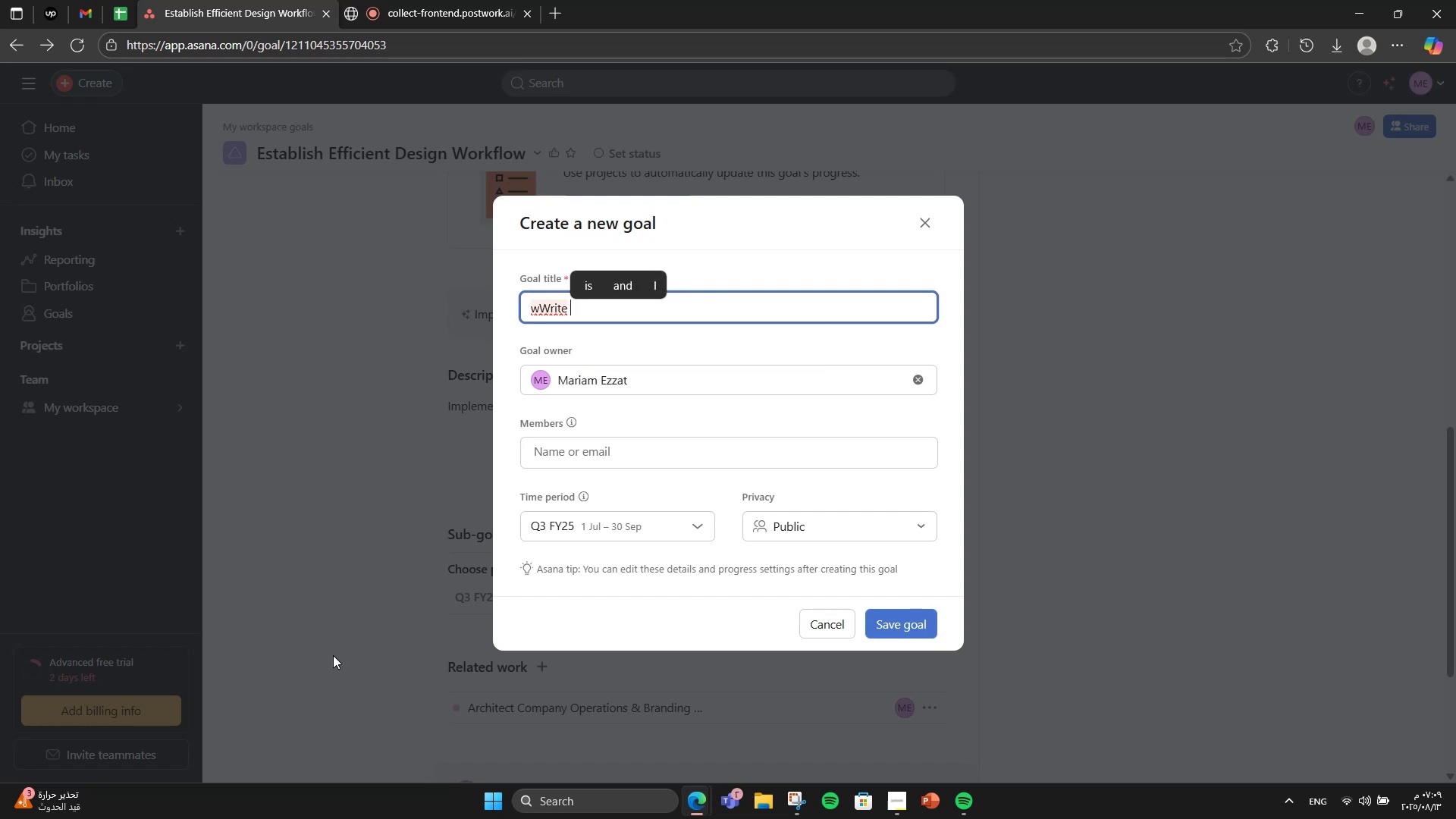 
hold_key(key=ArrowLeft, duration=0.58)
 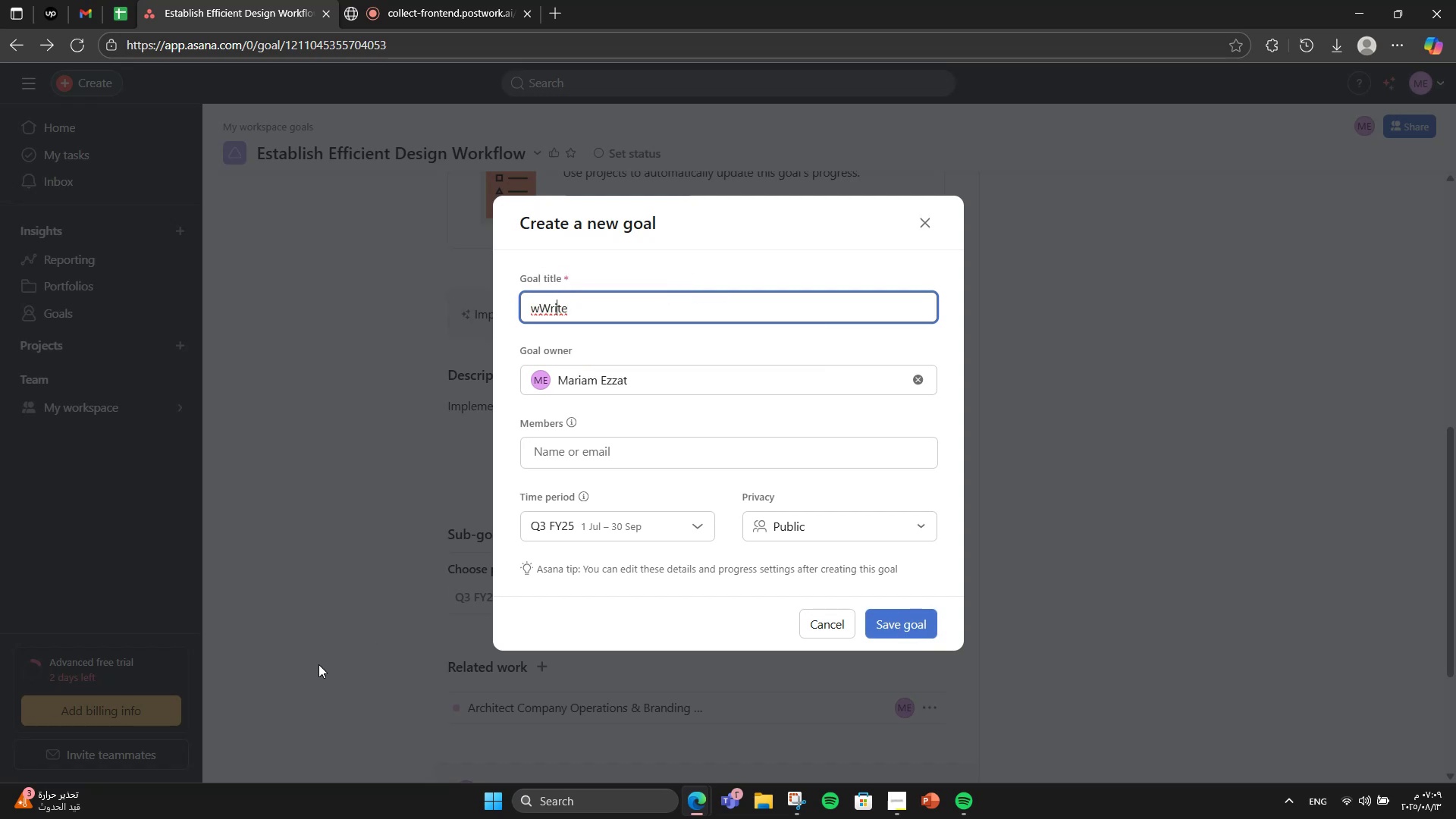 
key(ArrowLeft)
 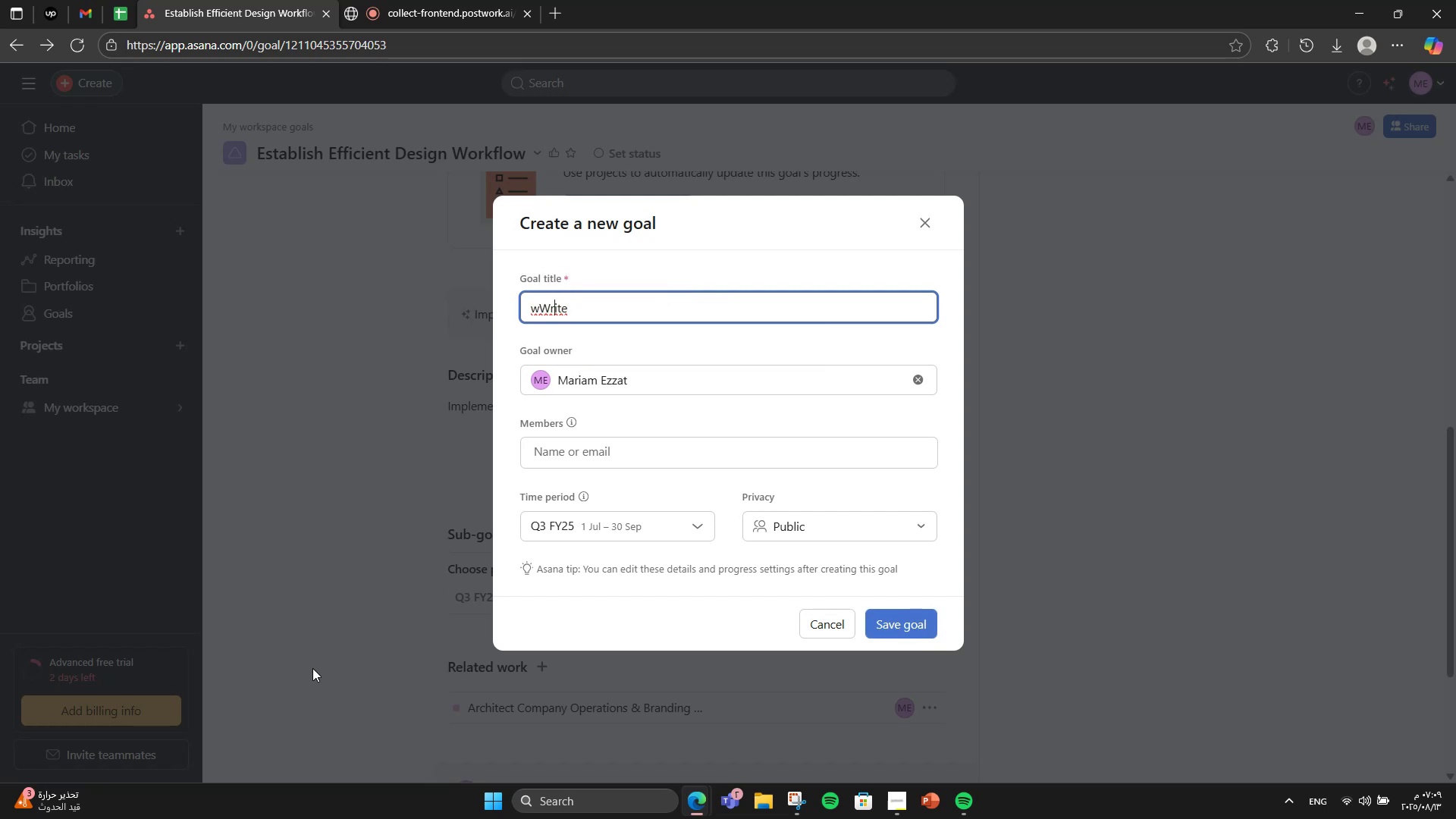 
key(ArrowLeft)
 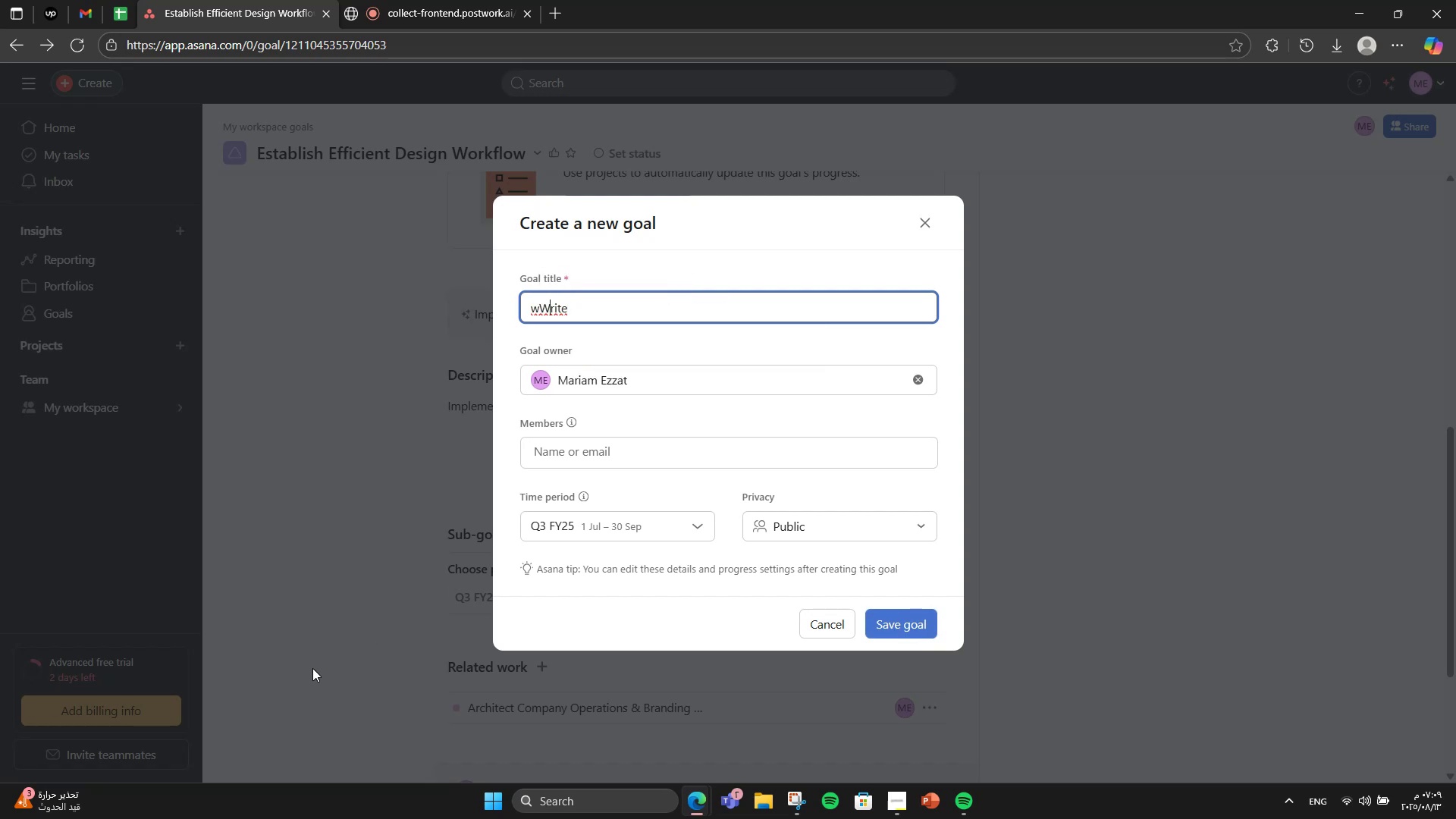 
key(ArrowLeft)
 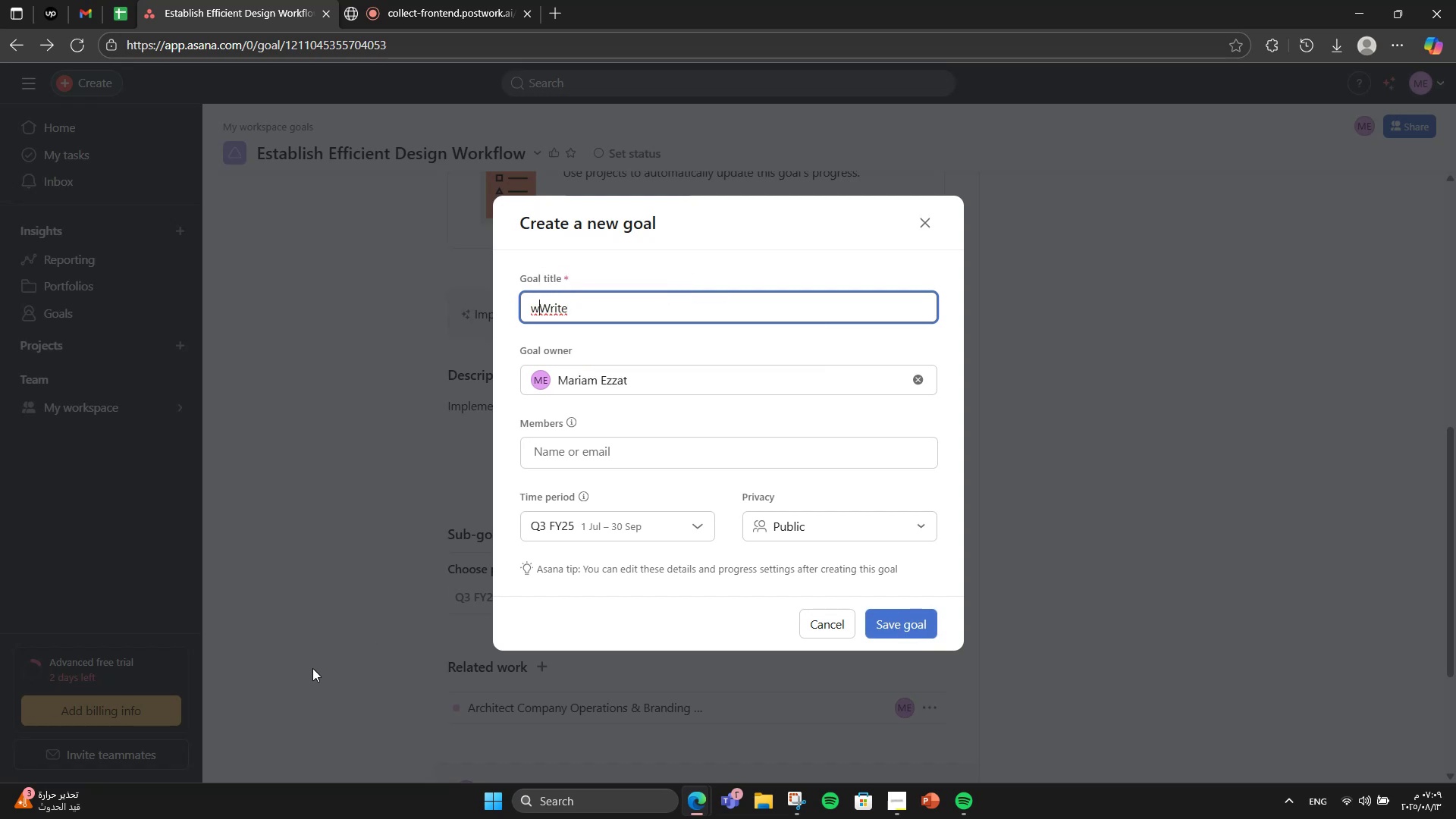 
key(ArrowLeft)
 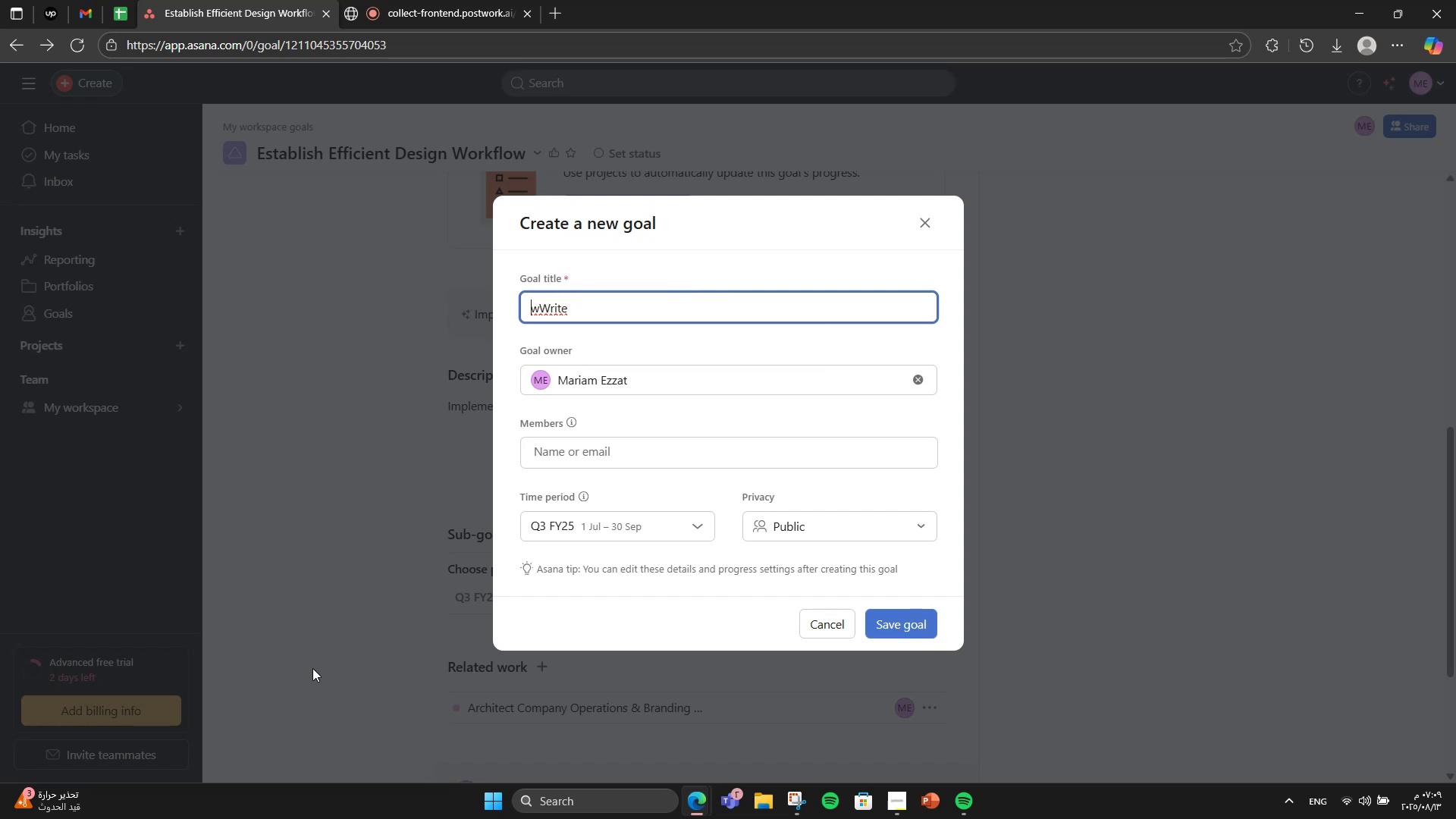 
key(ArrowRight)
 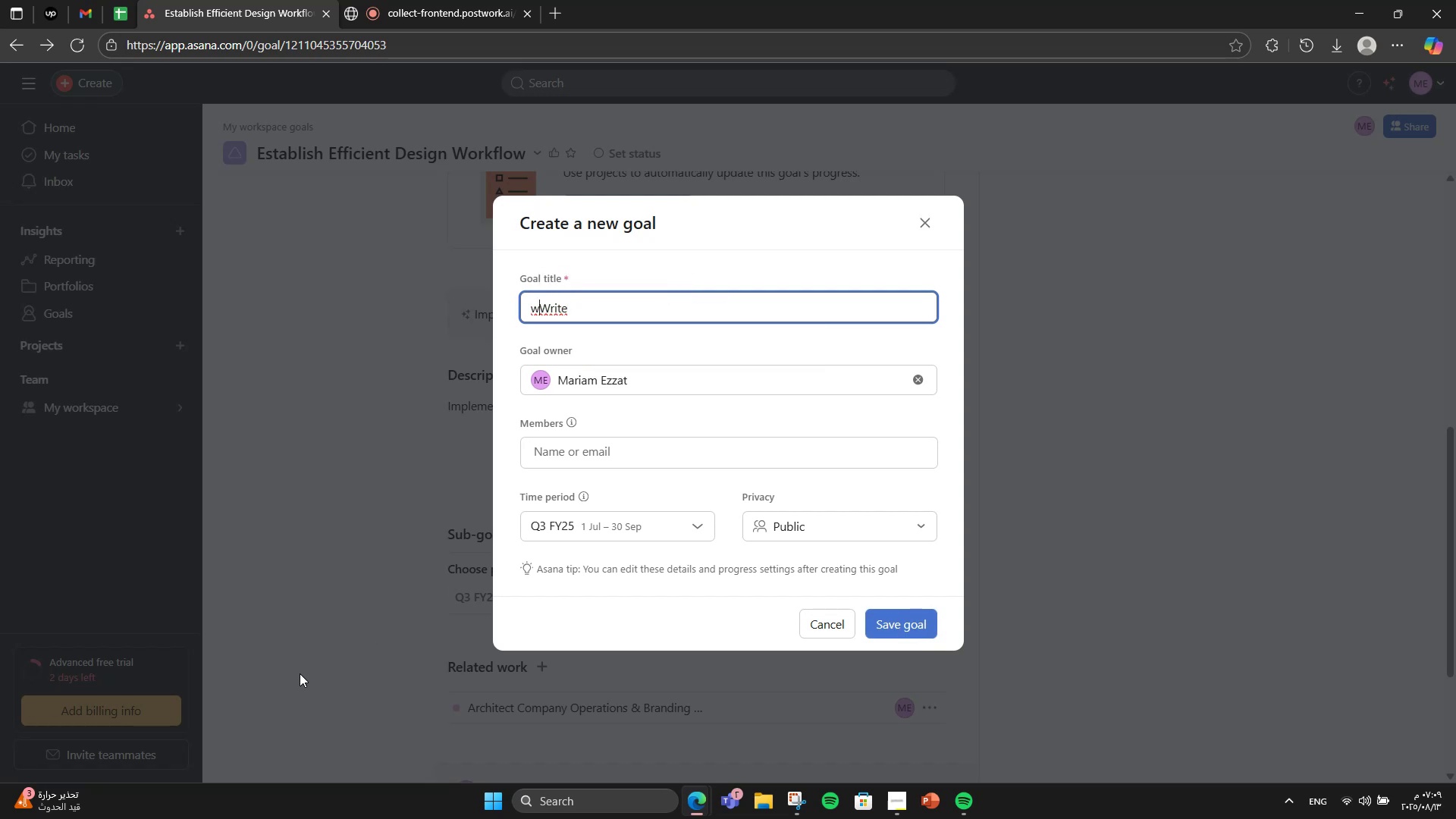 
key(Backslash)
 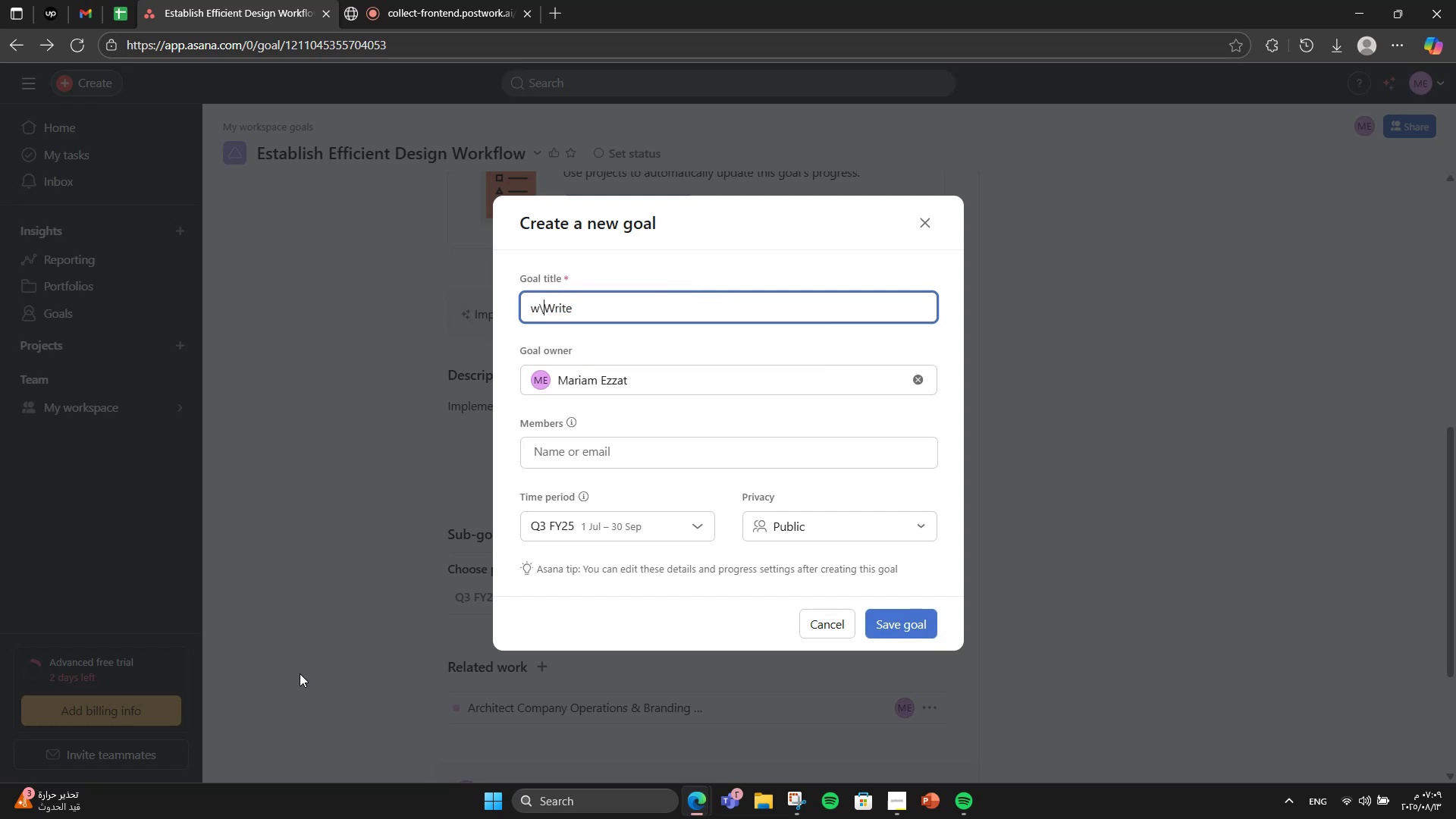 
key(Backspace)
 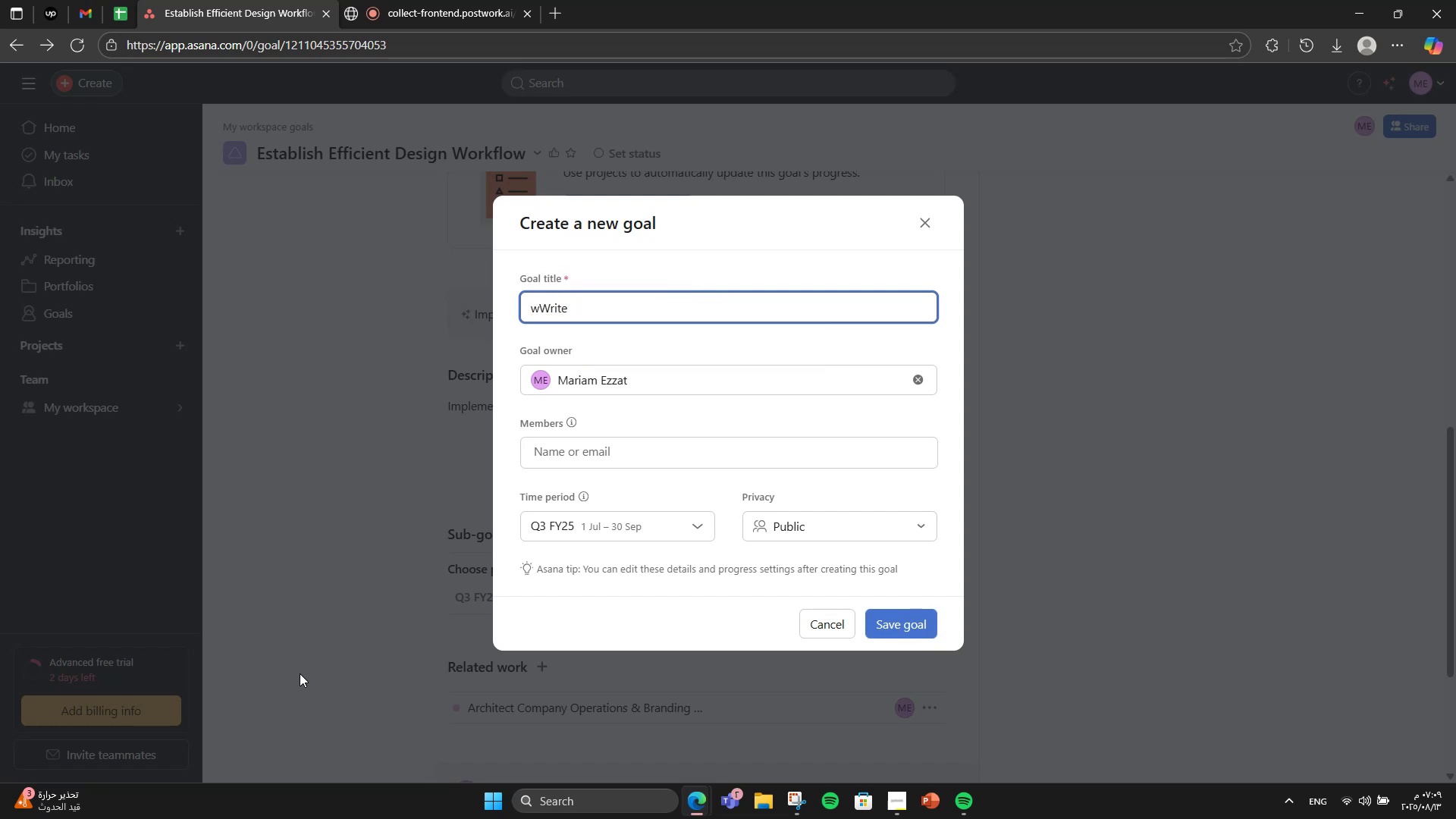 
key(Backspace)
 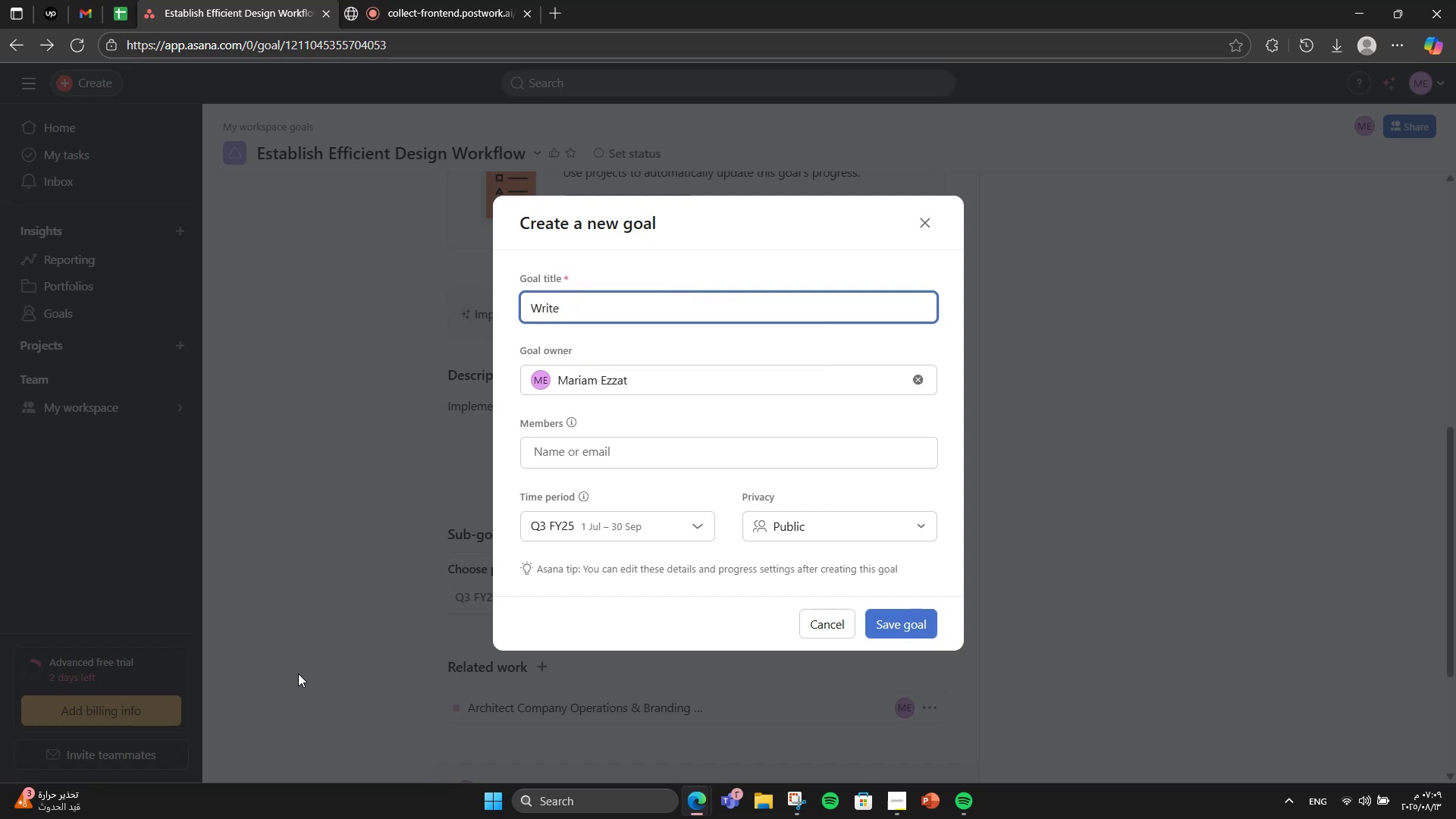 
key(ArrowDown)
 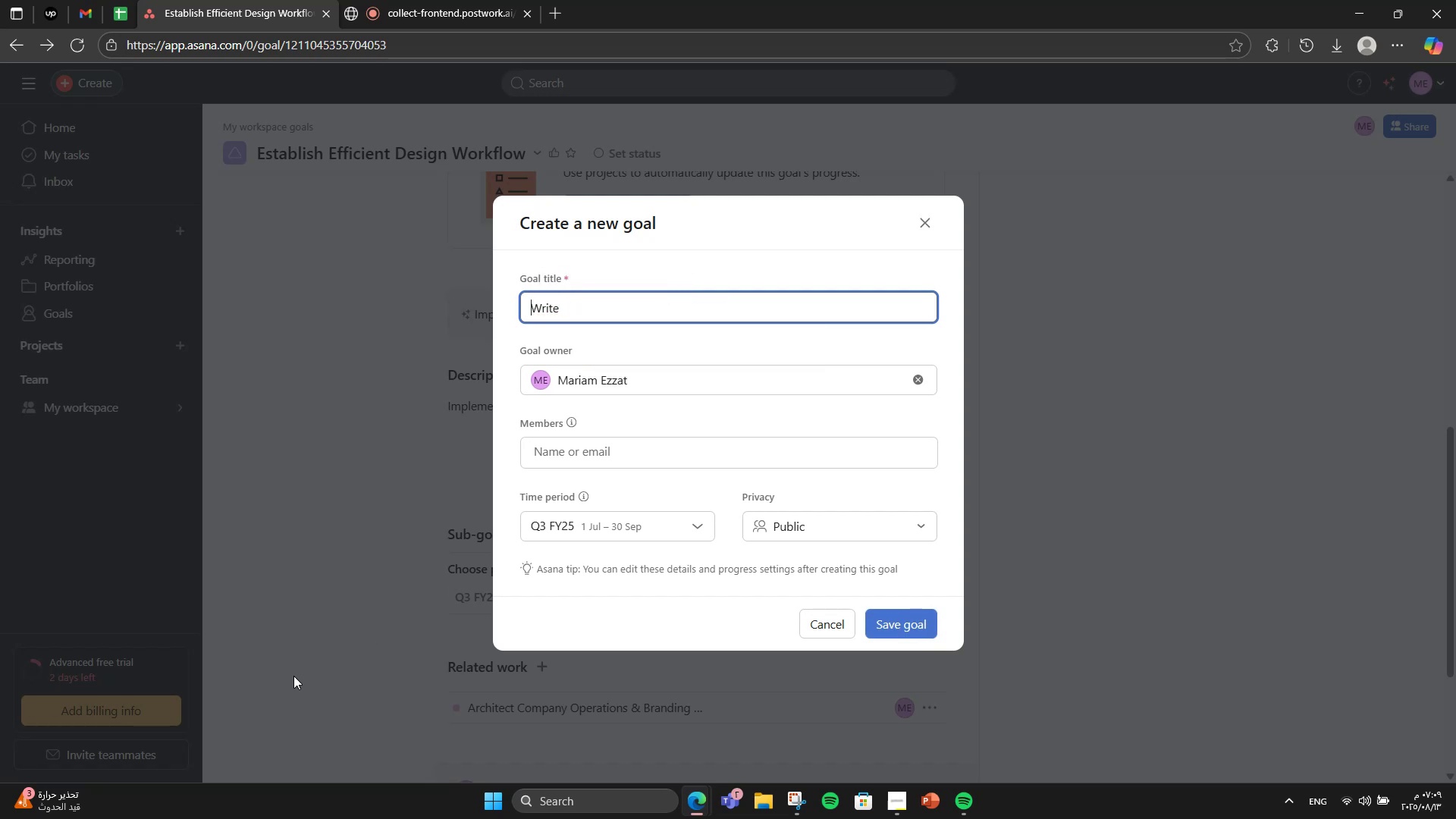 
hold_key(key=ArrowRight, duration=0.59)
 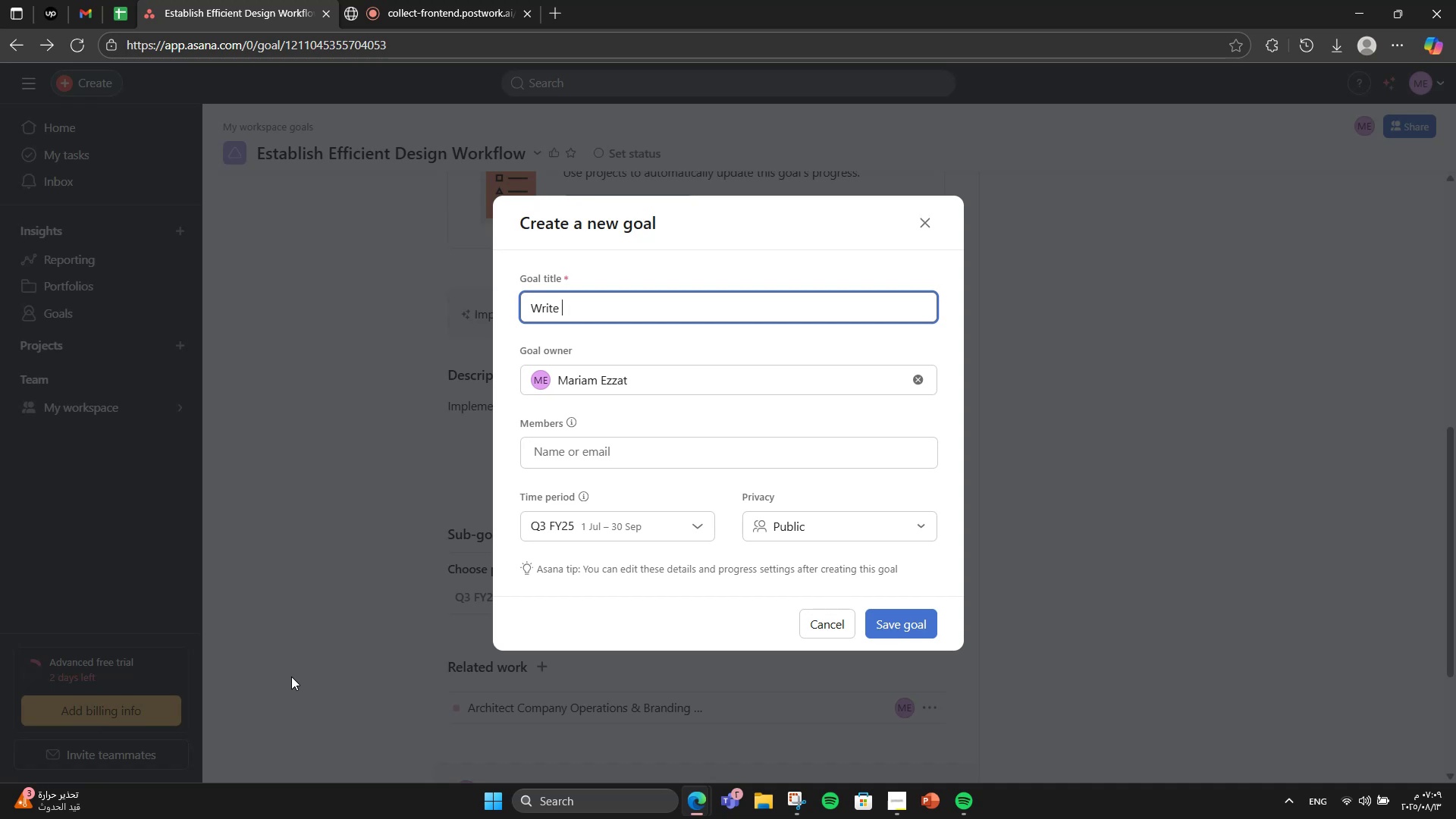 
type(portfolio)
 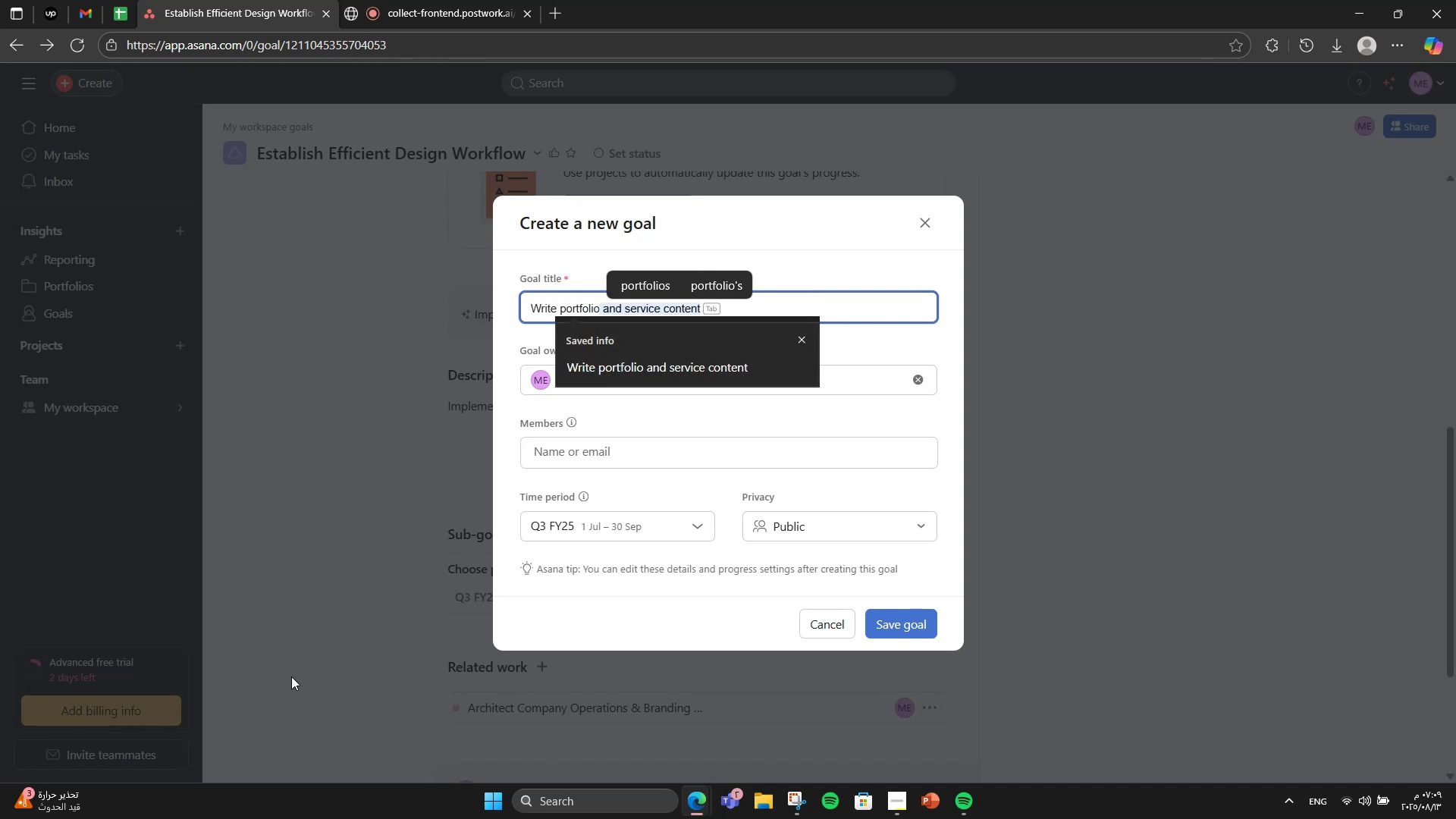 
hold_key(key=Backspace, duration=1.5)
 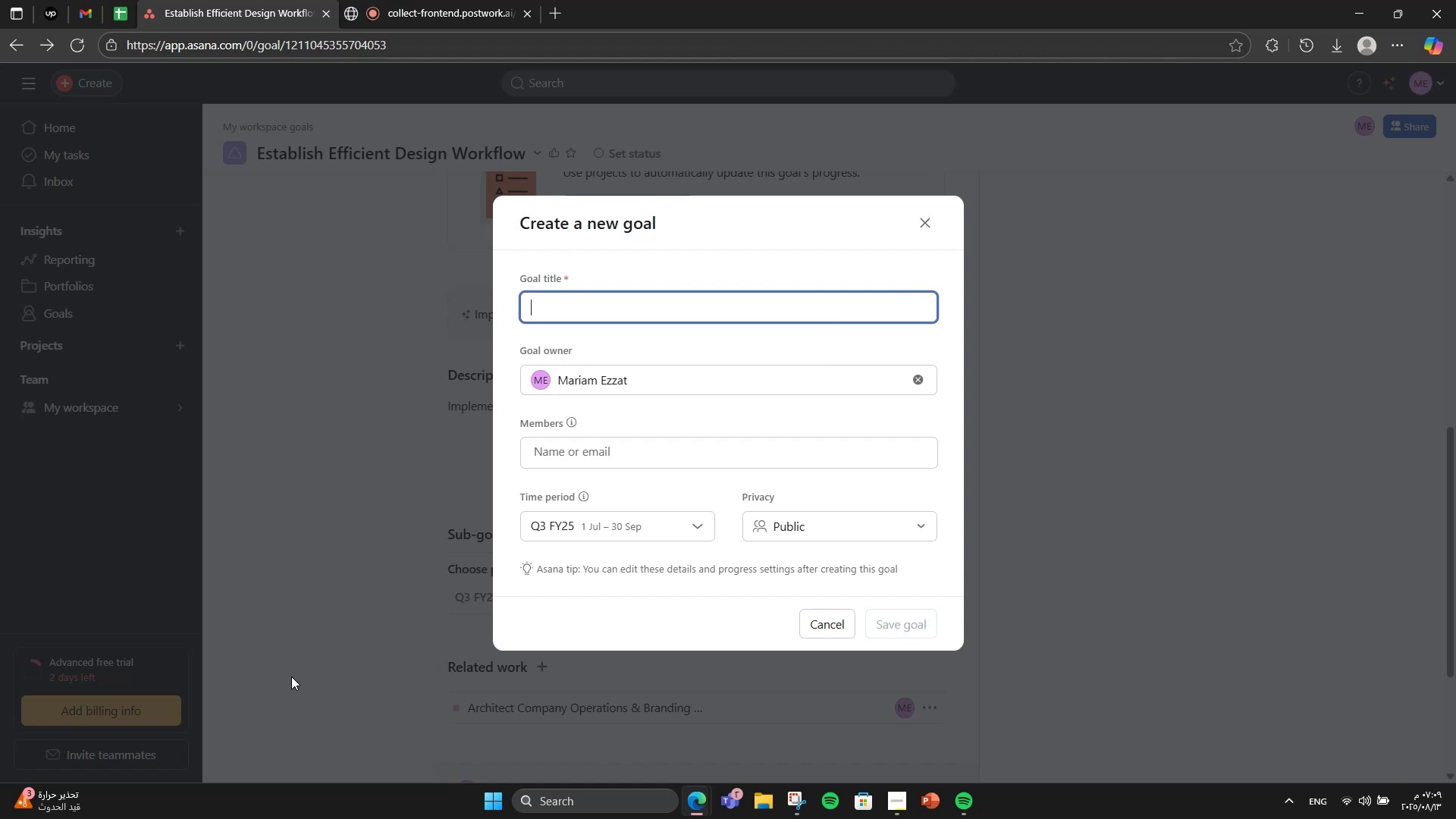 
hold_key(key=Backspace, duration=0.3)
 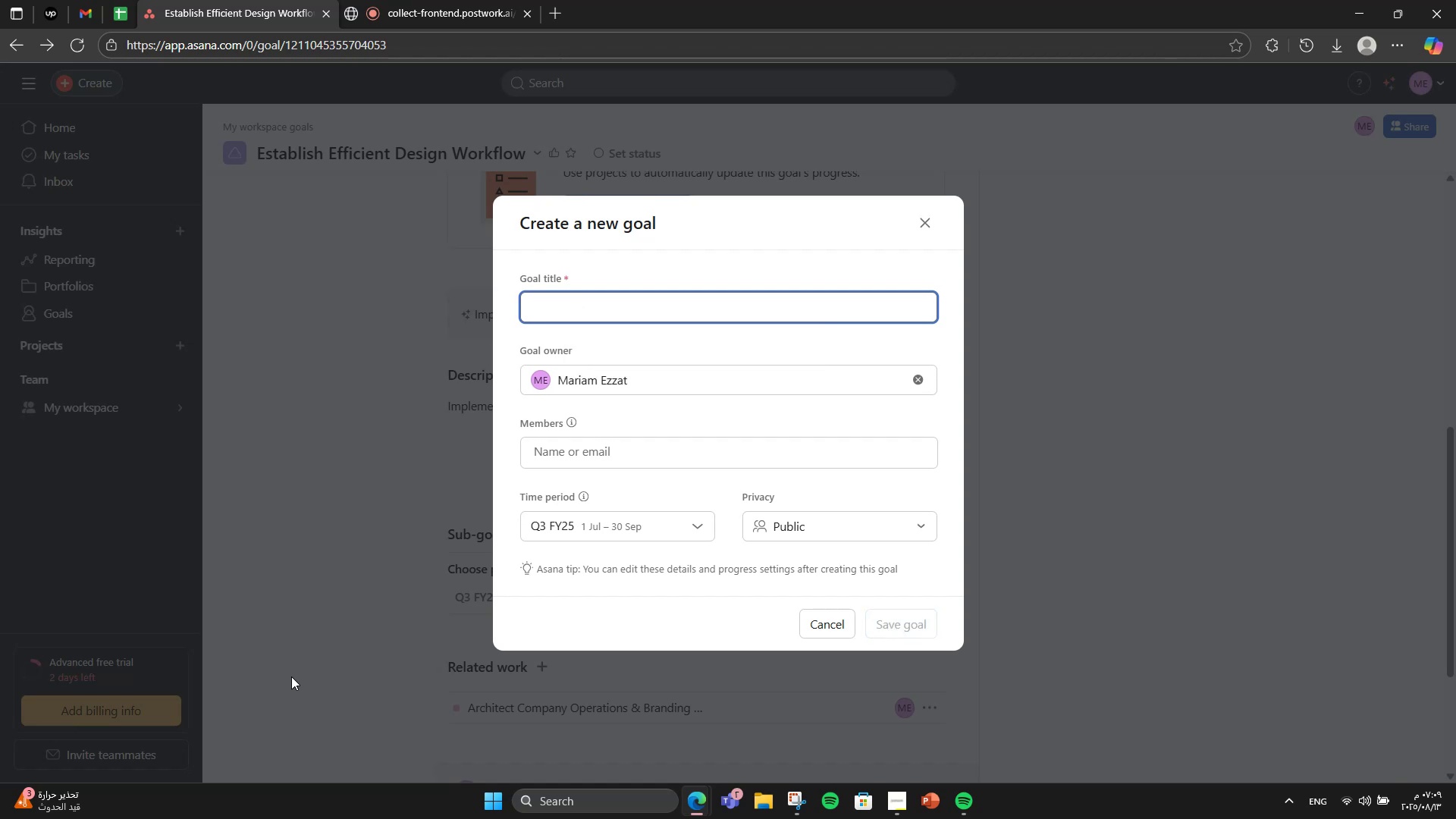 
left_click([291, 676])
 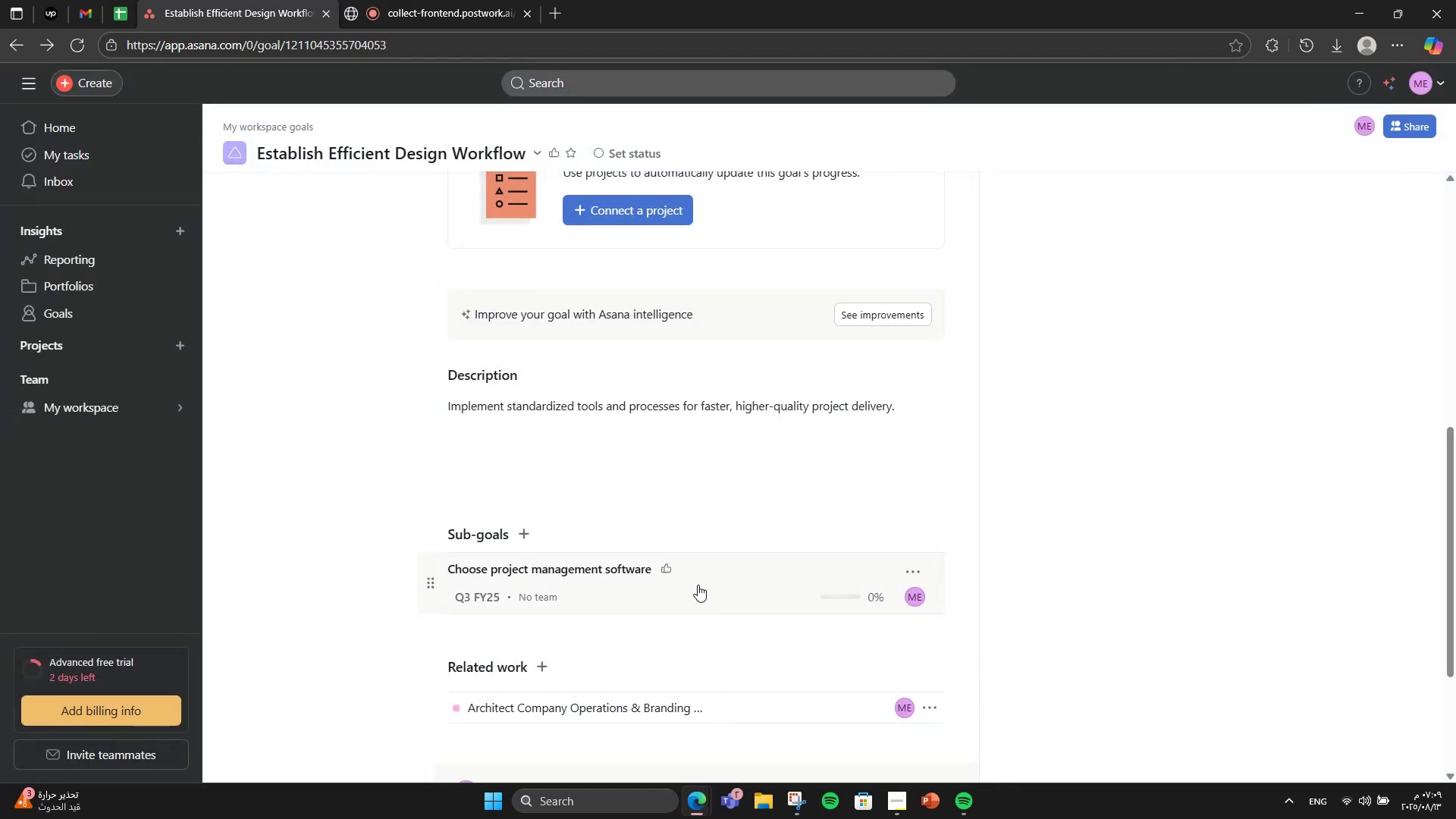 
left_click([522, 537])
 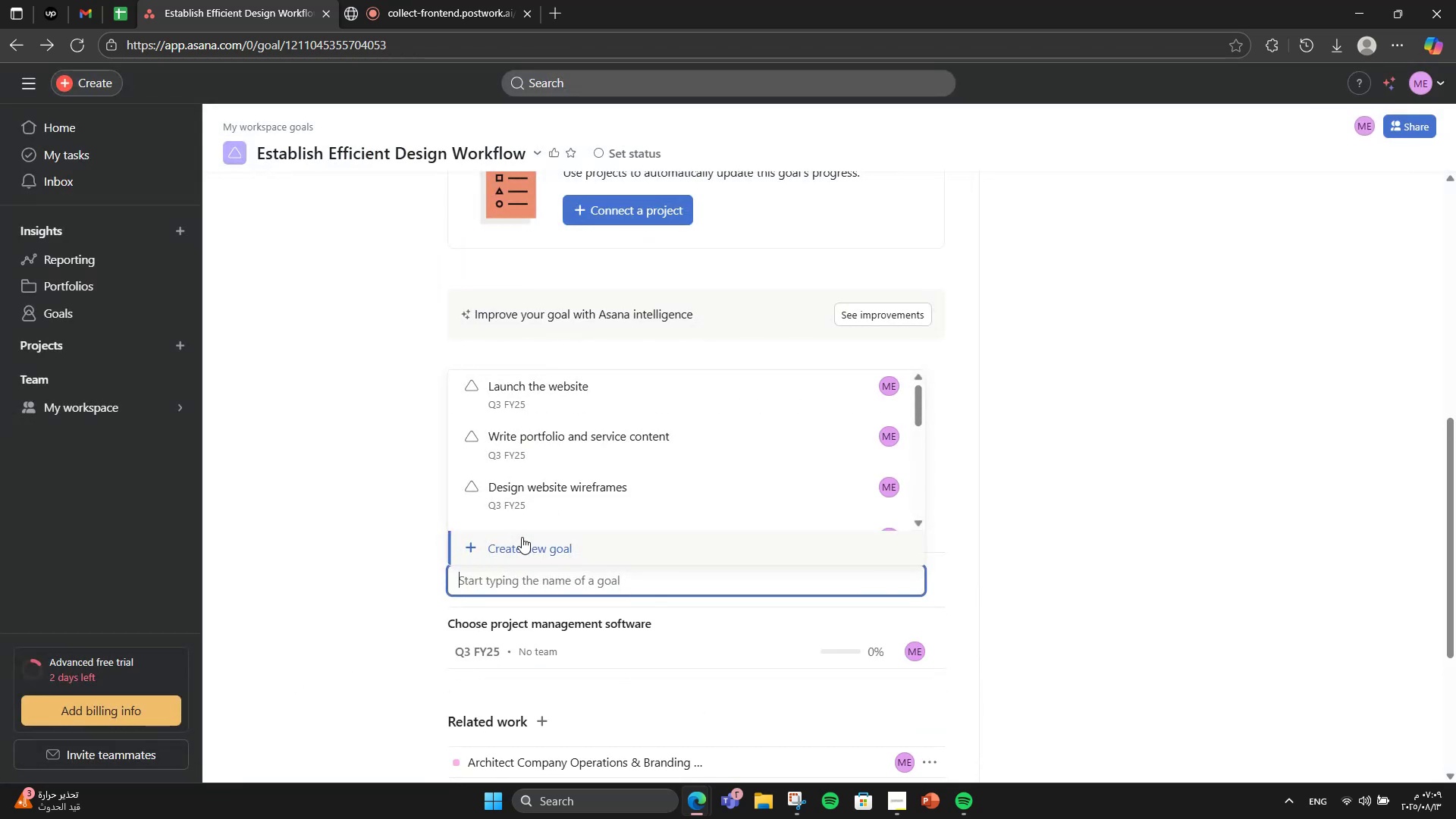 
left_click([529, 530])
 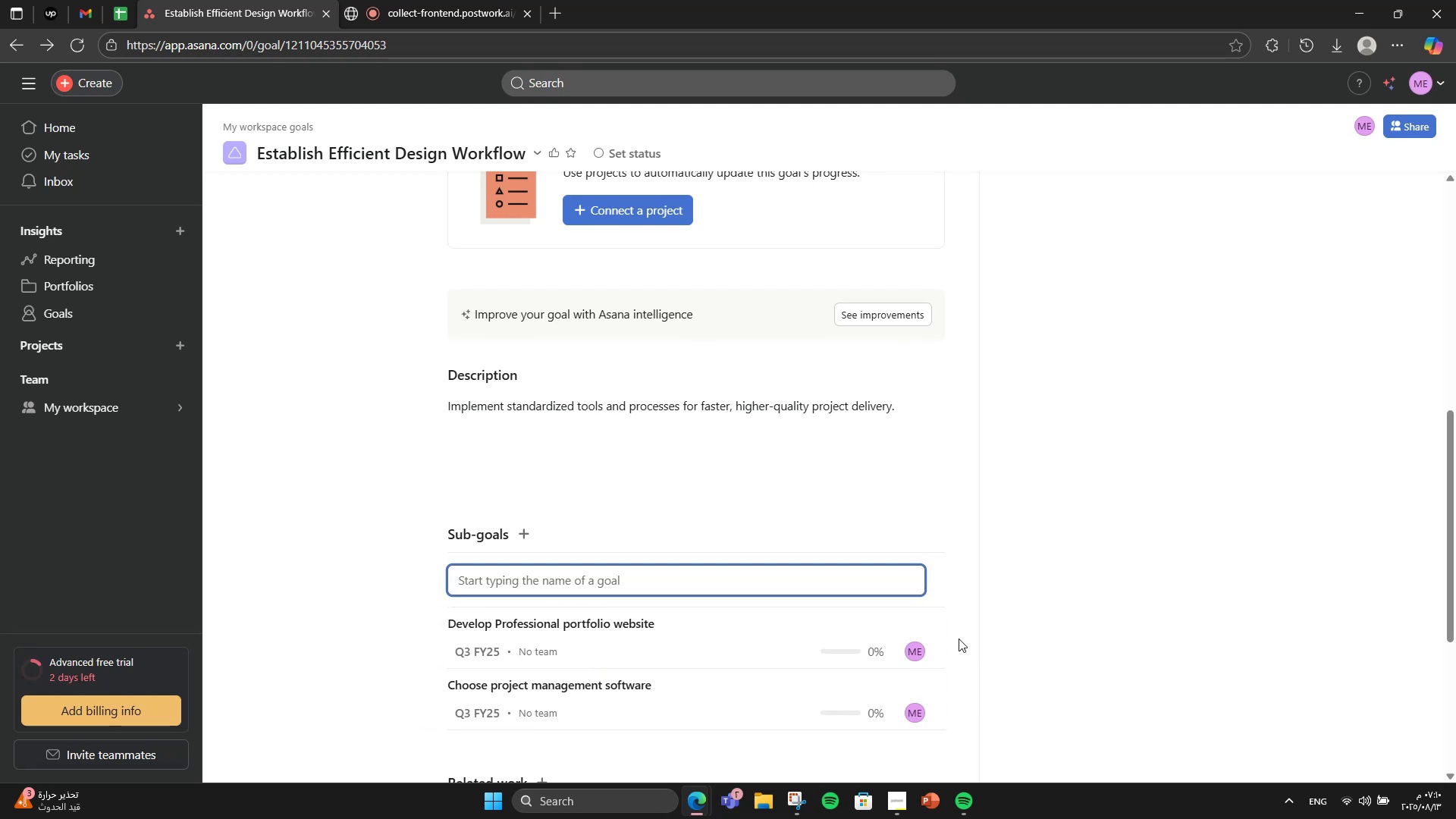 
left_click([920, 626])
 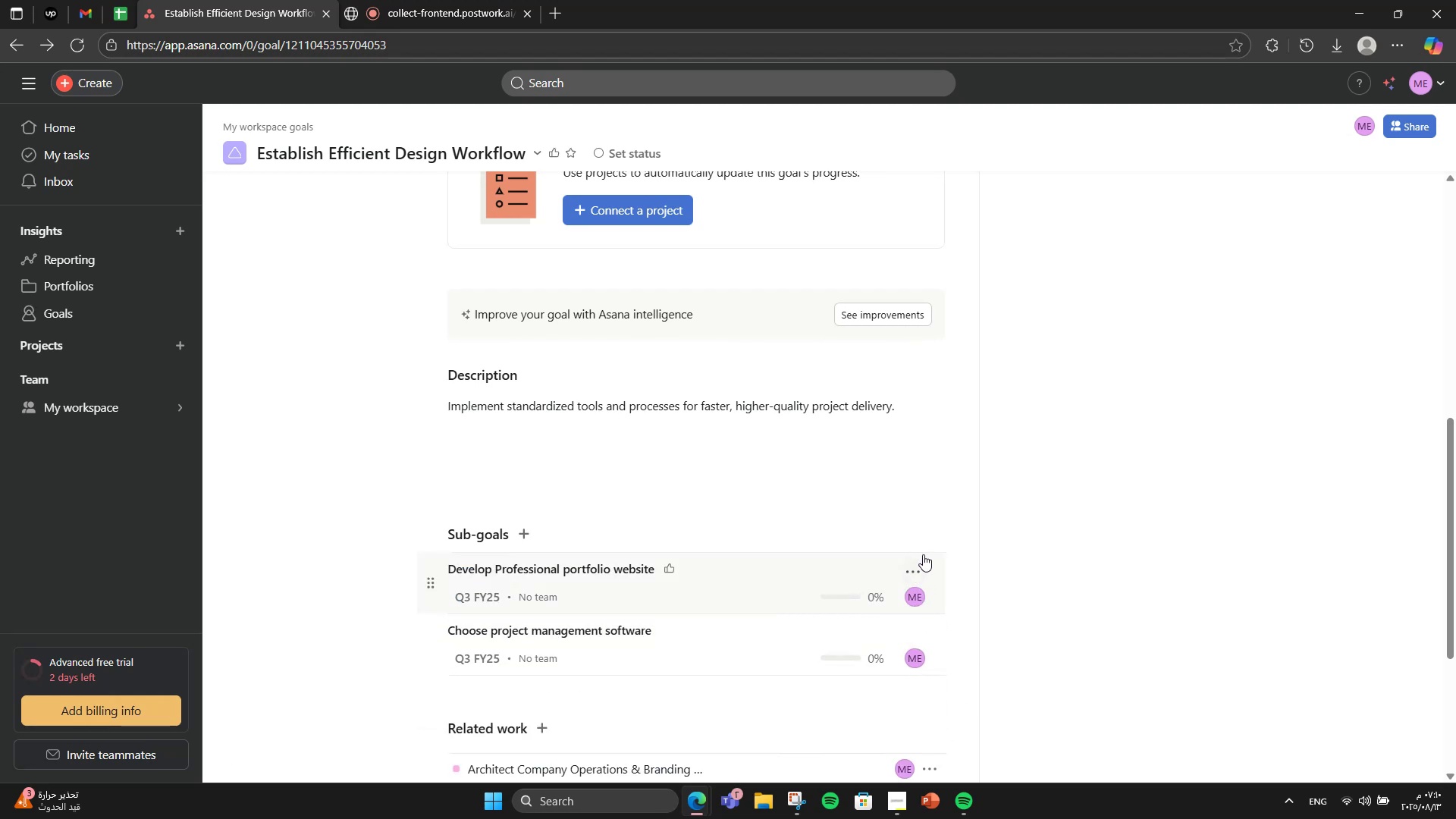 
left_click([915, 566])
 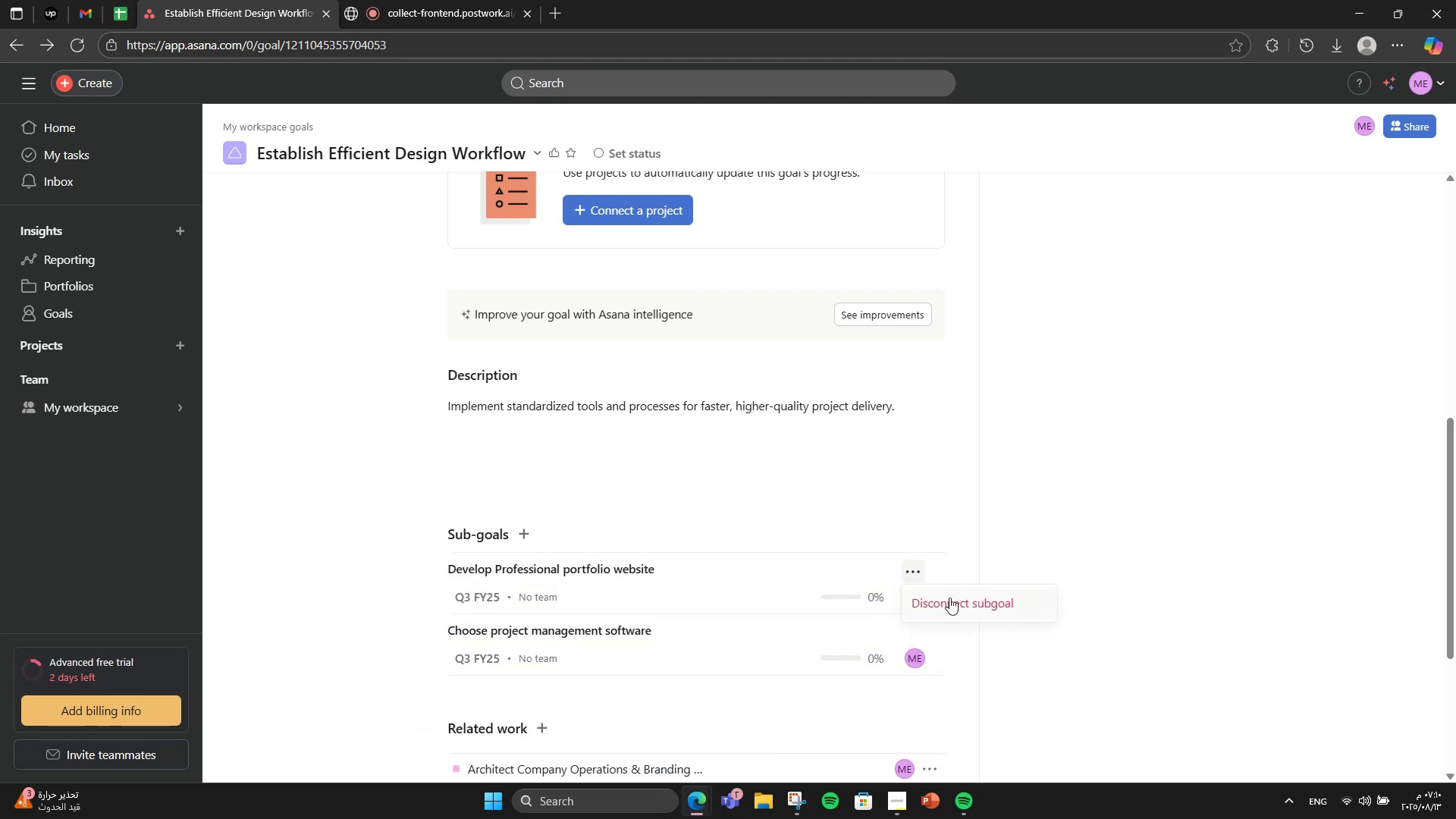 
left_click([968, 595])
 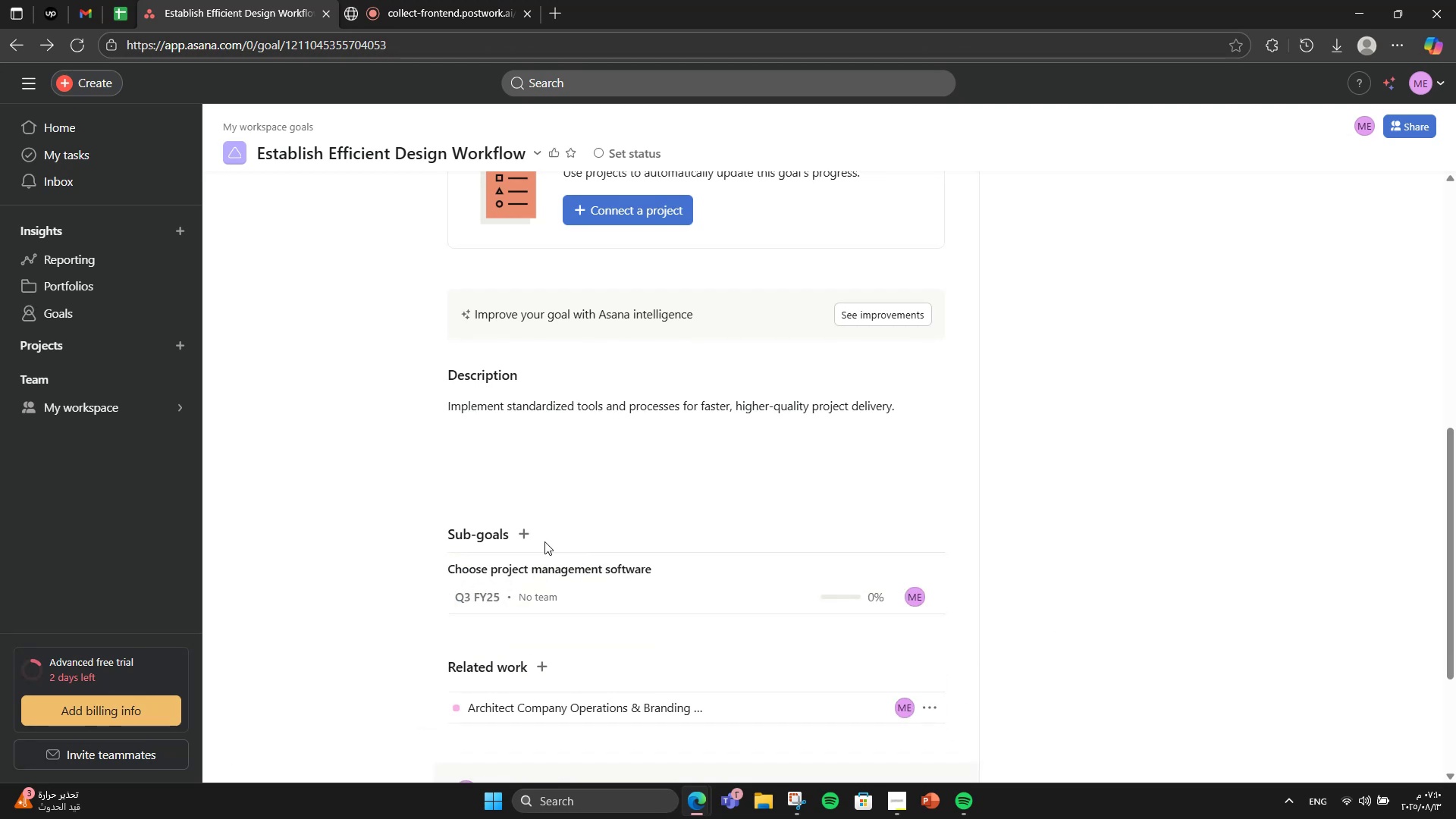 
left_click([526, 537])
 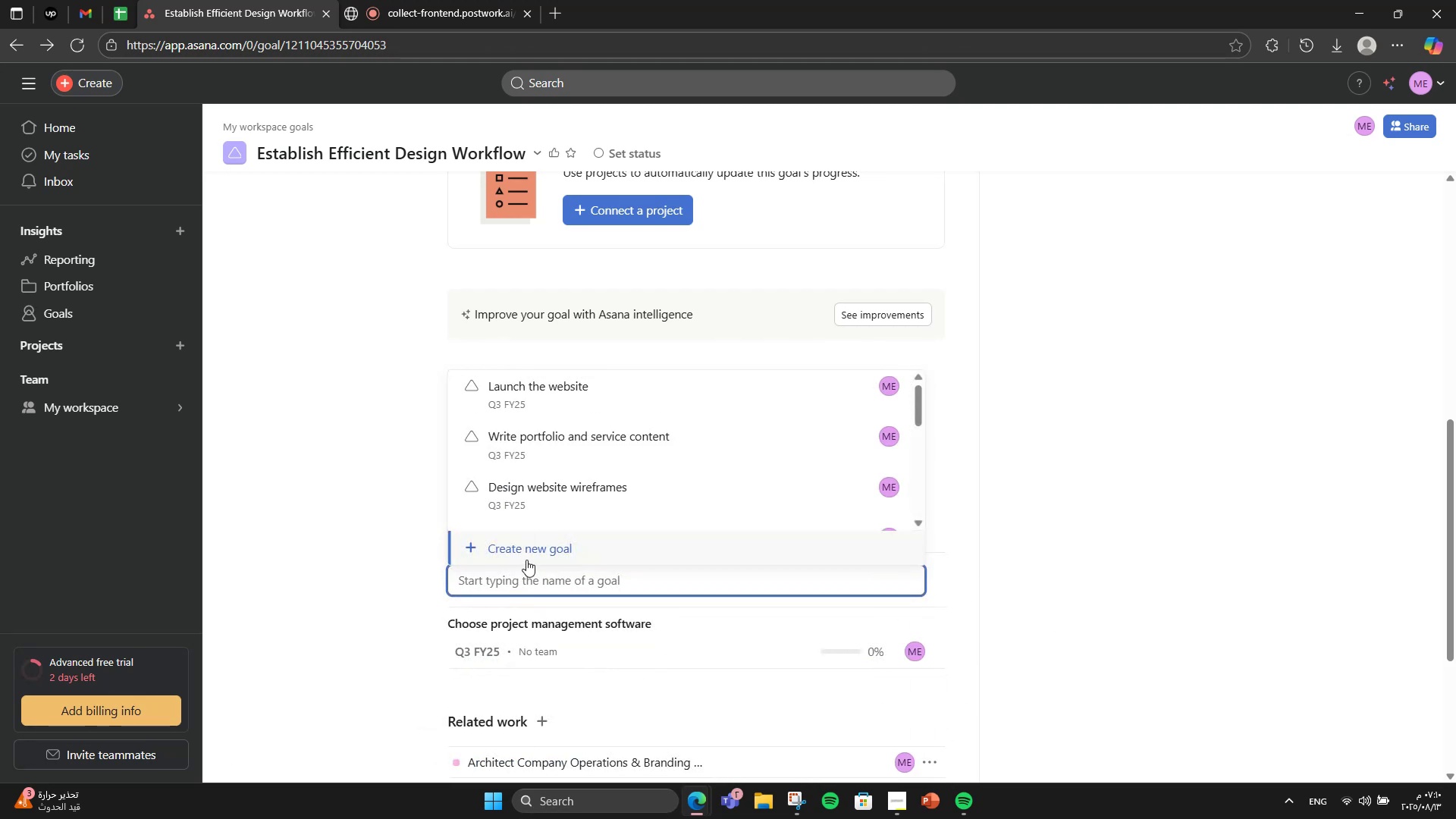 
left_click([526, 560])
 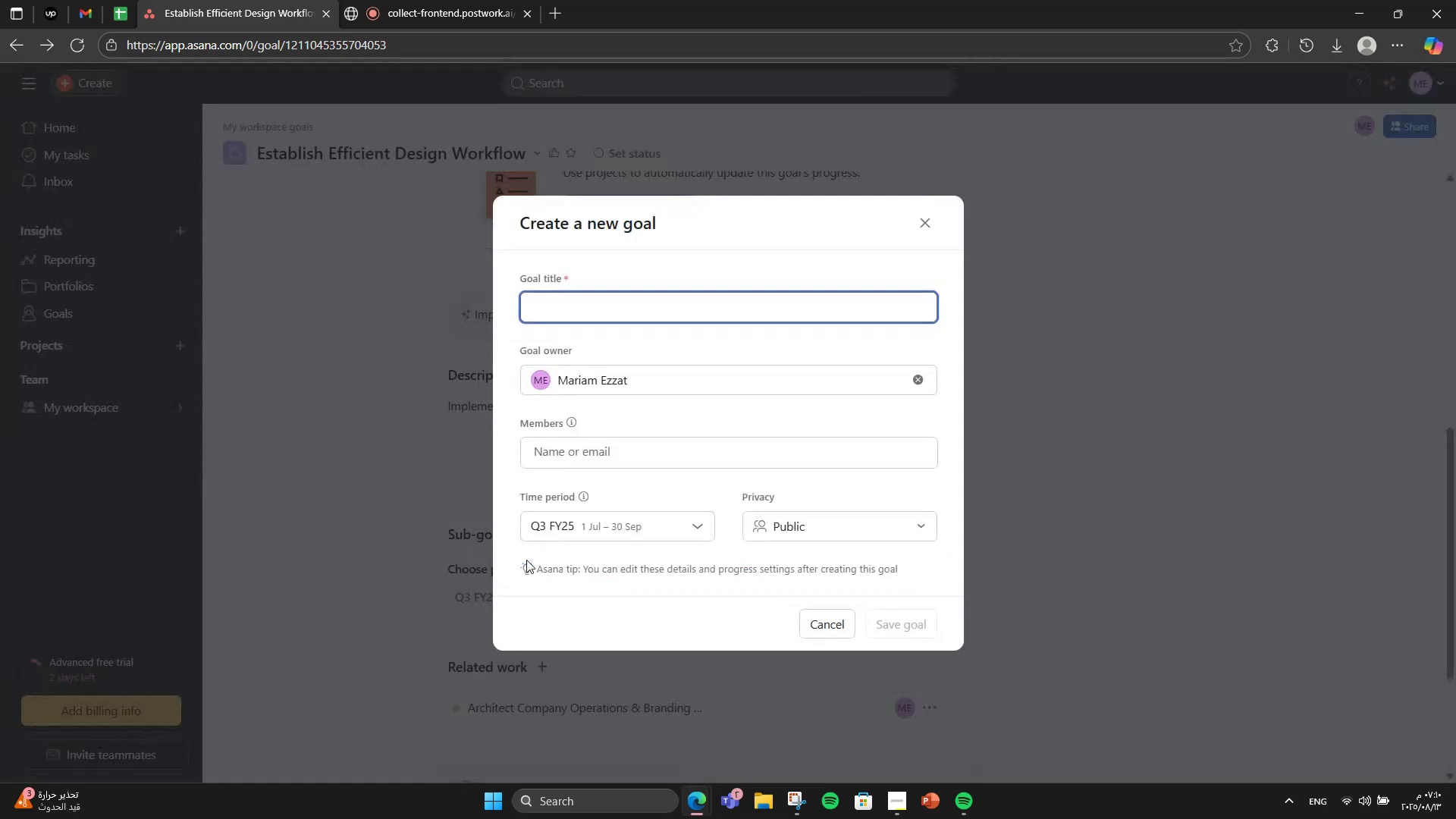 
type(Create design templates)
 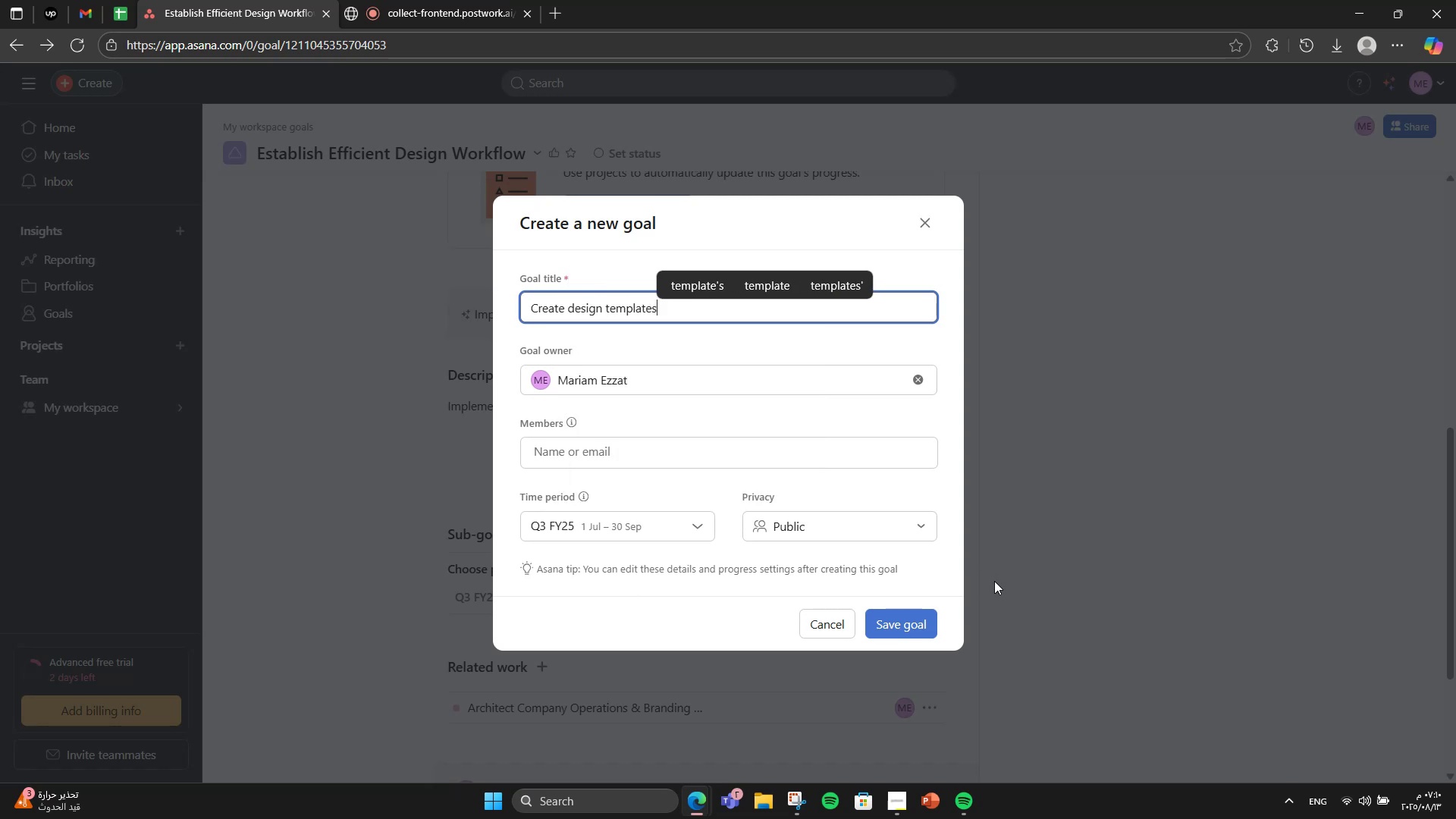 
left_click([926, 617])
 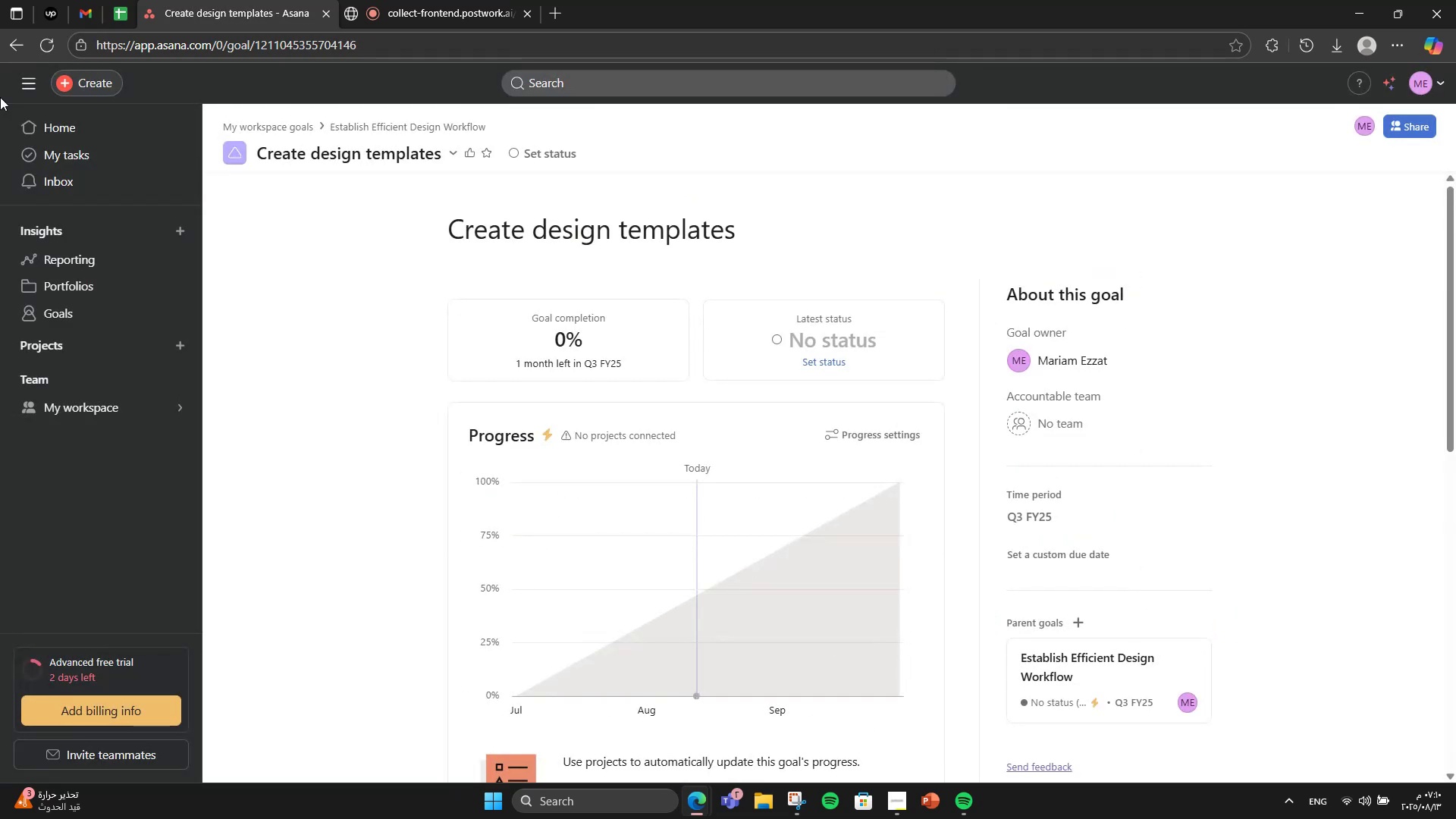 
left_click([0, 39])
 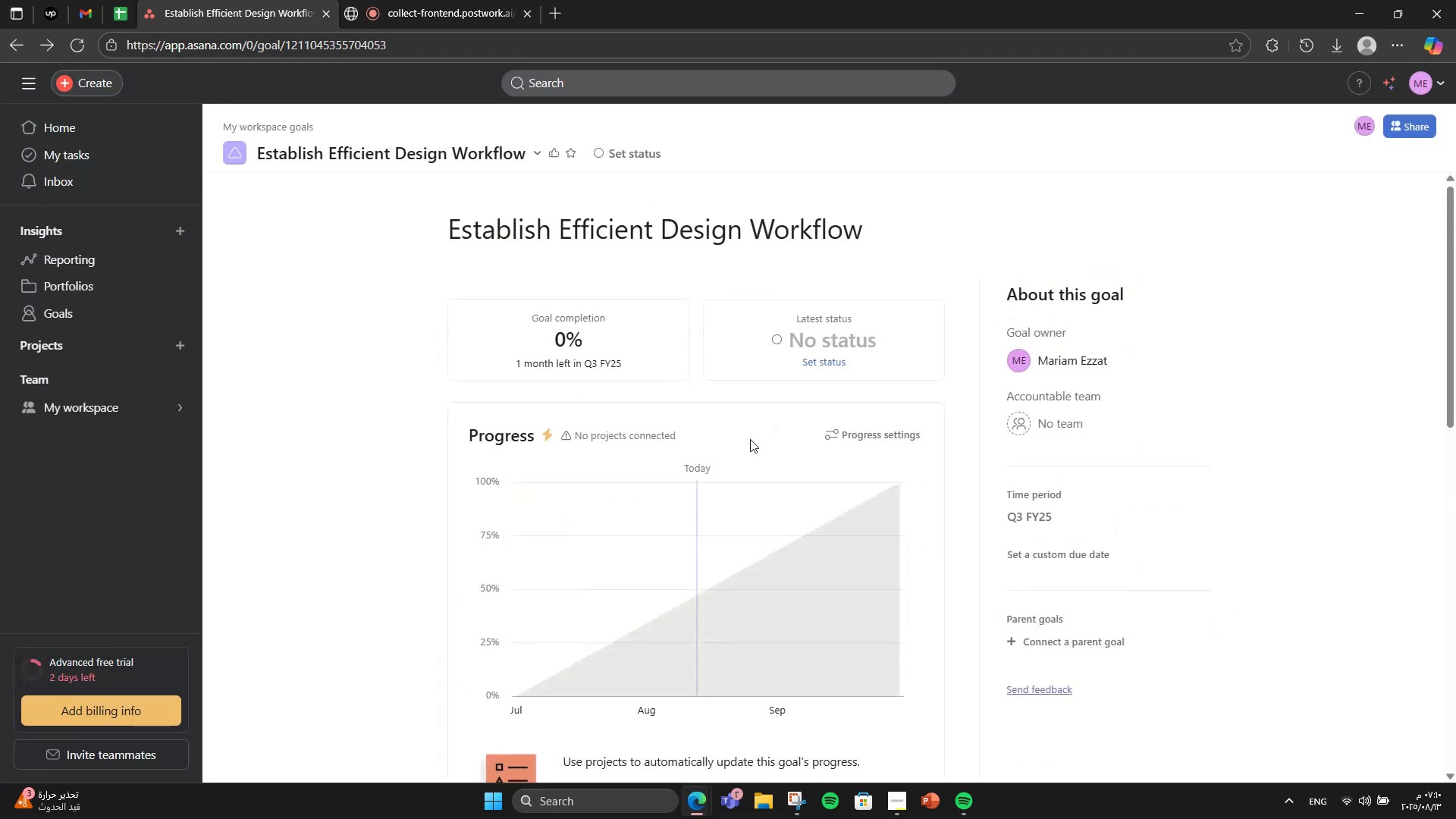 
scroll: coordinate [785, 442], scroll_direction: down, amount: 7.0
 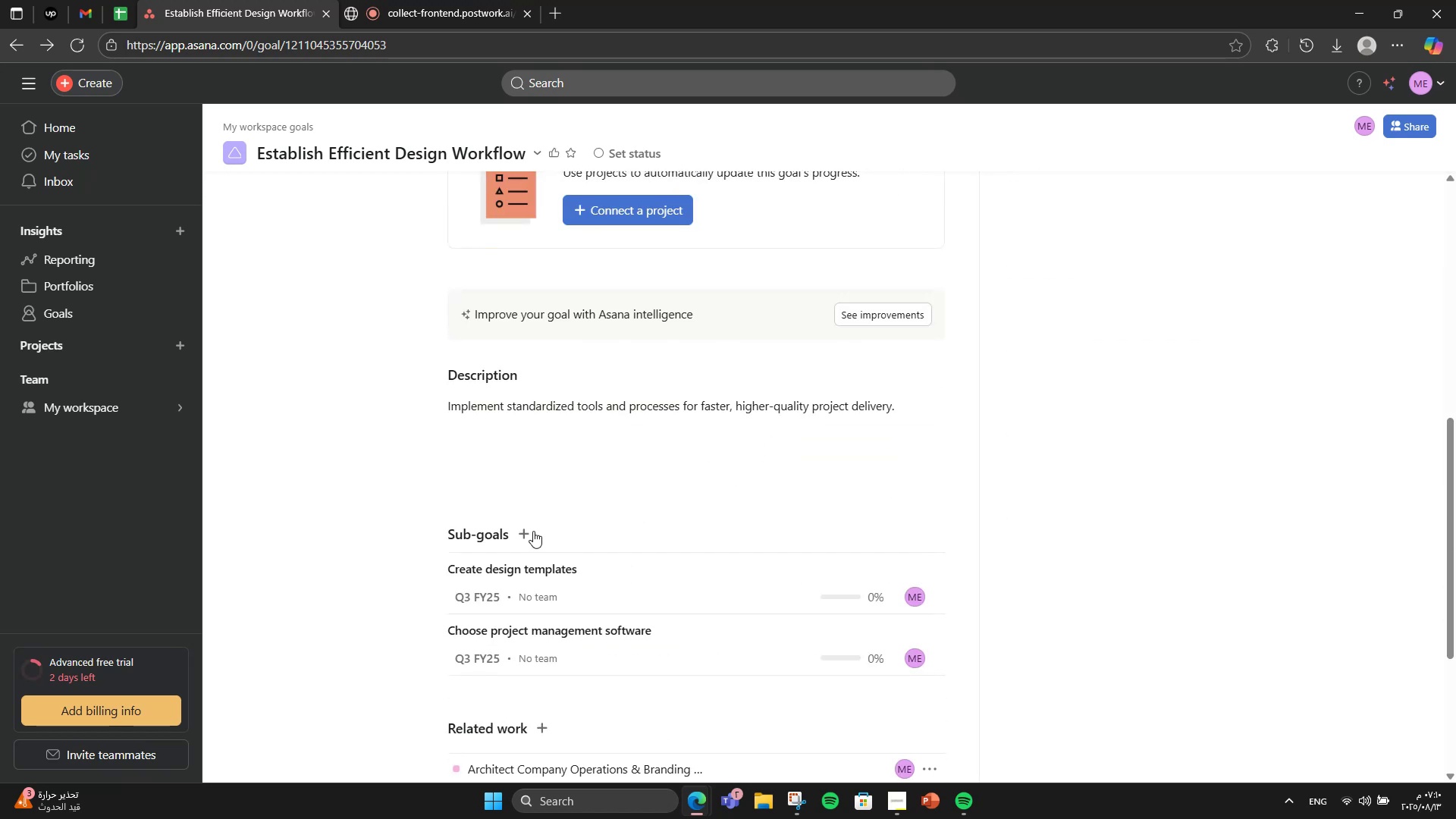 
left_click([530, 531])
 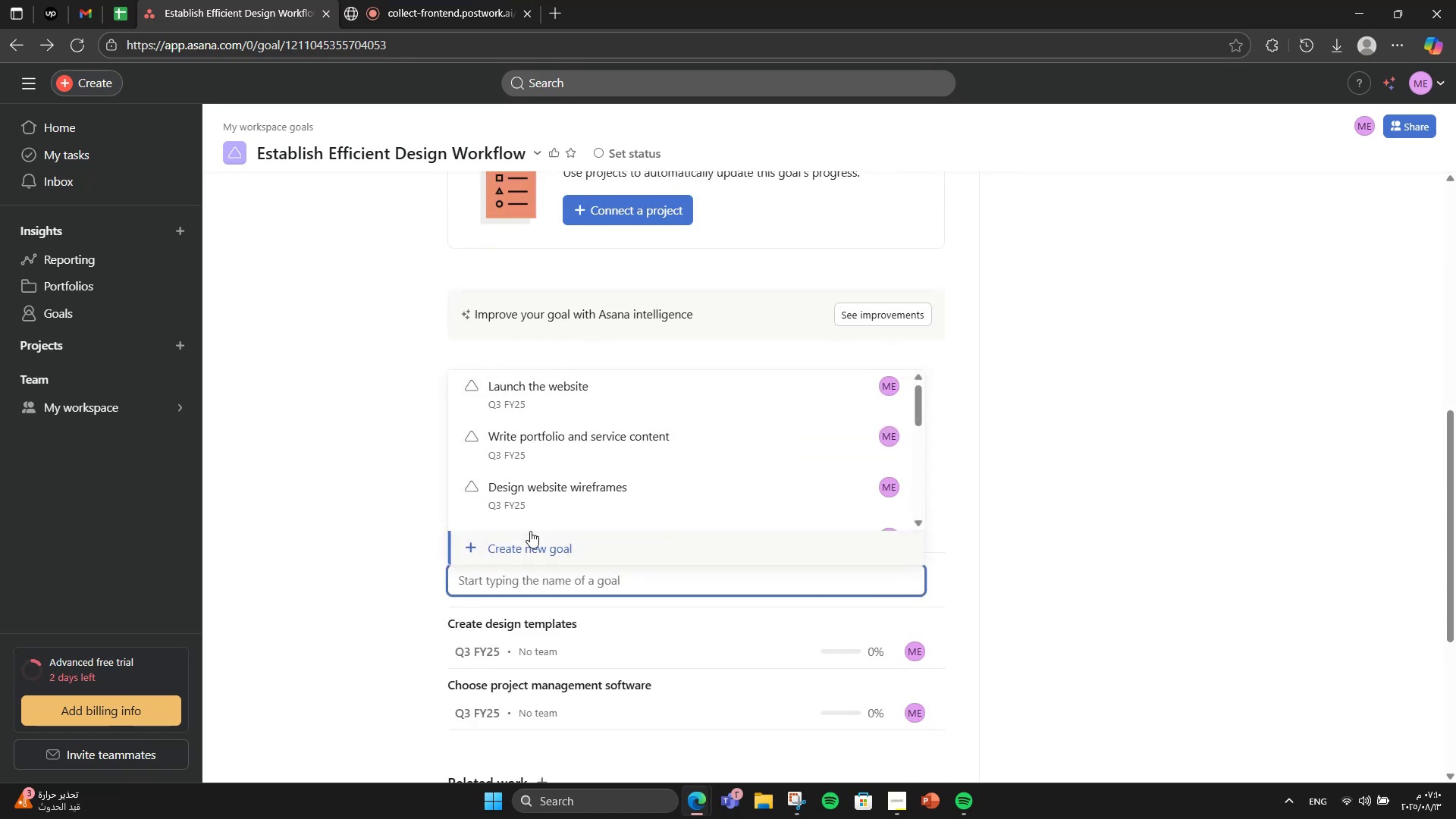 
left_click([529, 531])
 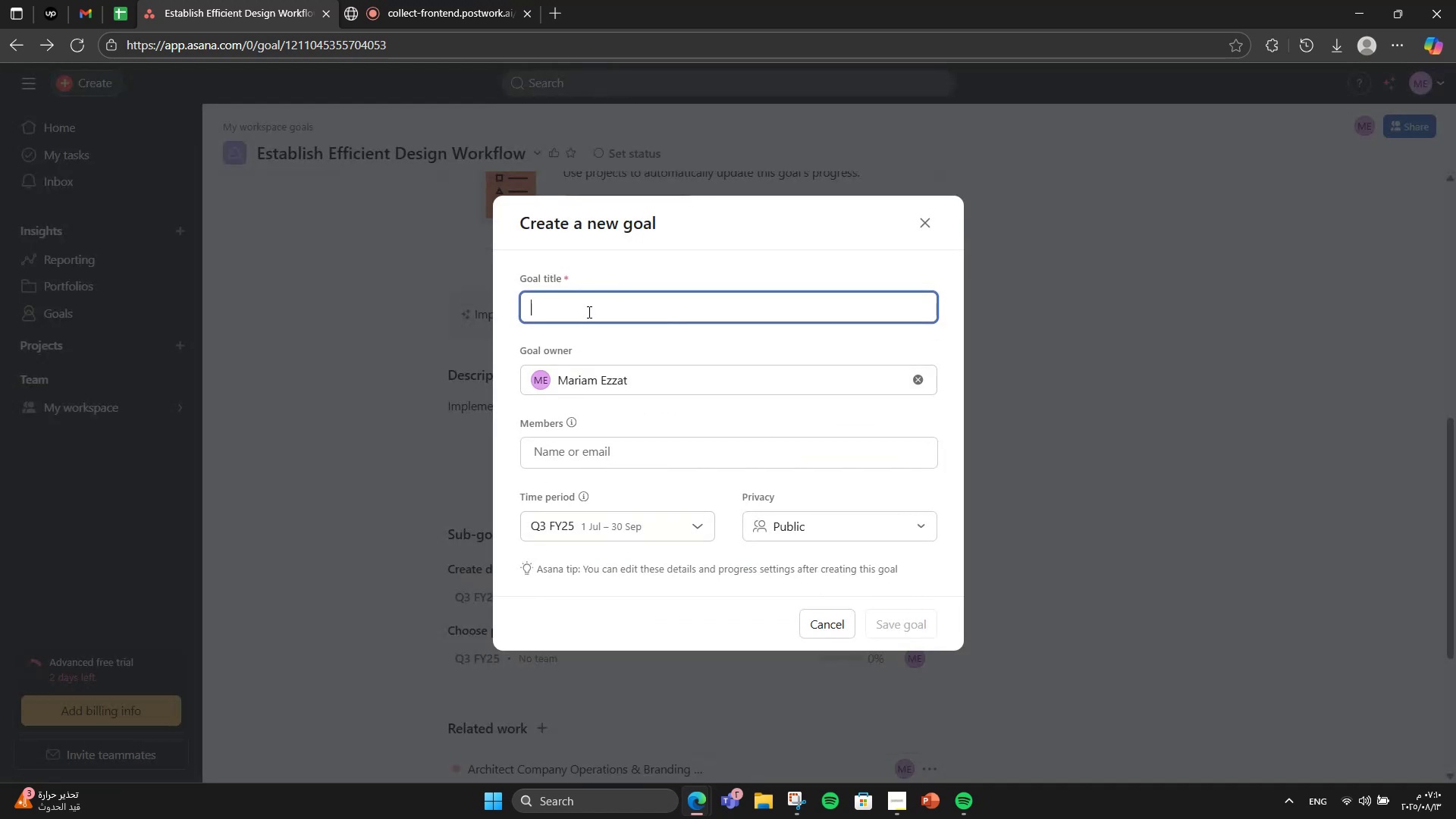 
type(Document workflows)
 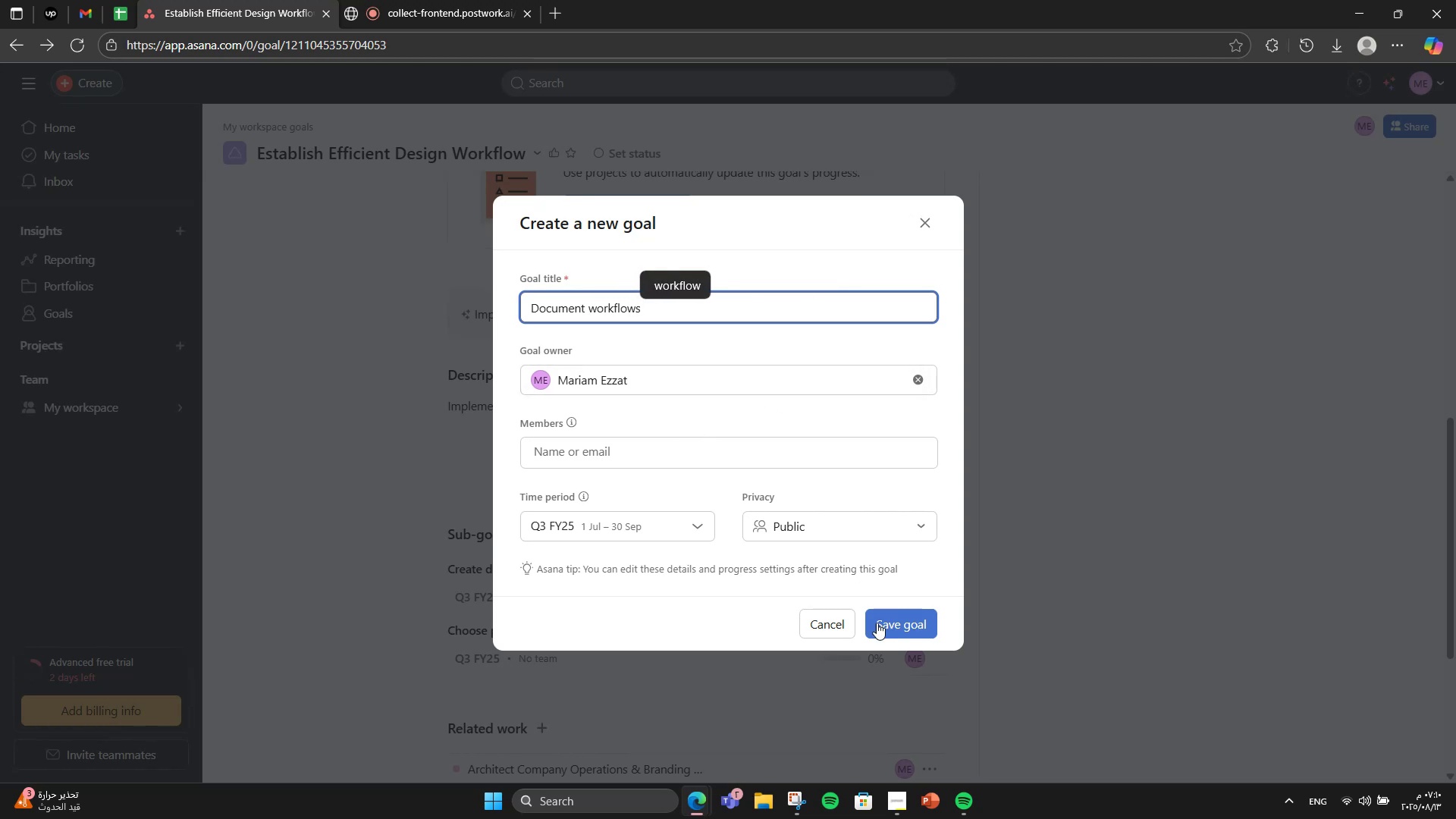 
left_click([881, 626])
 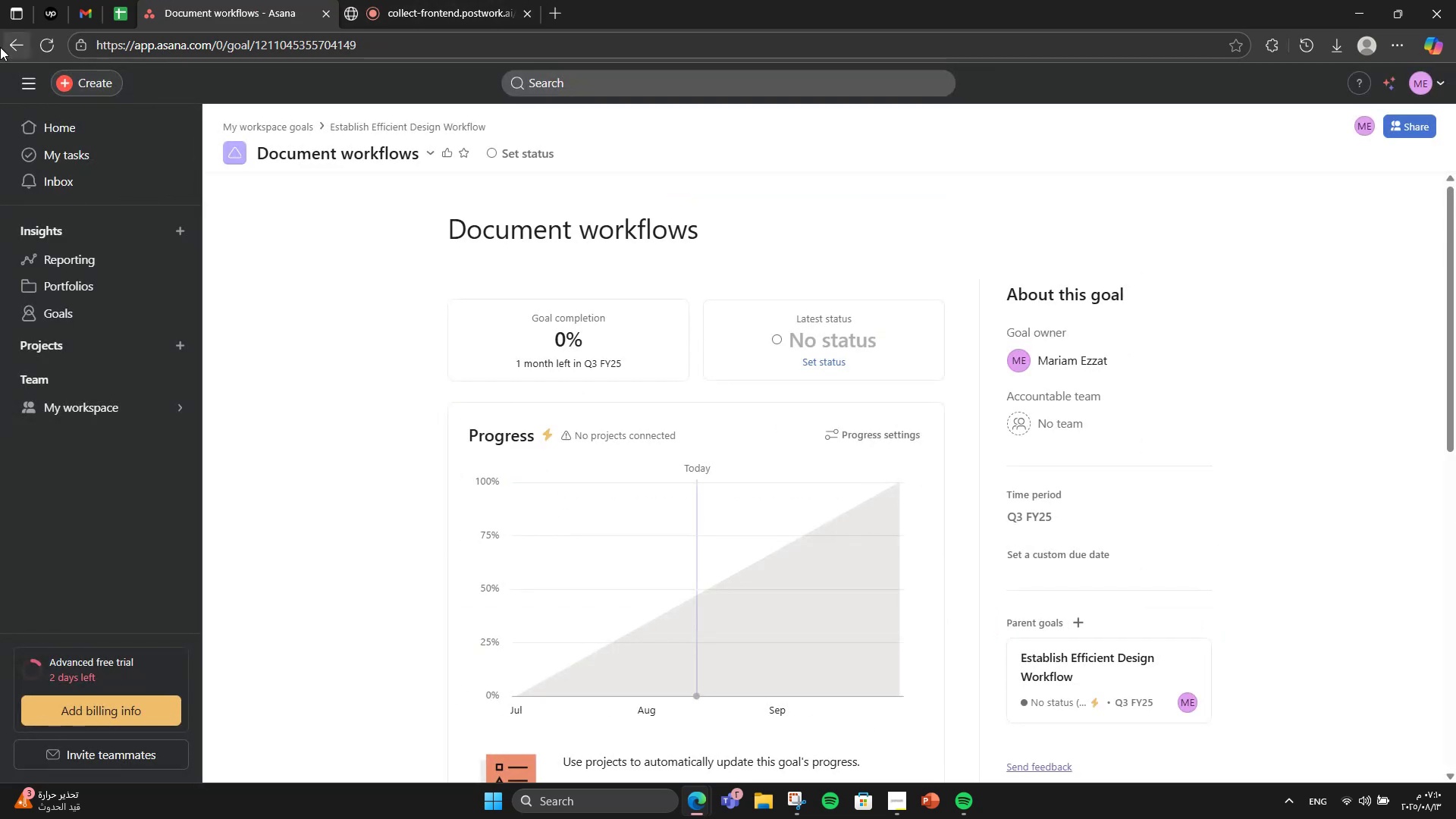 
left_click([3, 55])
 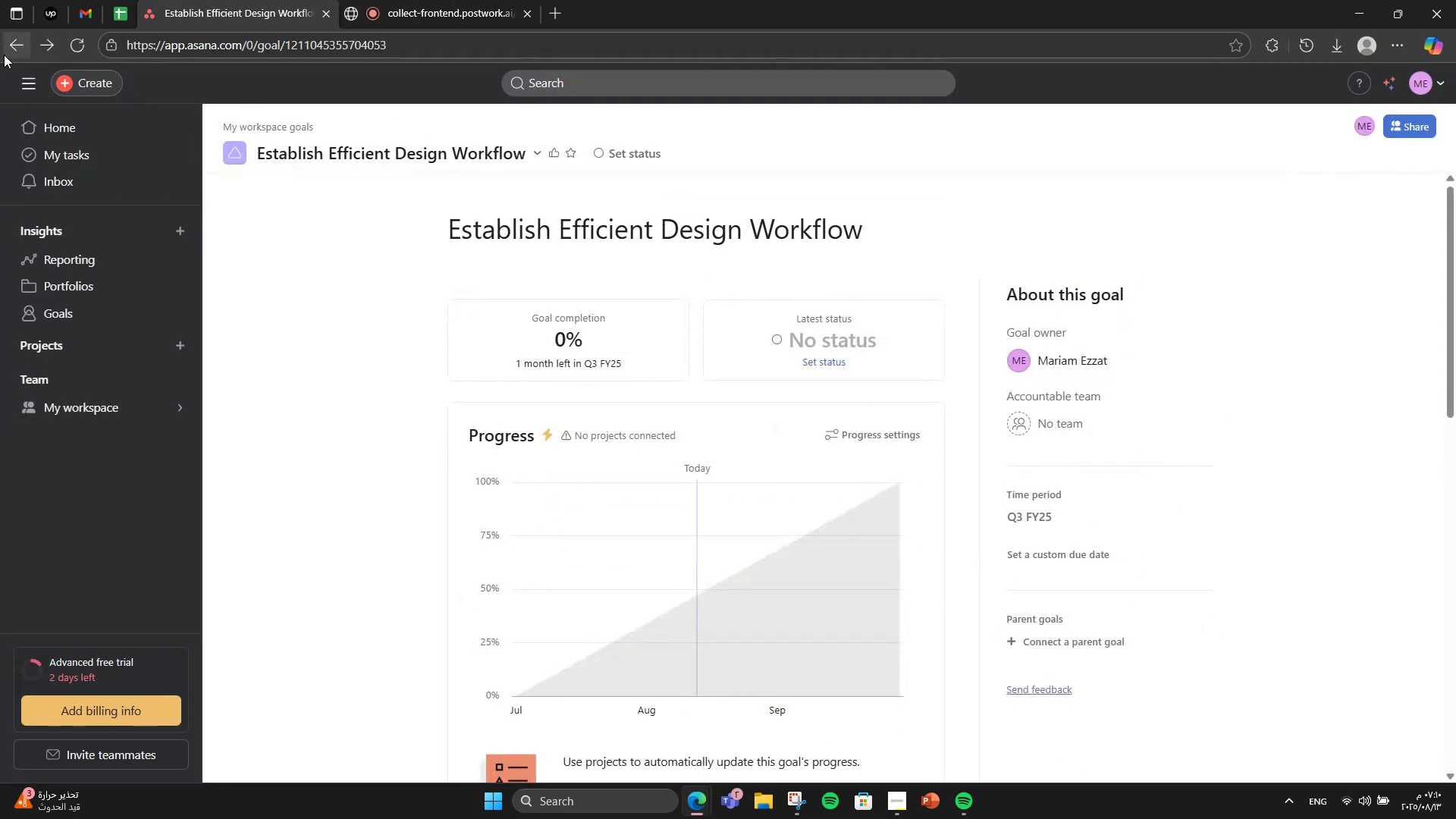 
scroll: coordinate [548, 416], scroll_direction: down, amount: 9.0
 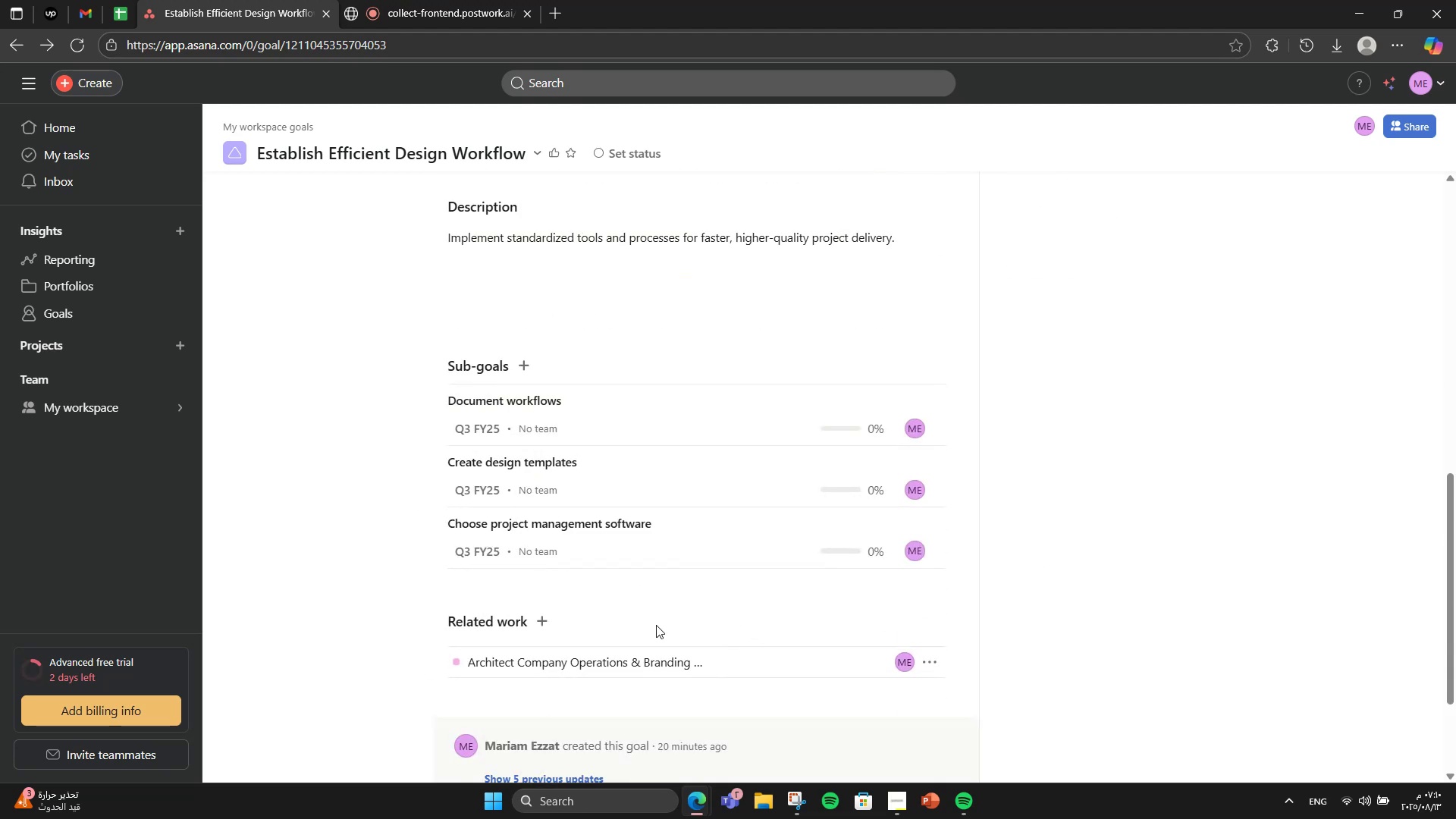 
wait(5.45)
 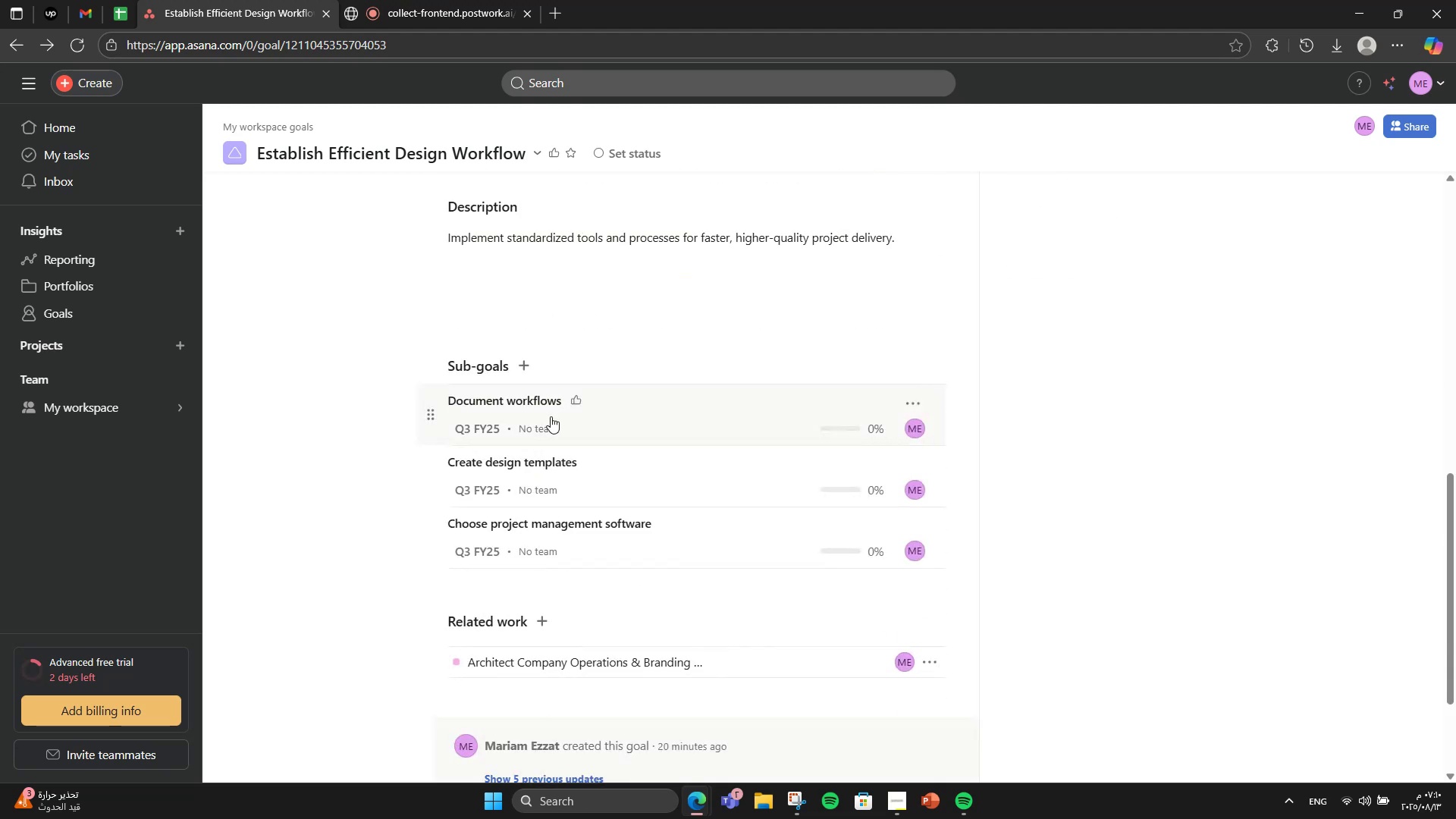 
double_click([541, 615])
 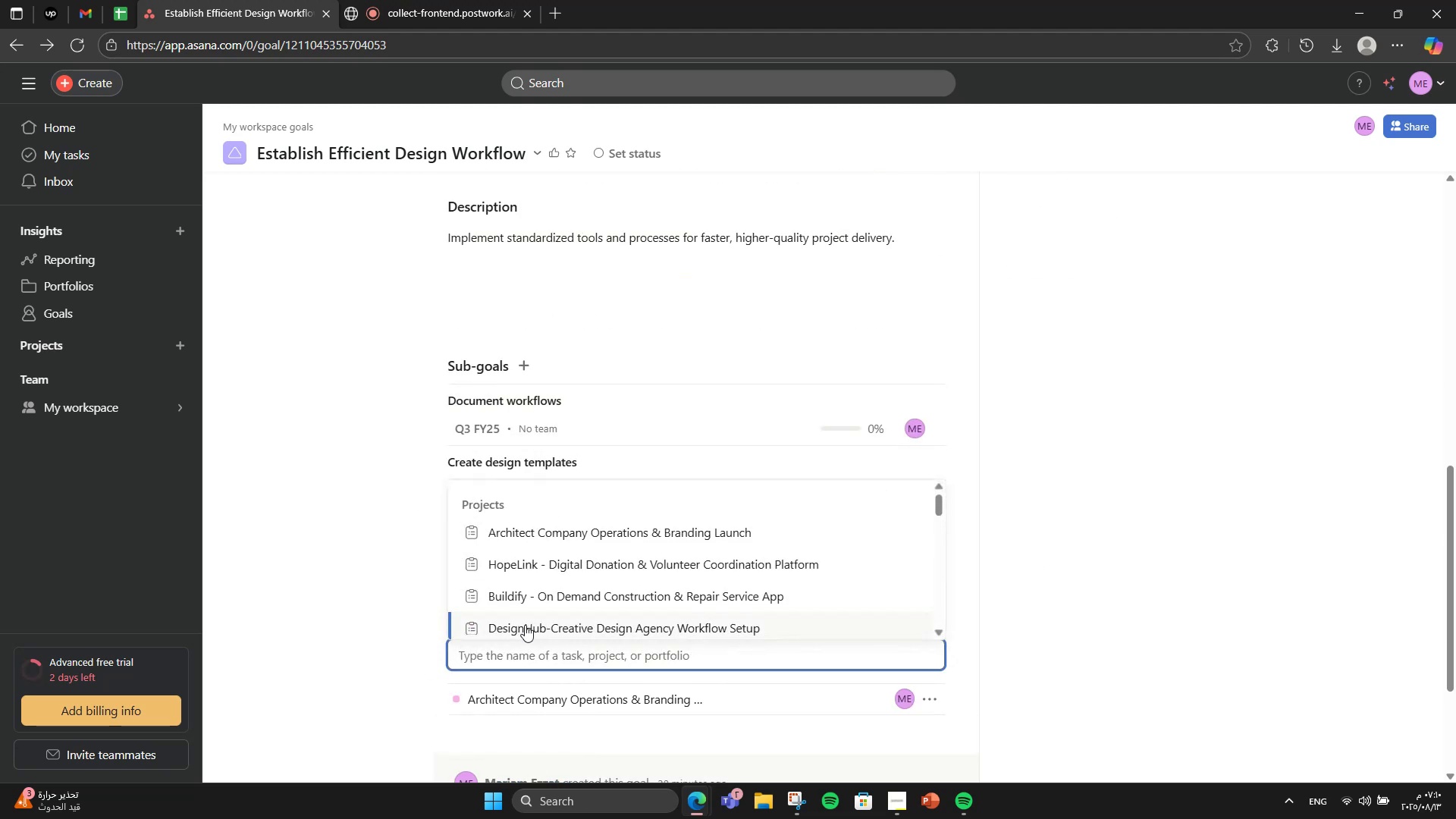 
type(workflow)
 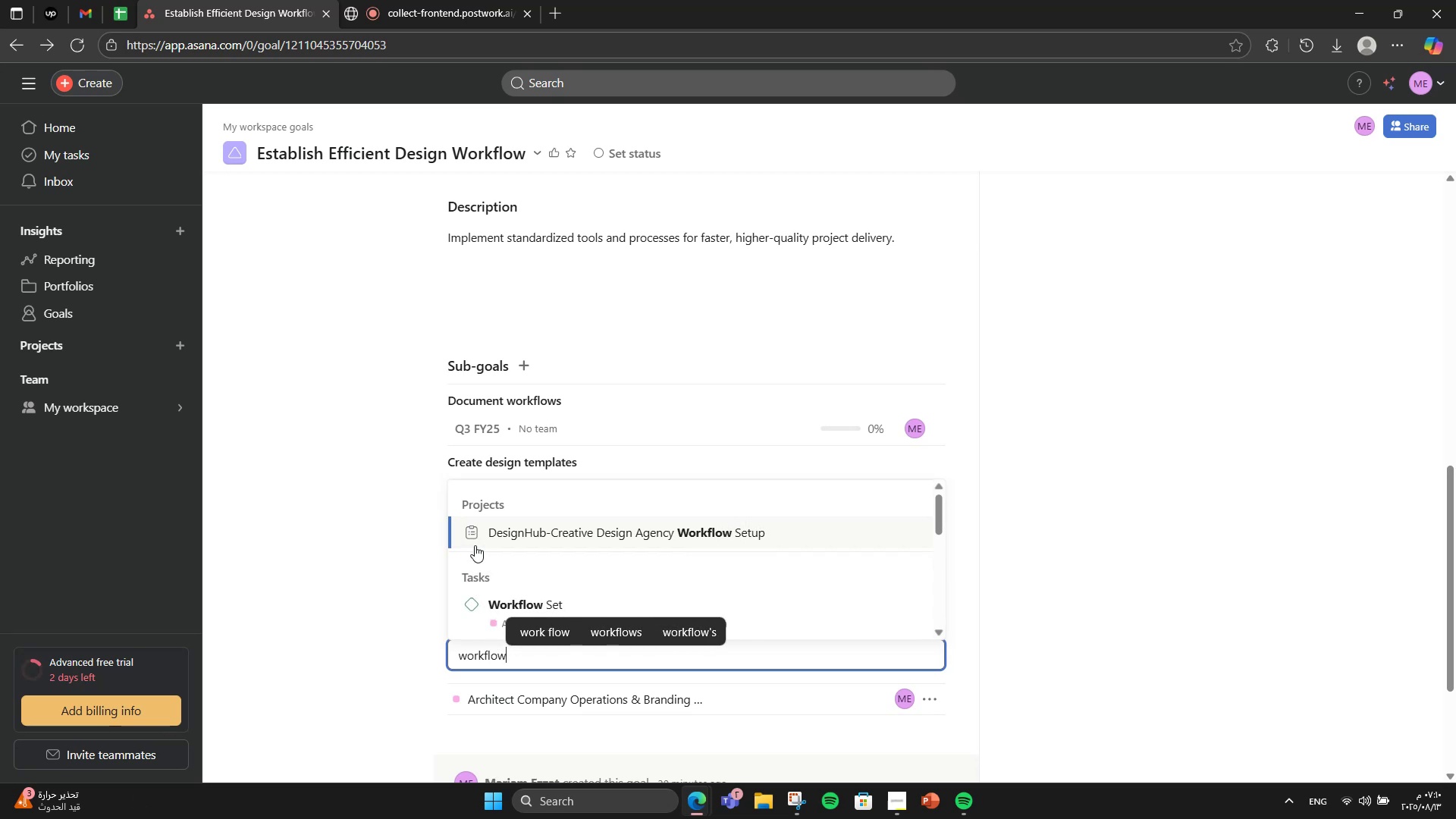 
left_click([472, 611])
 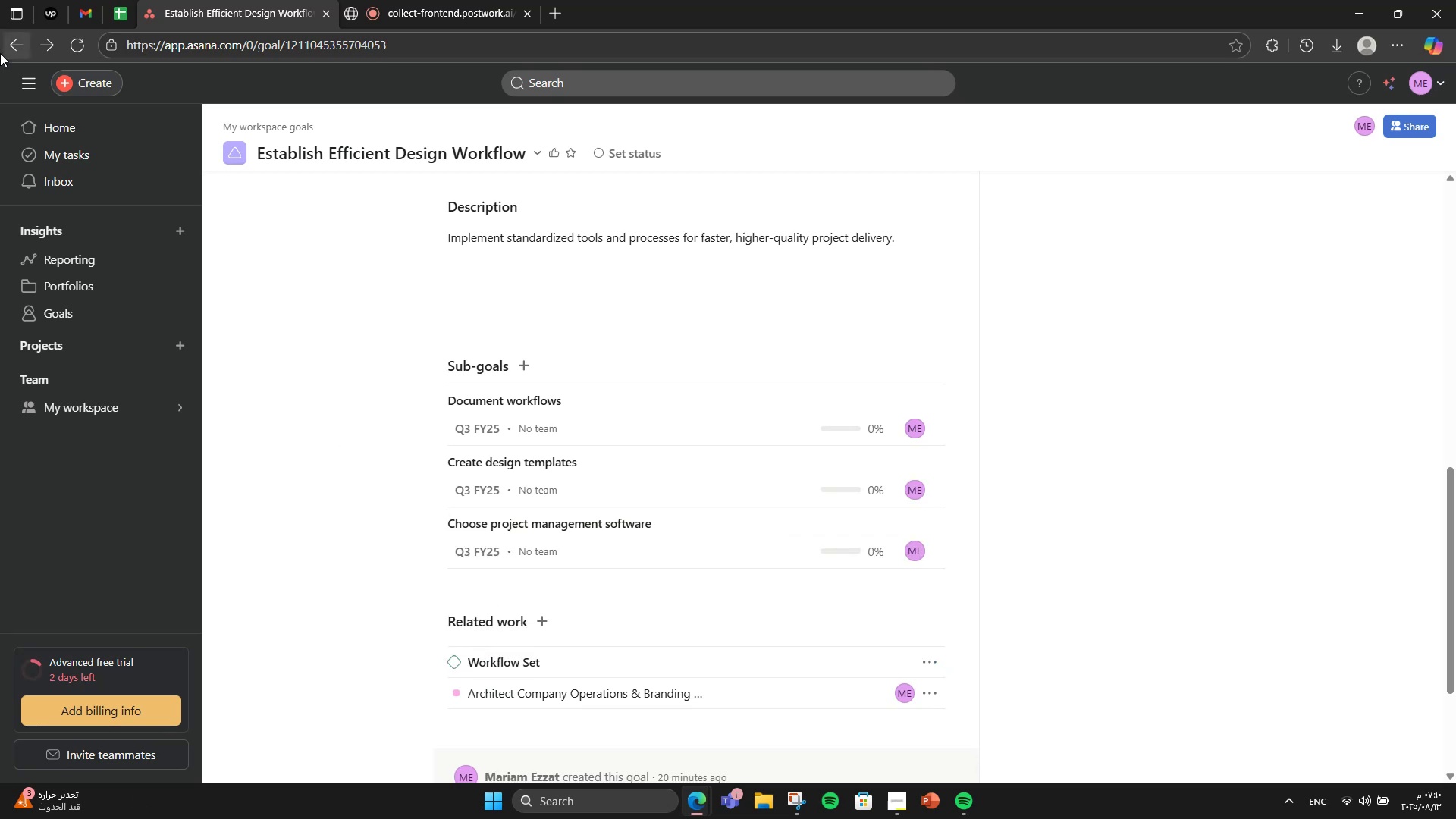 
left_click([0, 53])
 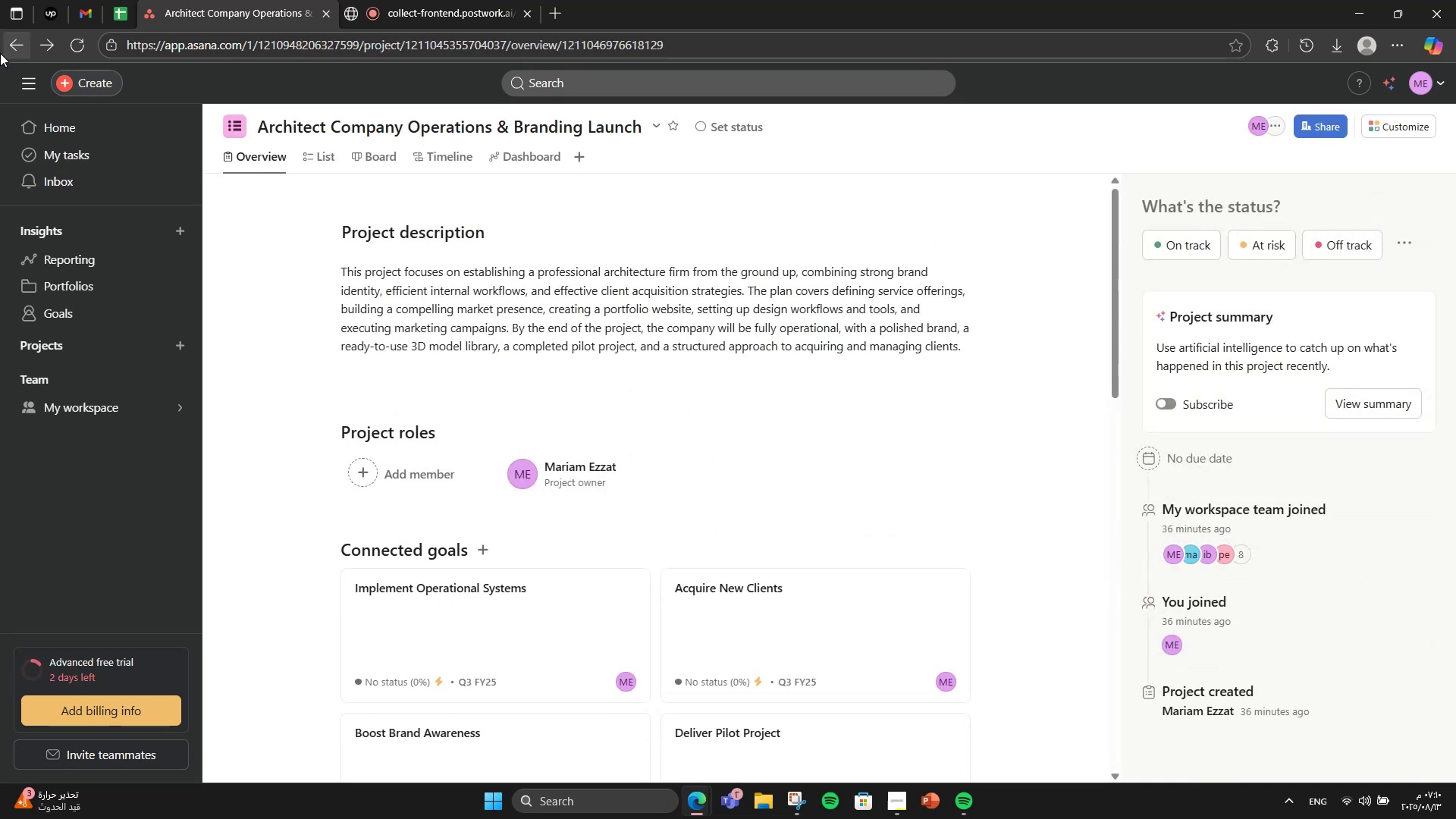 
scroll: coordinate [682, 374], scroll_direction: down, amount: 6.0
 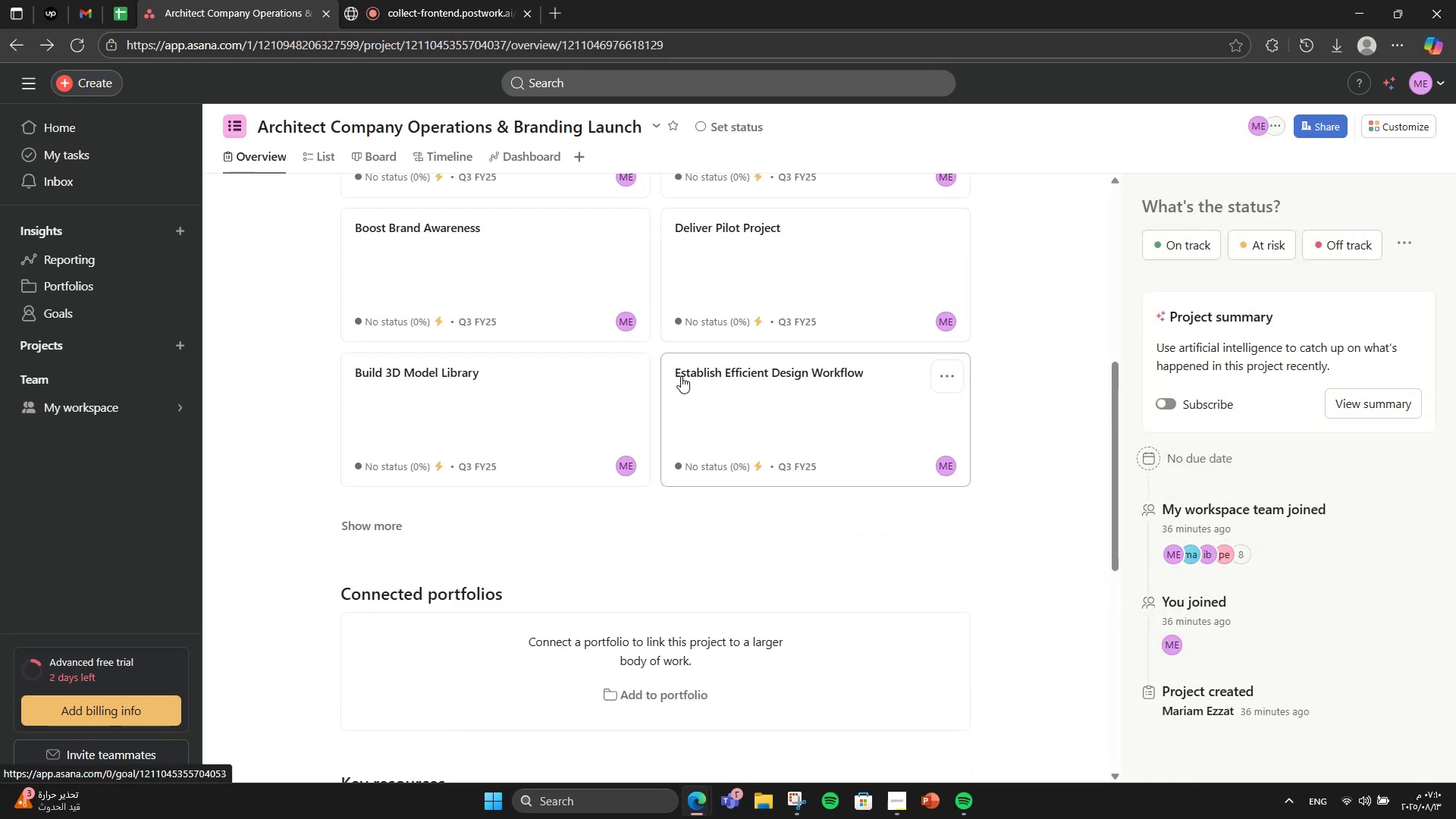 
scroll: coordinate [613, 457], scroll_direction: up, amount: 1.0
 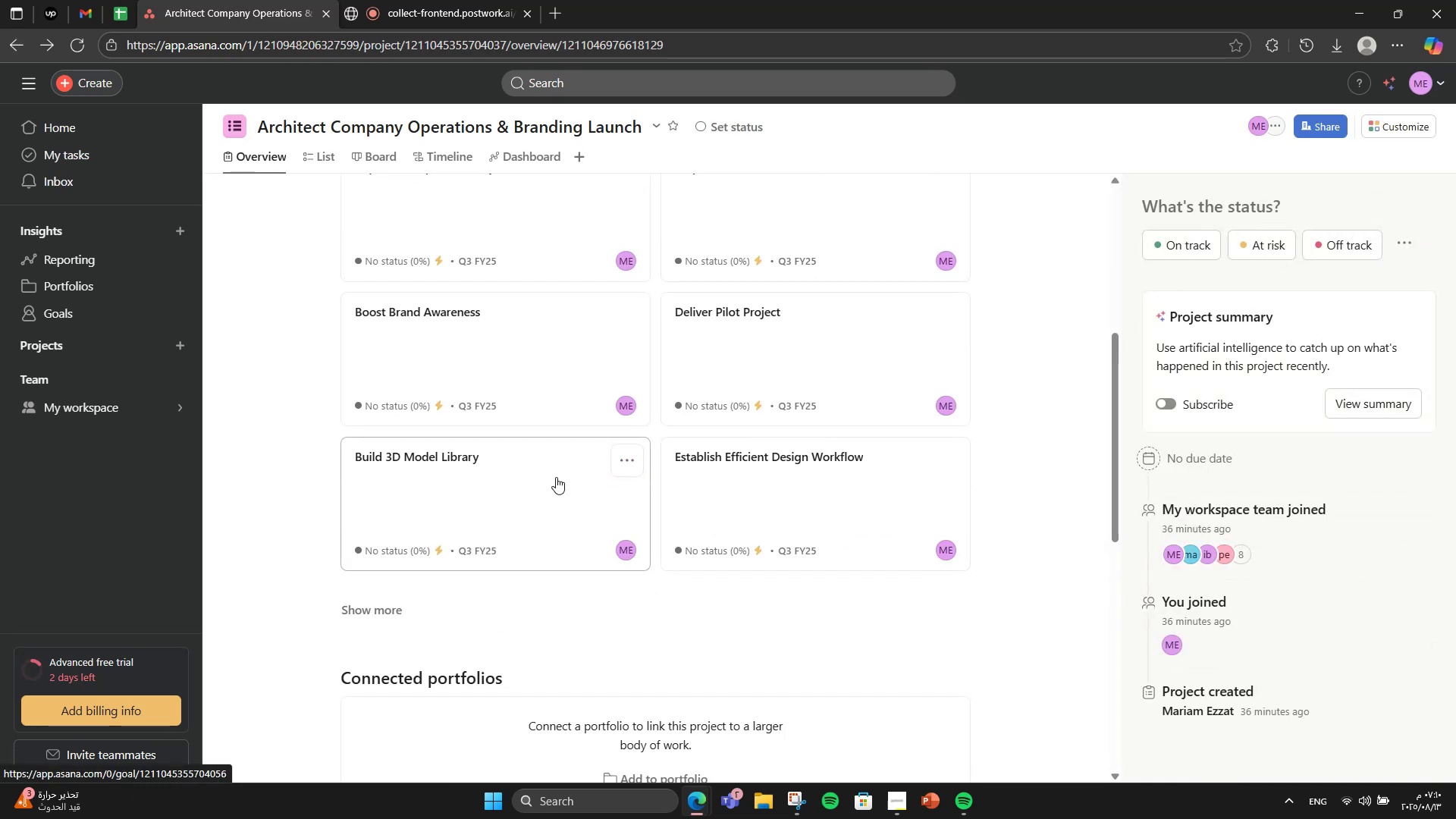 
left_click([556, 477])
 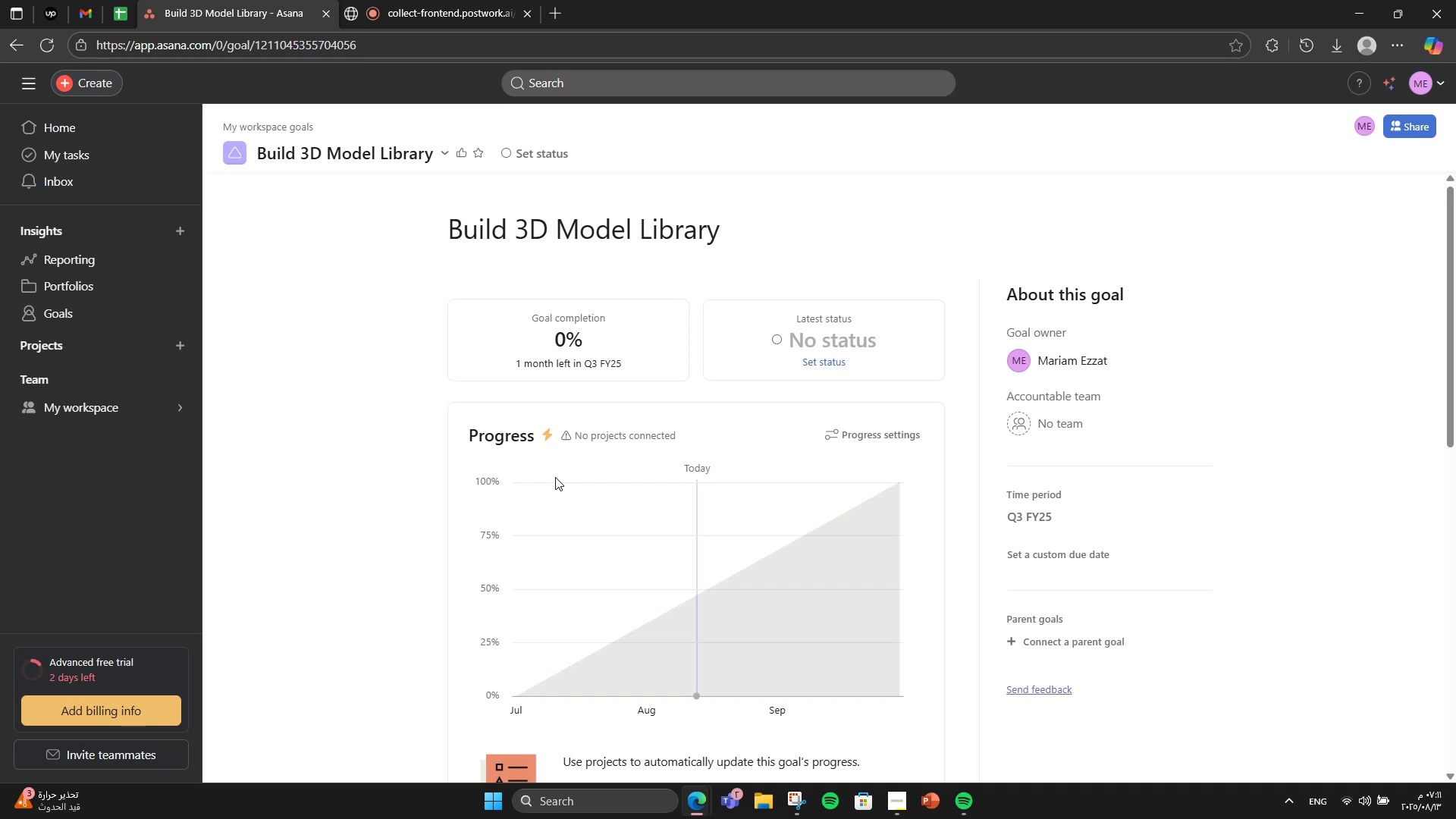 
scroll: coordinate [529, 469], scroll_direction: down, amount: 4.0
 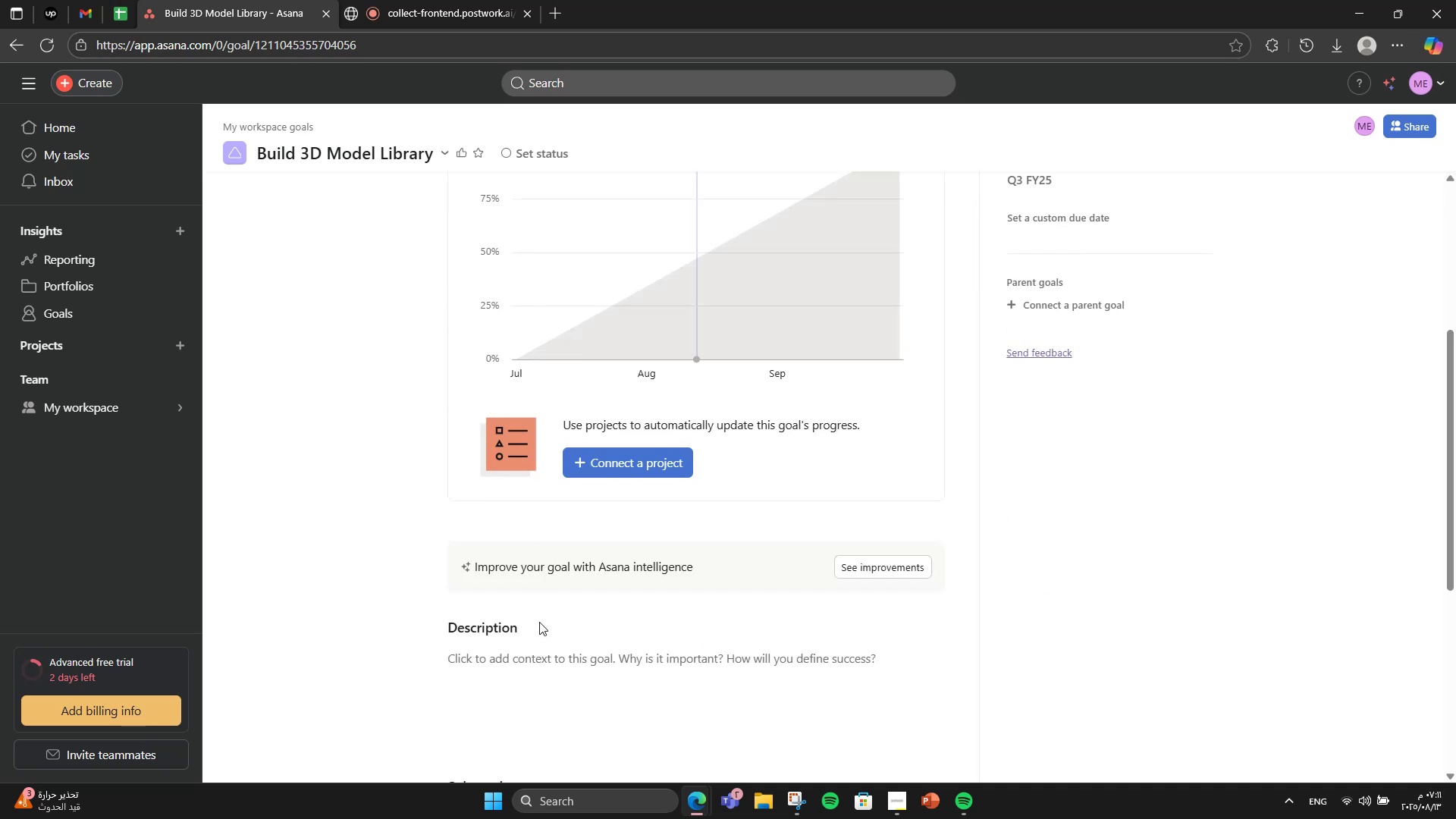 
left_click([539, 665])
 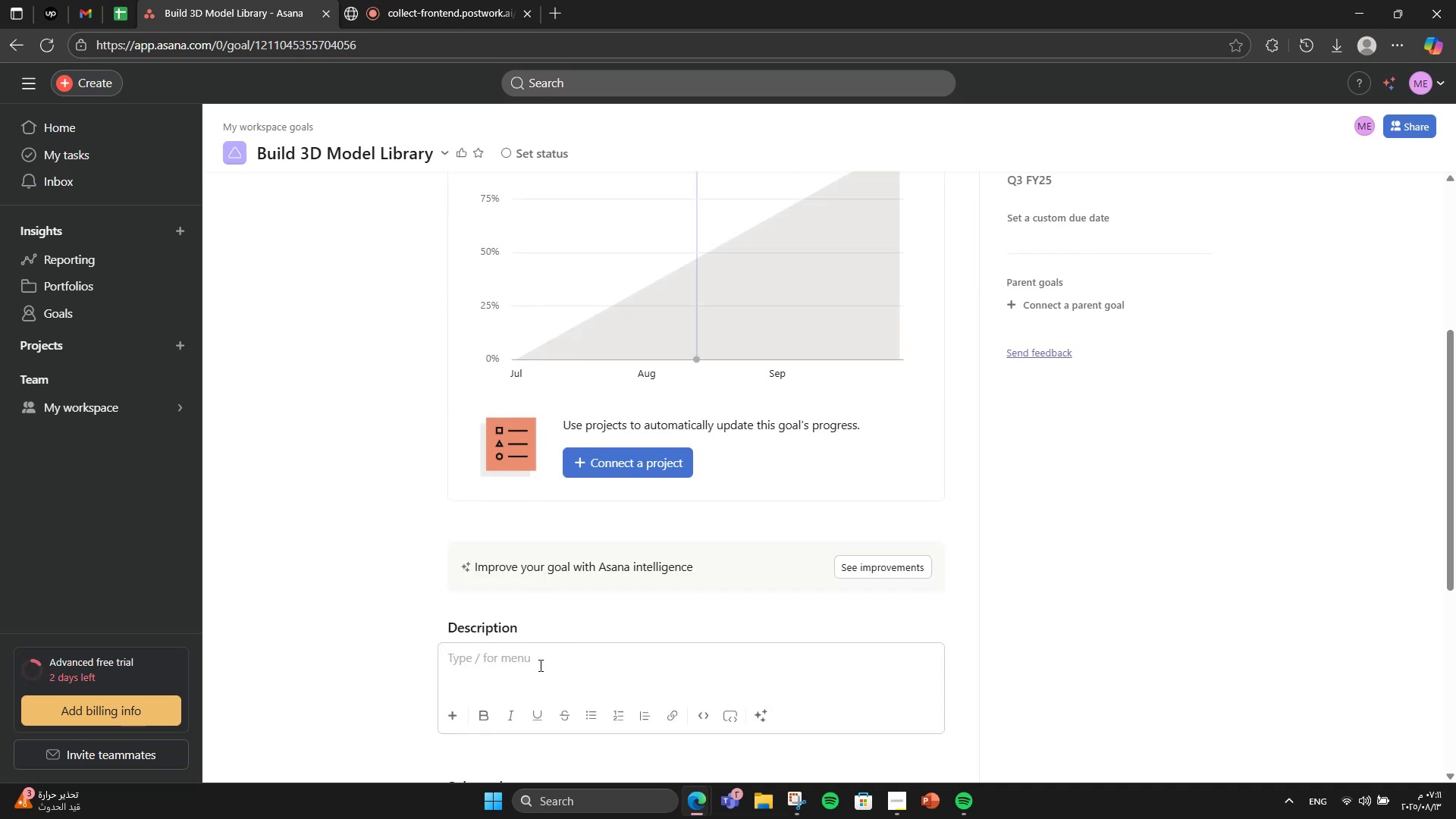 
type(Create a repository p)
key(Backspace)
type(of reusable models to spa)
key(Backspace)
type(eed up design worl)
key(Backspace)
type(k.)
 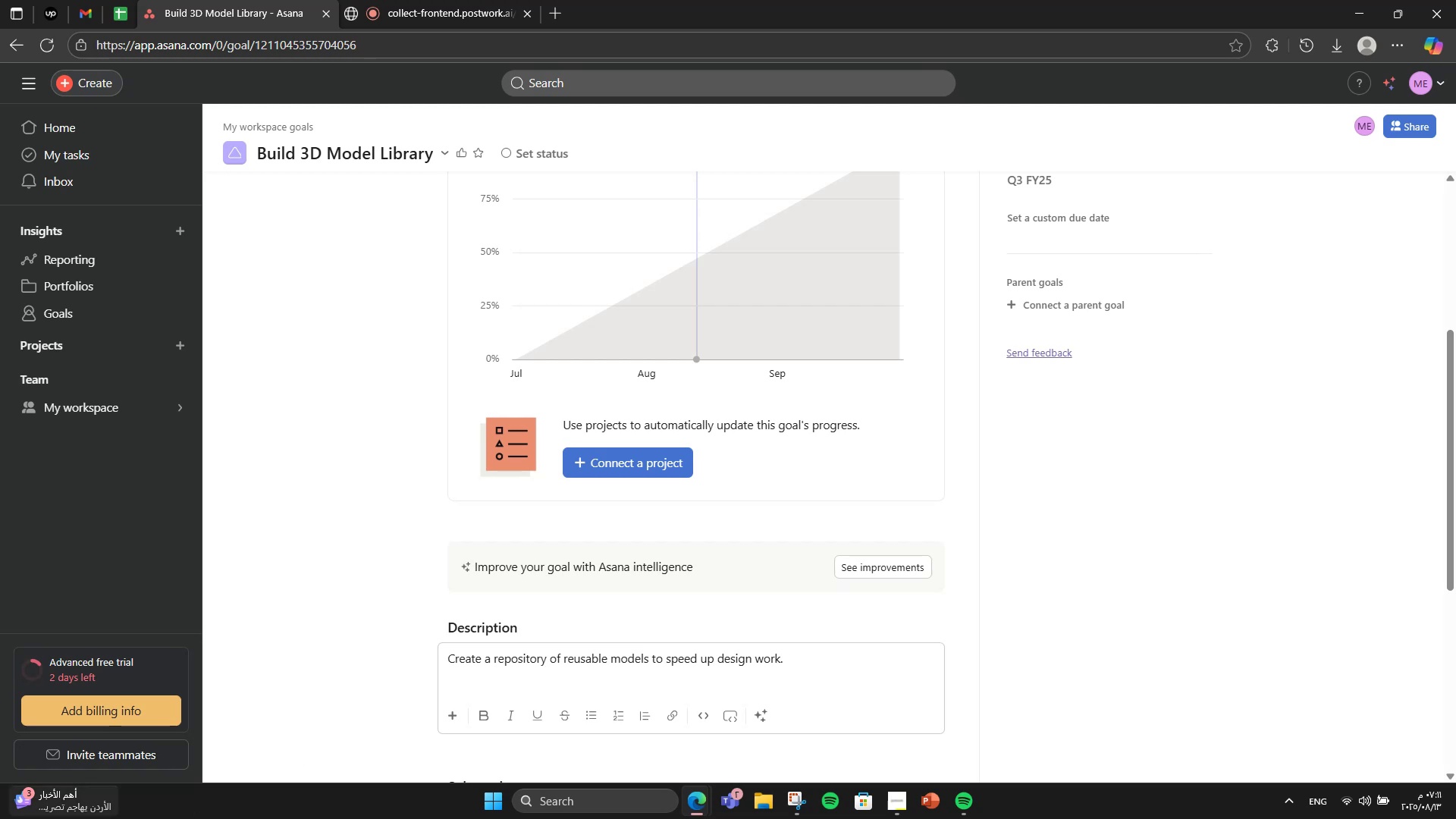 
scroll: coordinate [890, 487], scroll_direction: down, amount: 6.0
 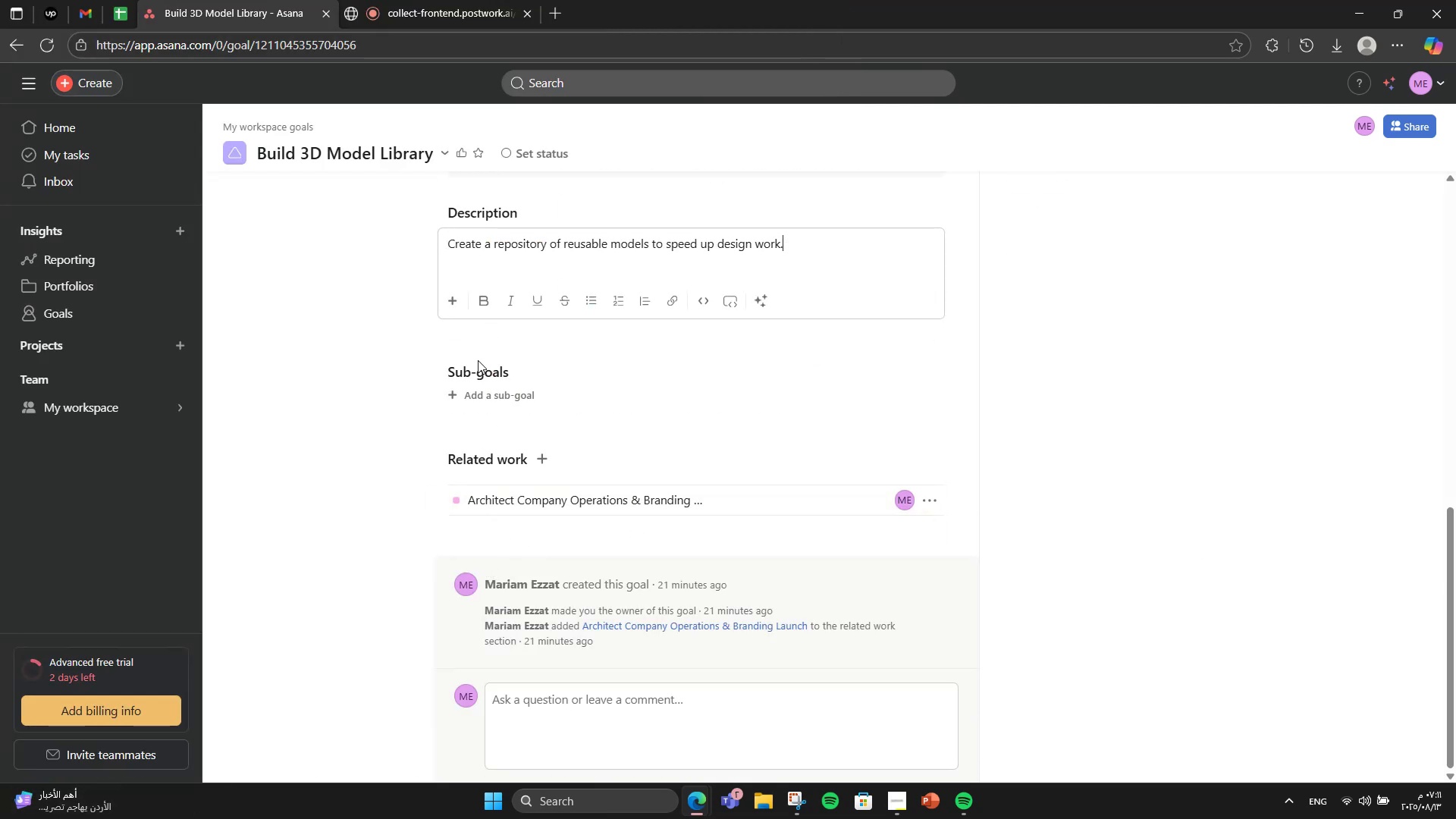 
left_click([474, 391])
 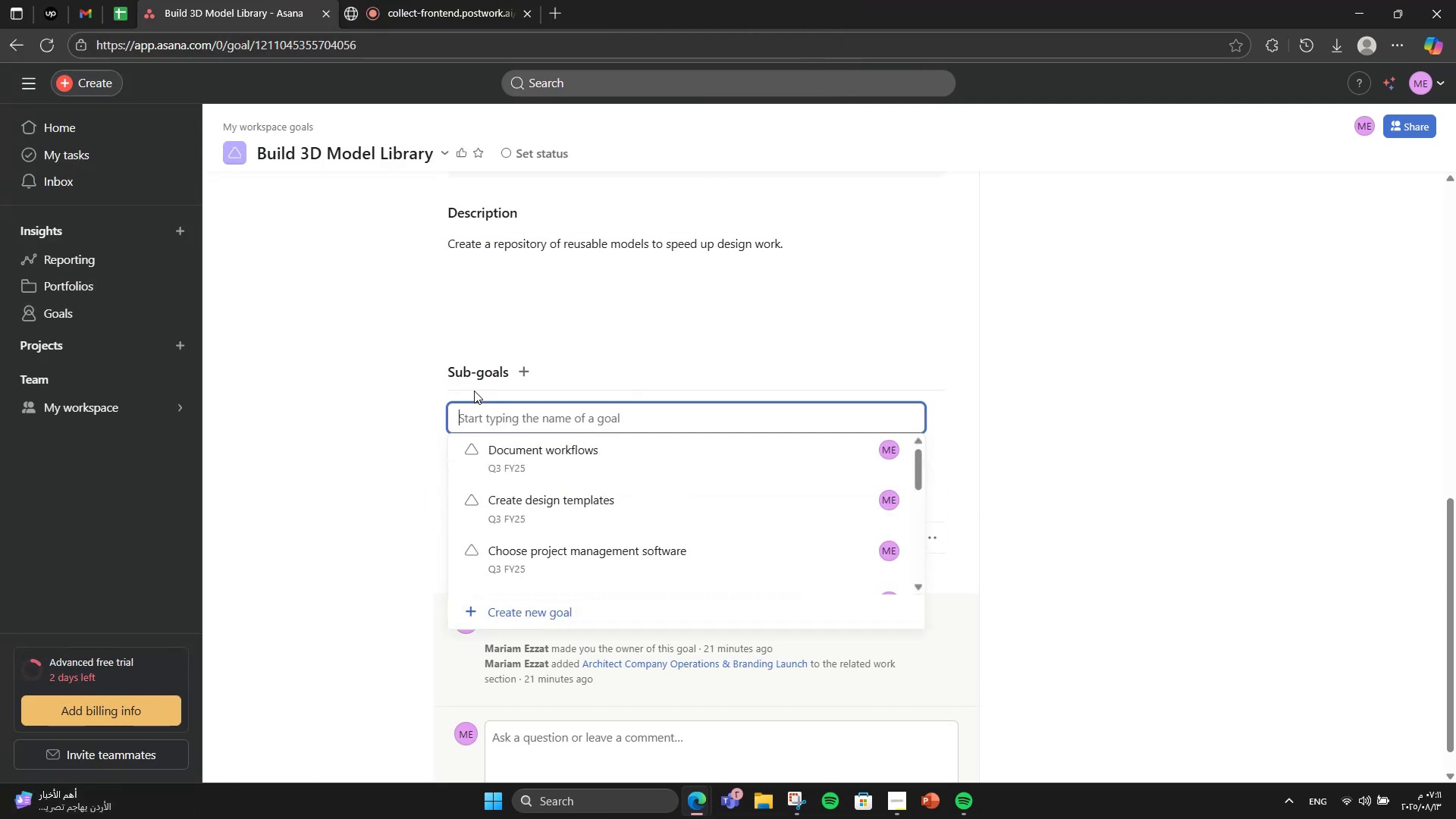 
type(Ded)
key(Backspace)
type(fine model categories )
key(Backspace)
 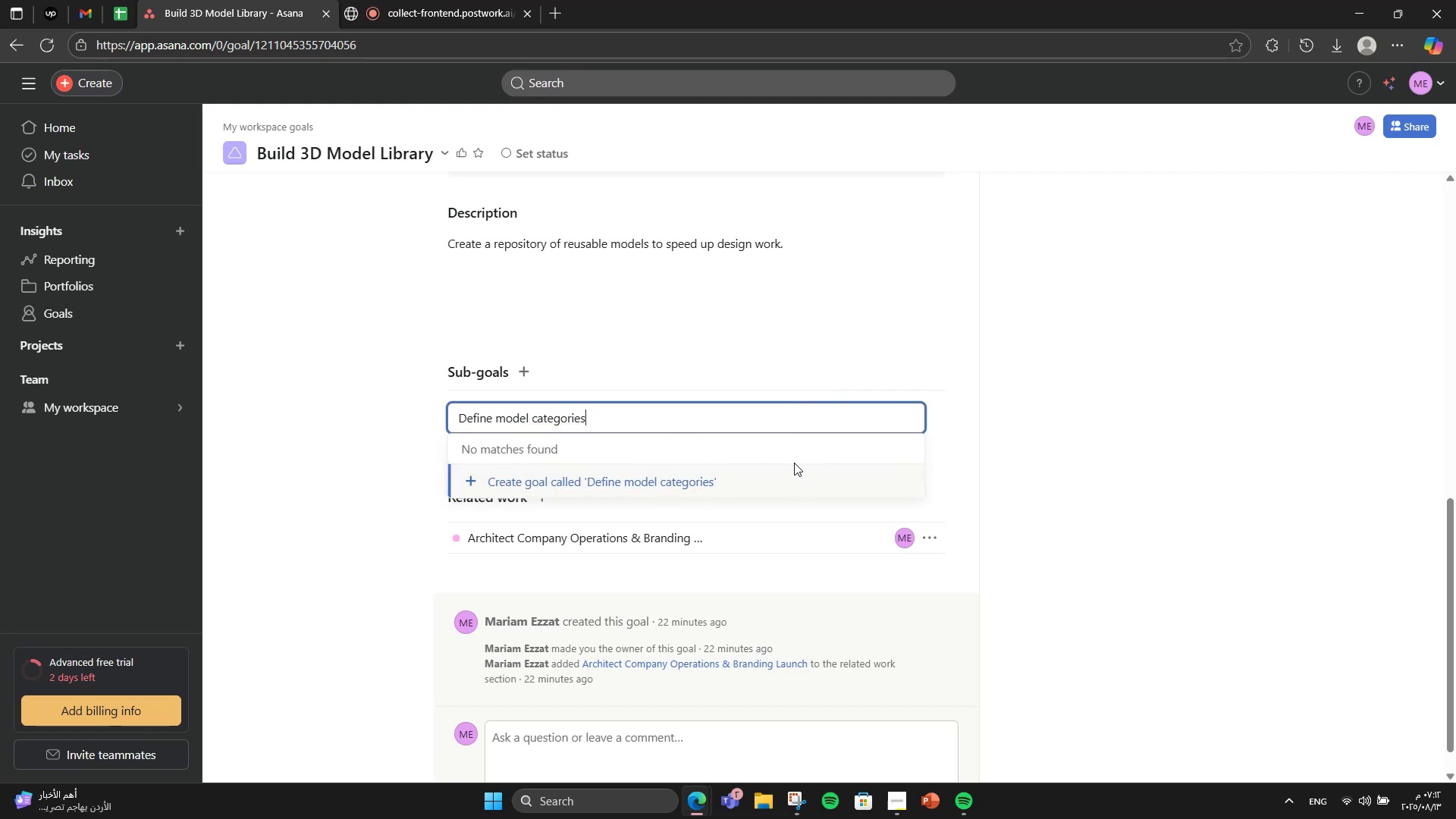 
left_click([779, 472])
 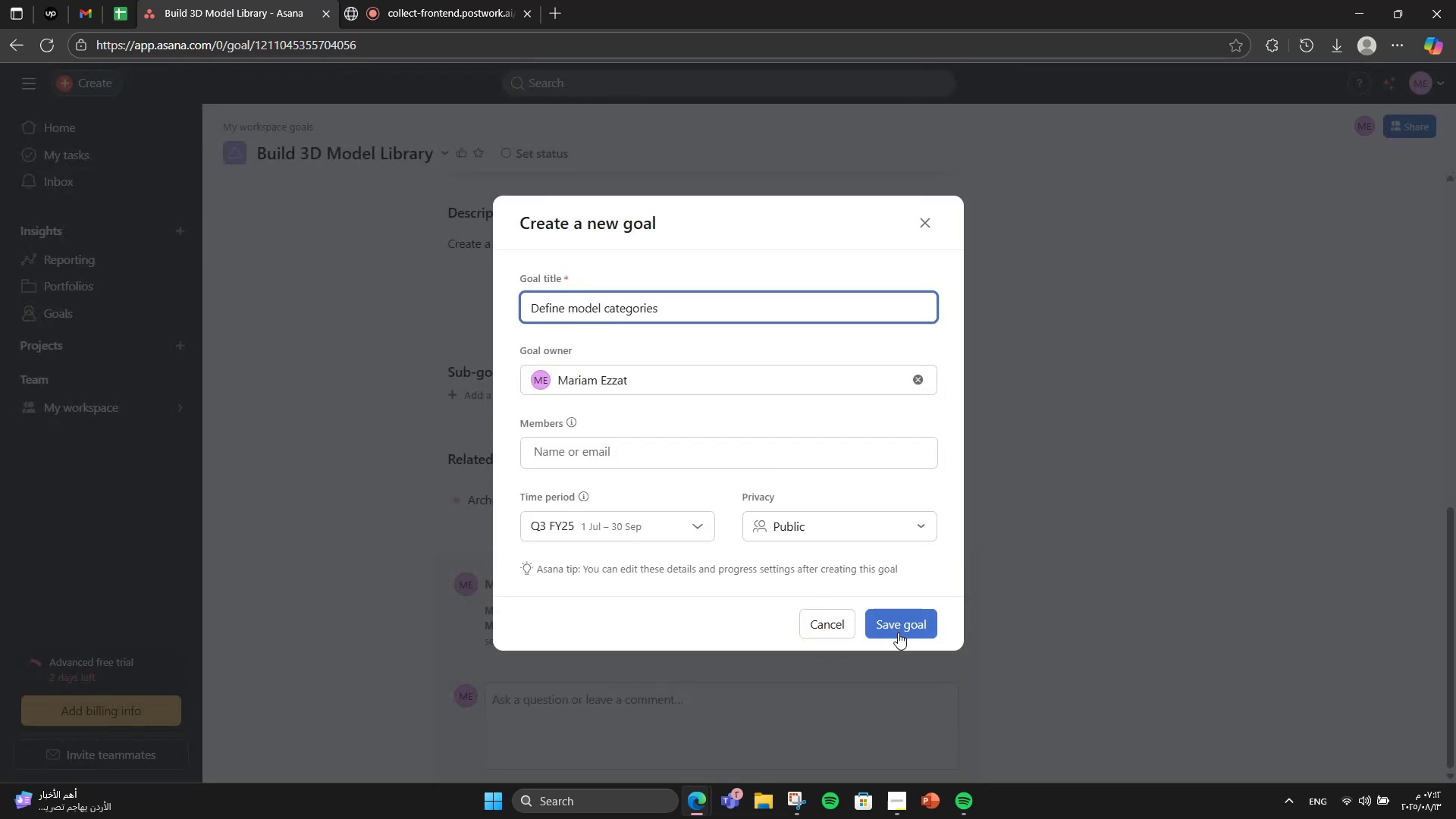 
left_click([893, 626])
 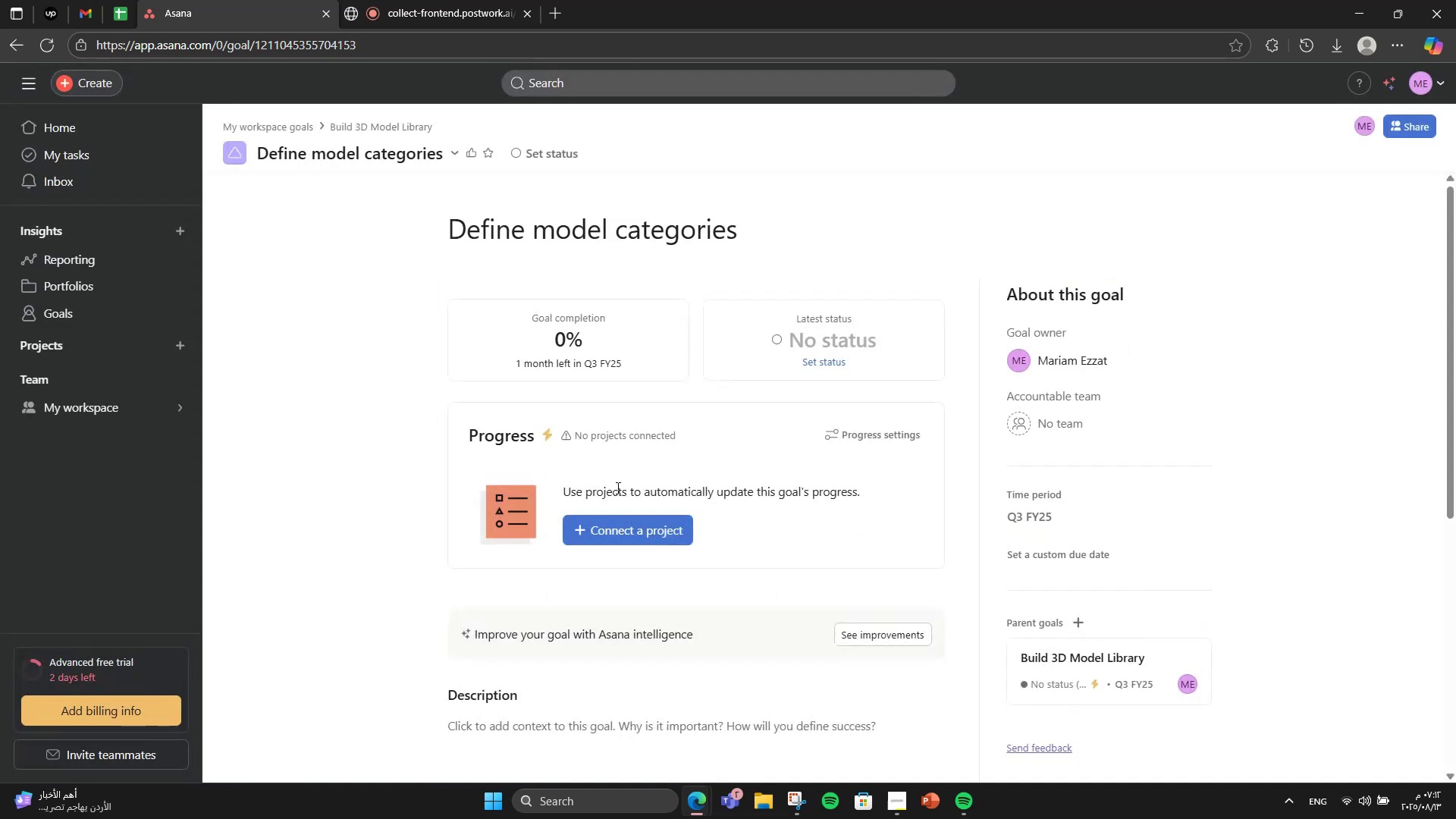 
scroll: coordinate [416, 465], scroll_direction: down, amount: 12.0
 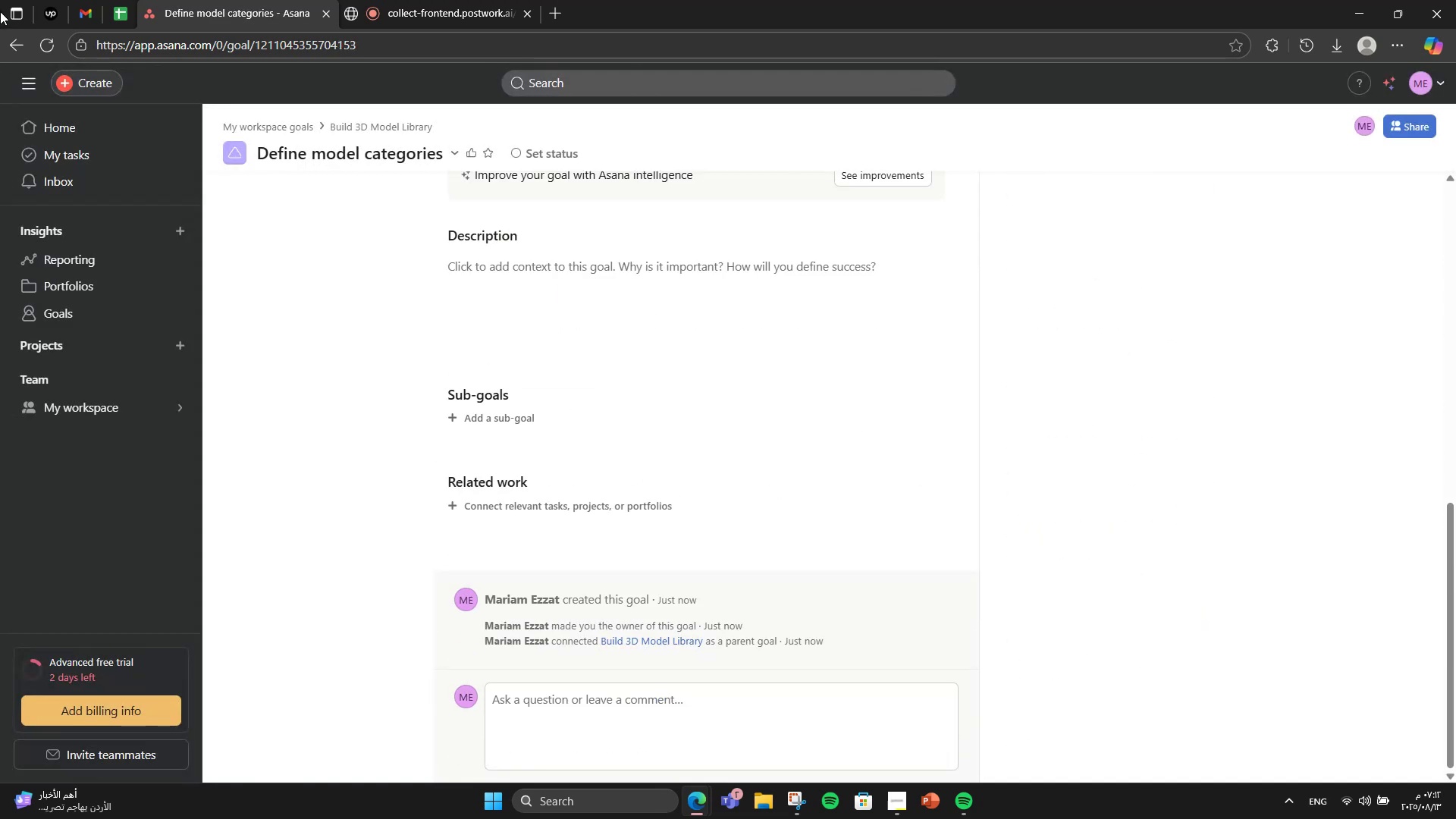 
left_click([0, 42])
 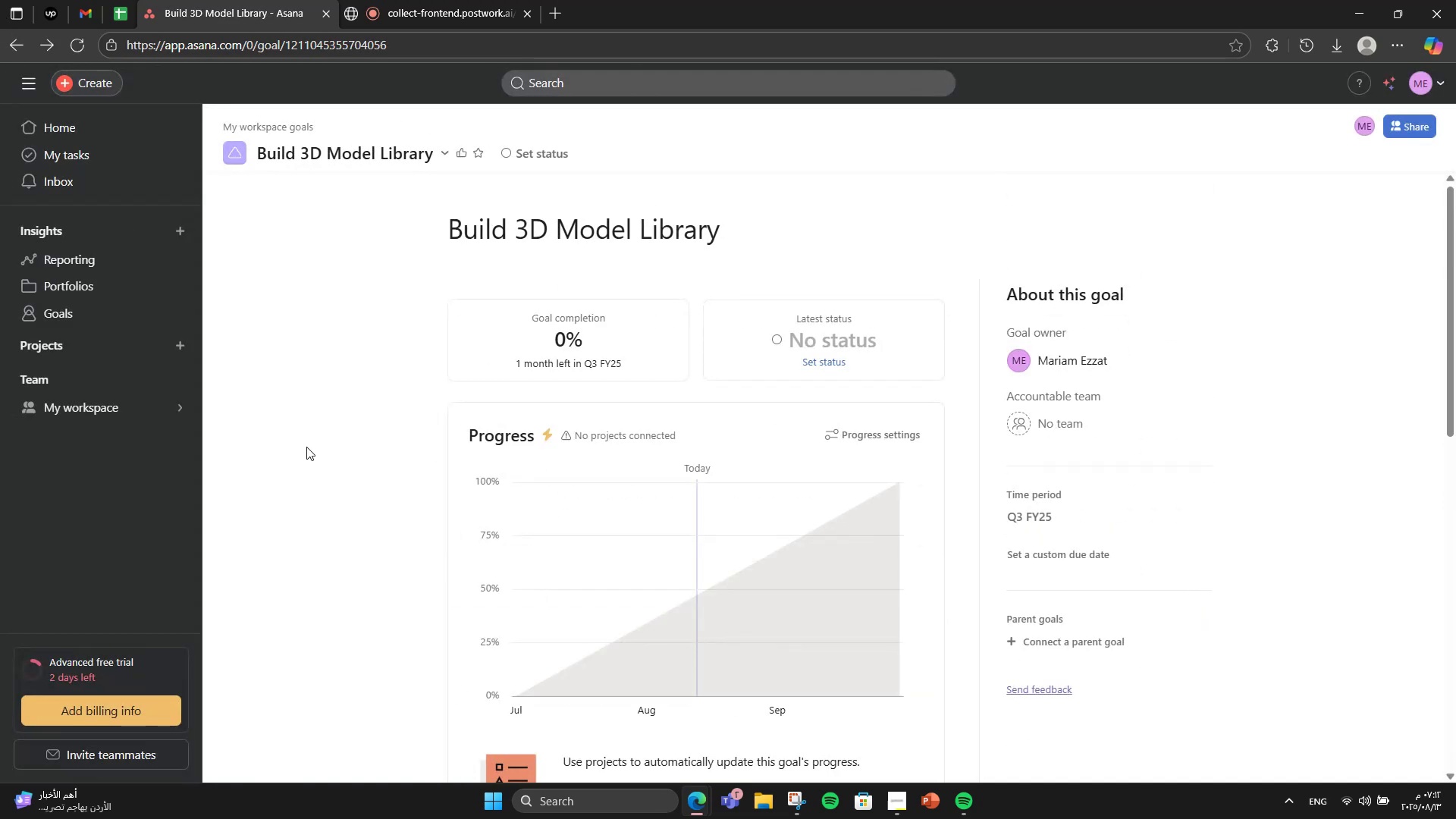 
scroll: coordinate [532, 469], scroll_direction: down, amount: 8.0
 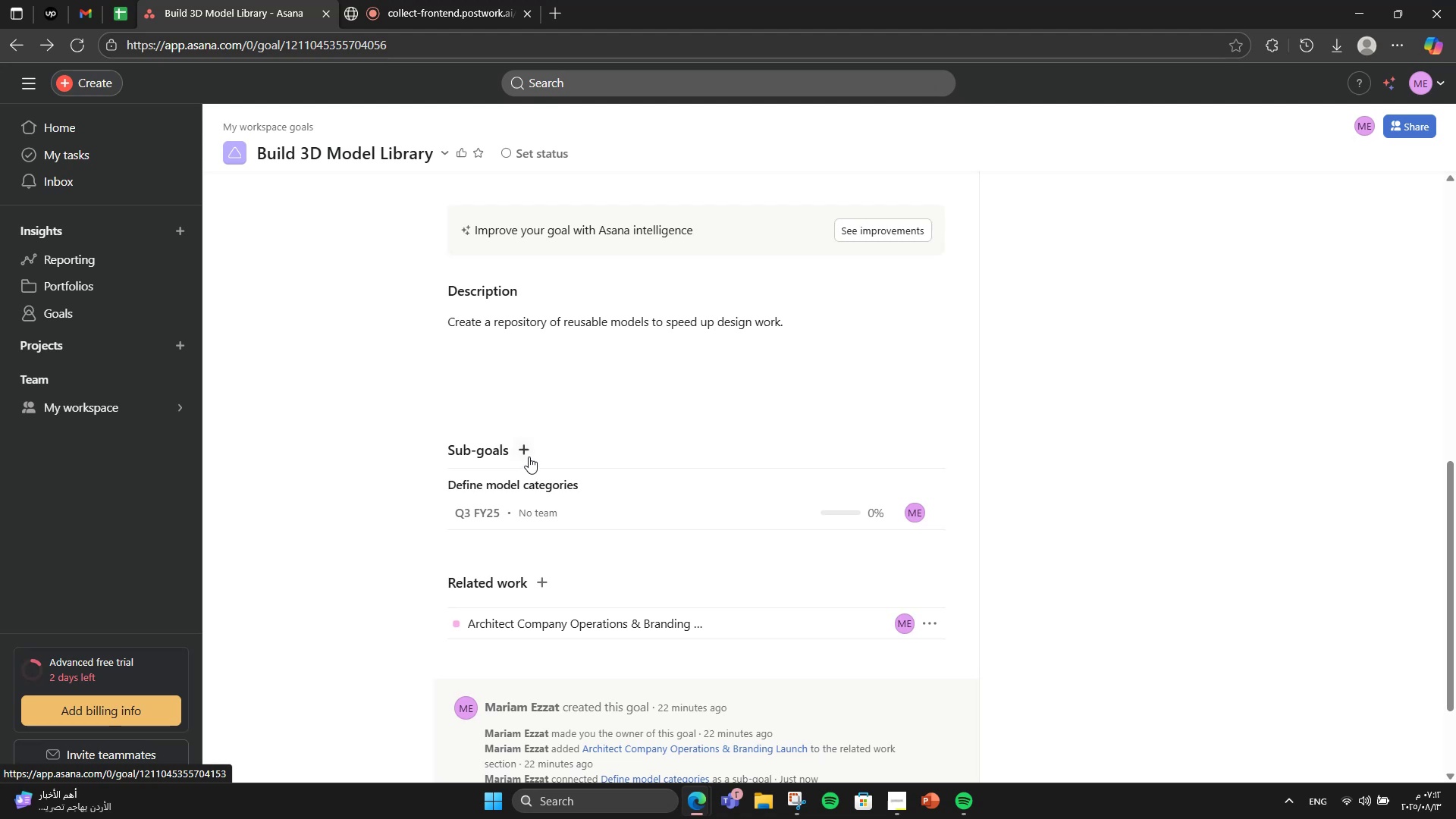 
left_click([525, 453])
 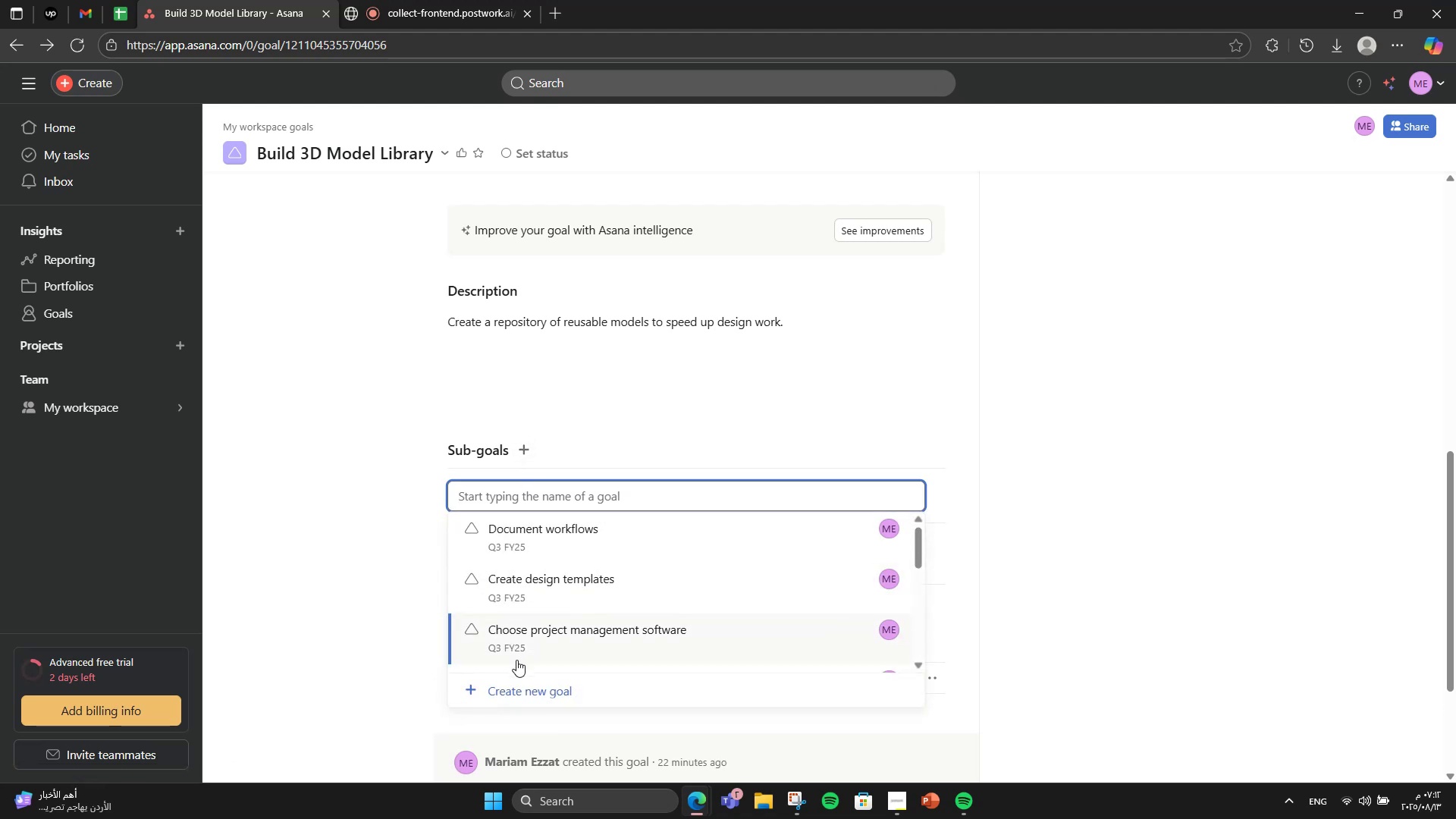 
left_click([524, 687])
 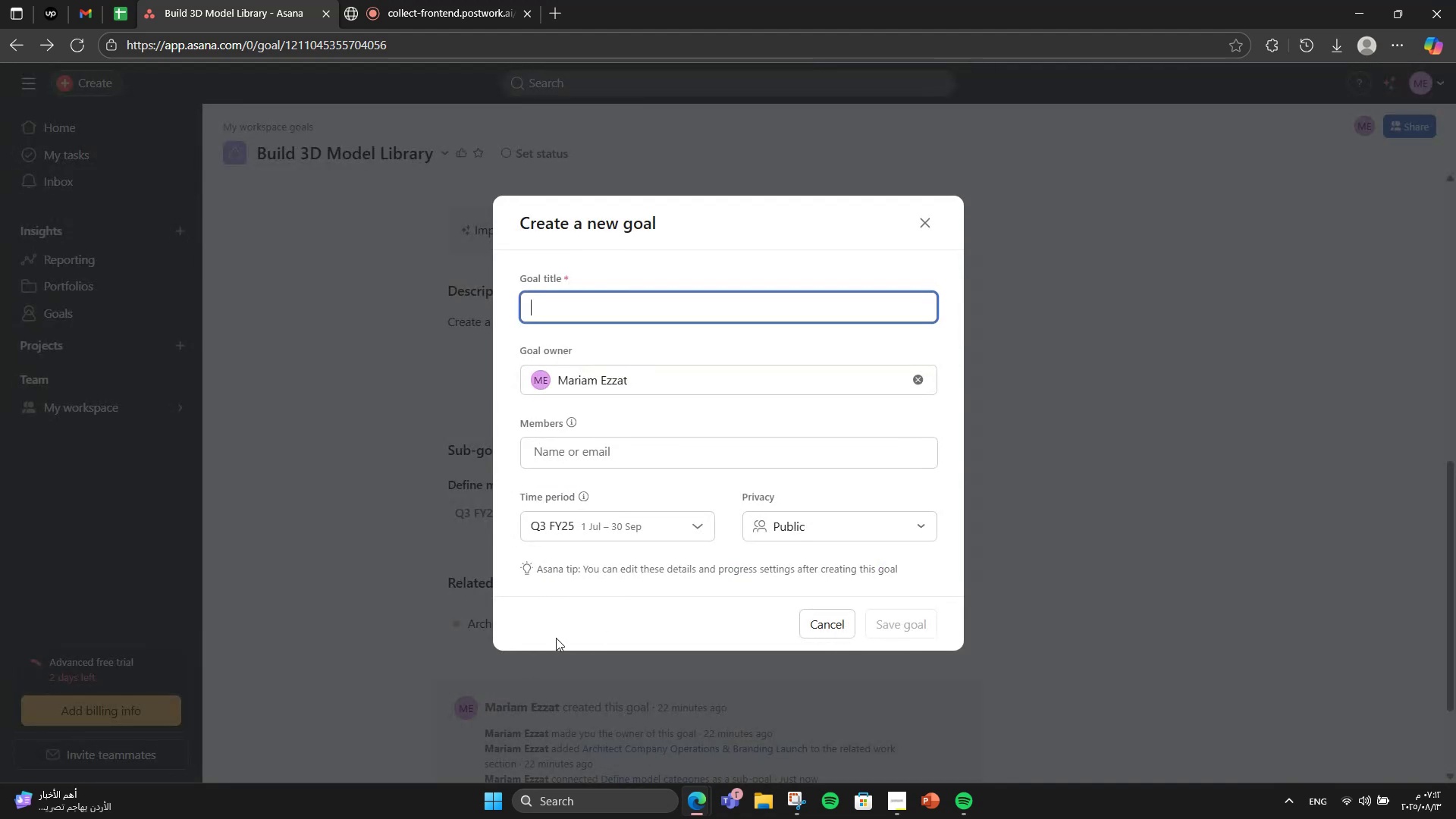 
type(Create high-quality 3D assests)
 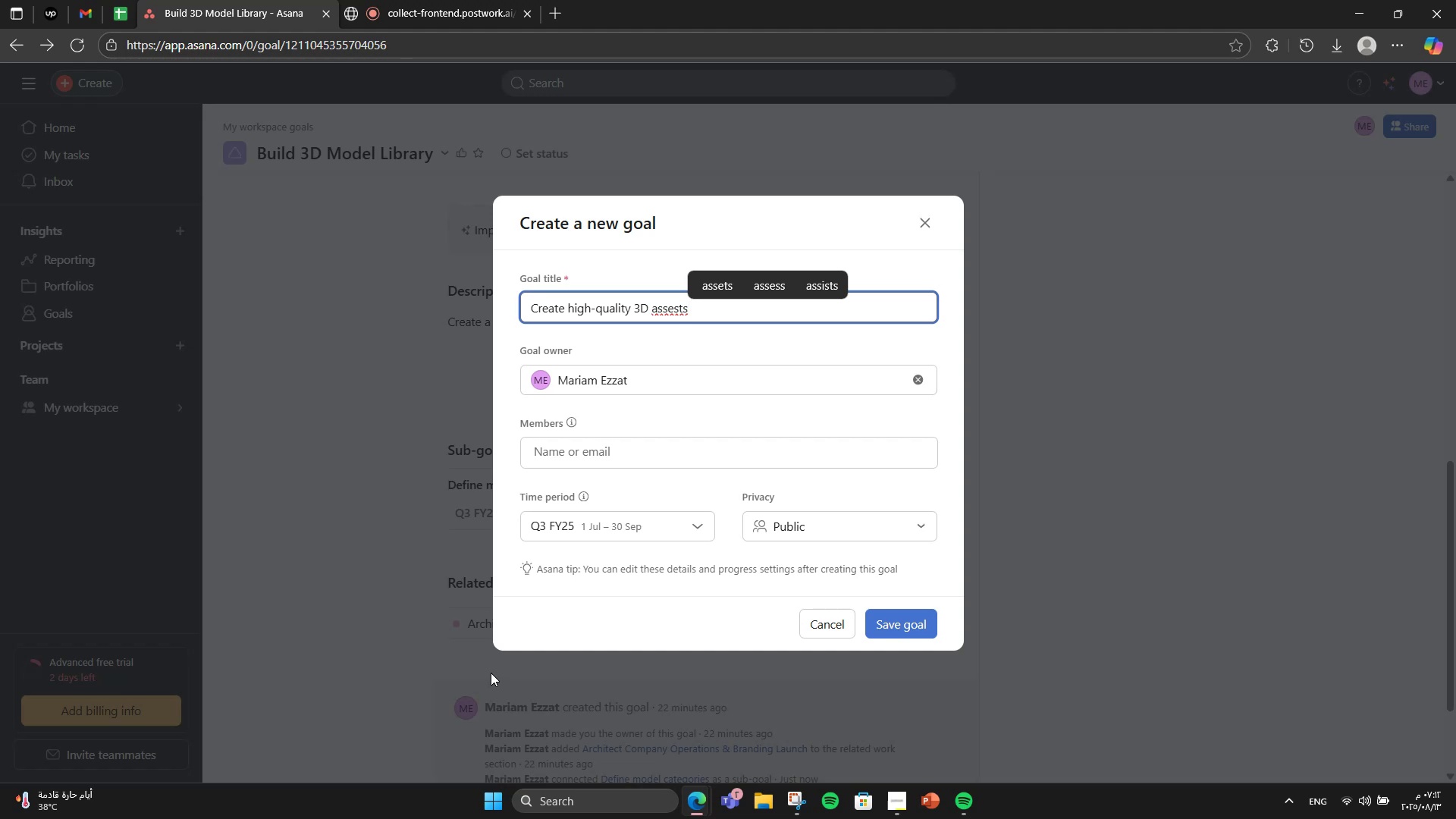 
key(ArrowLeft)
 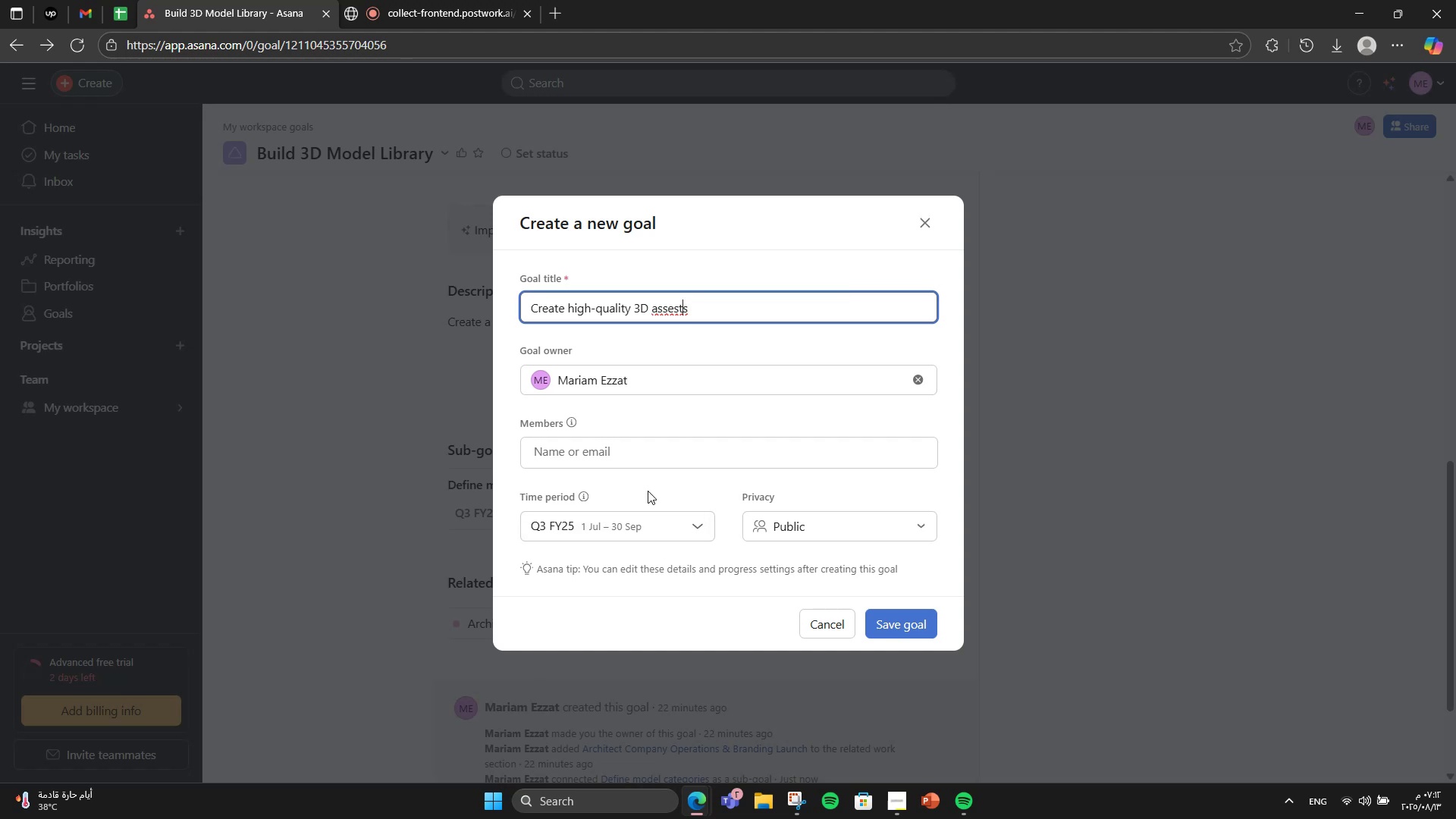 
key(ArrowLeft)
 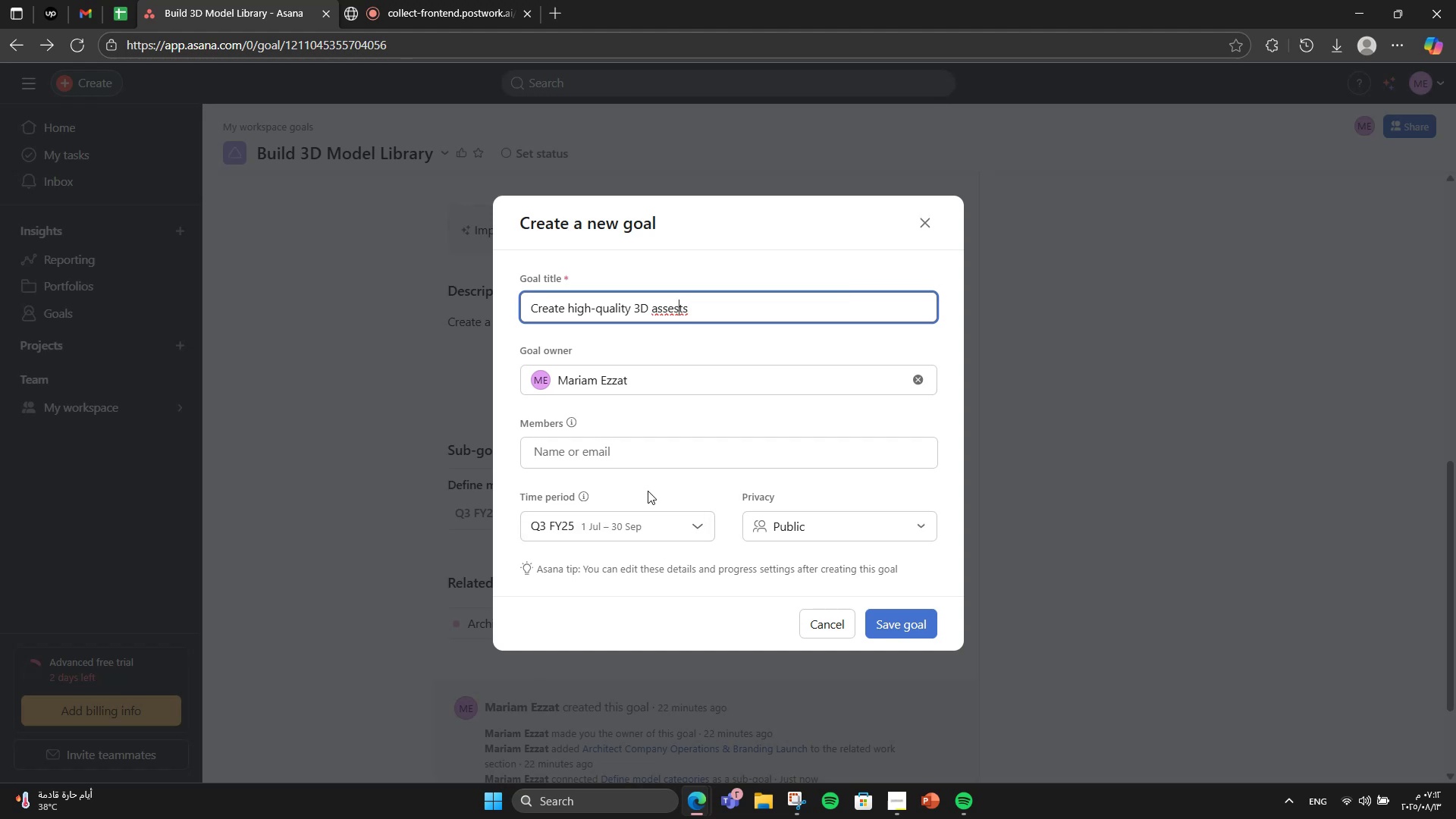 
key(Backspace)
 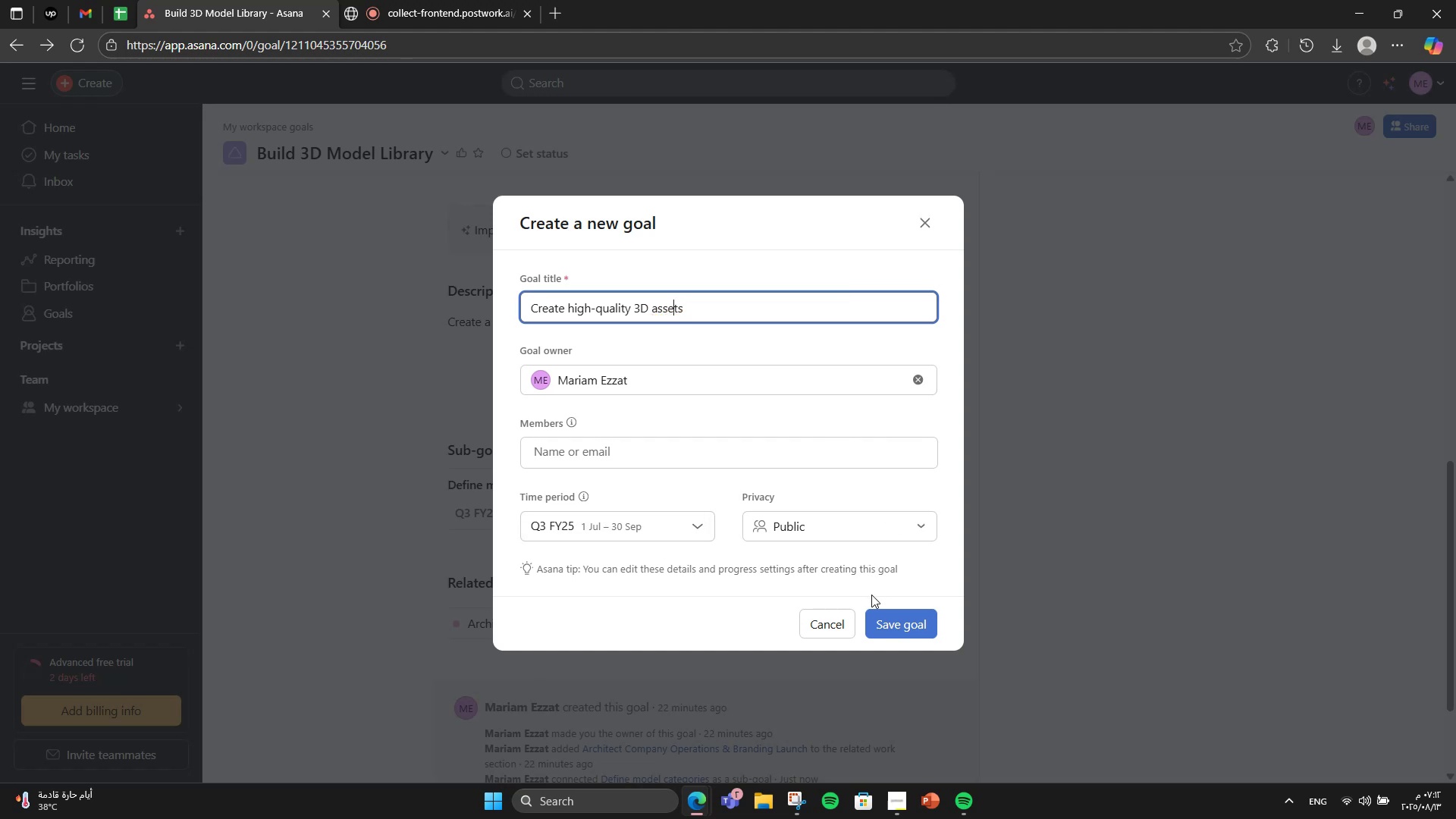 
left_click([892, 625])
 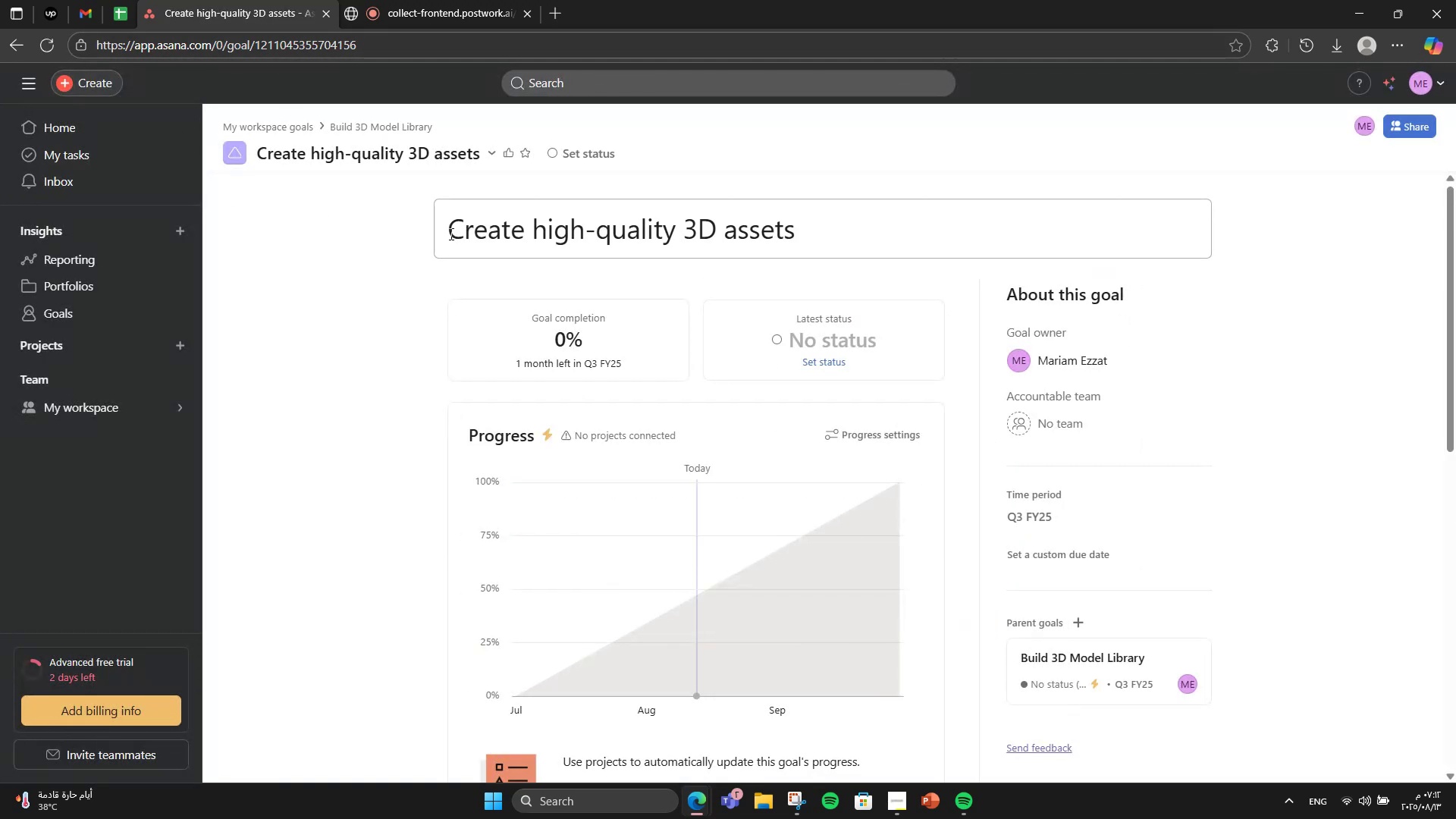 
left_click([0, 44])
 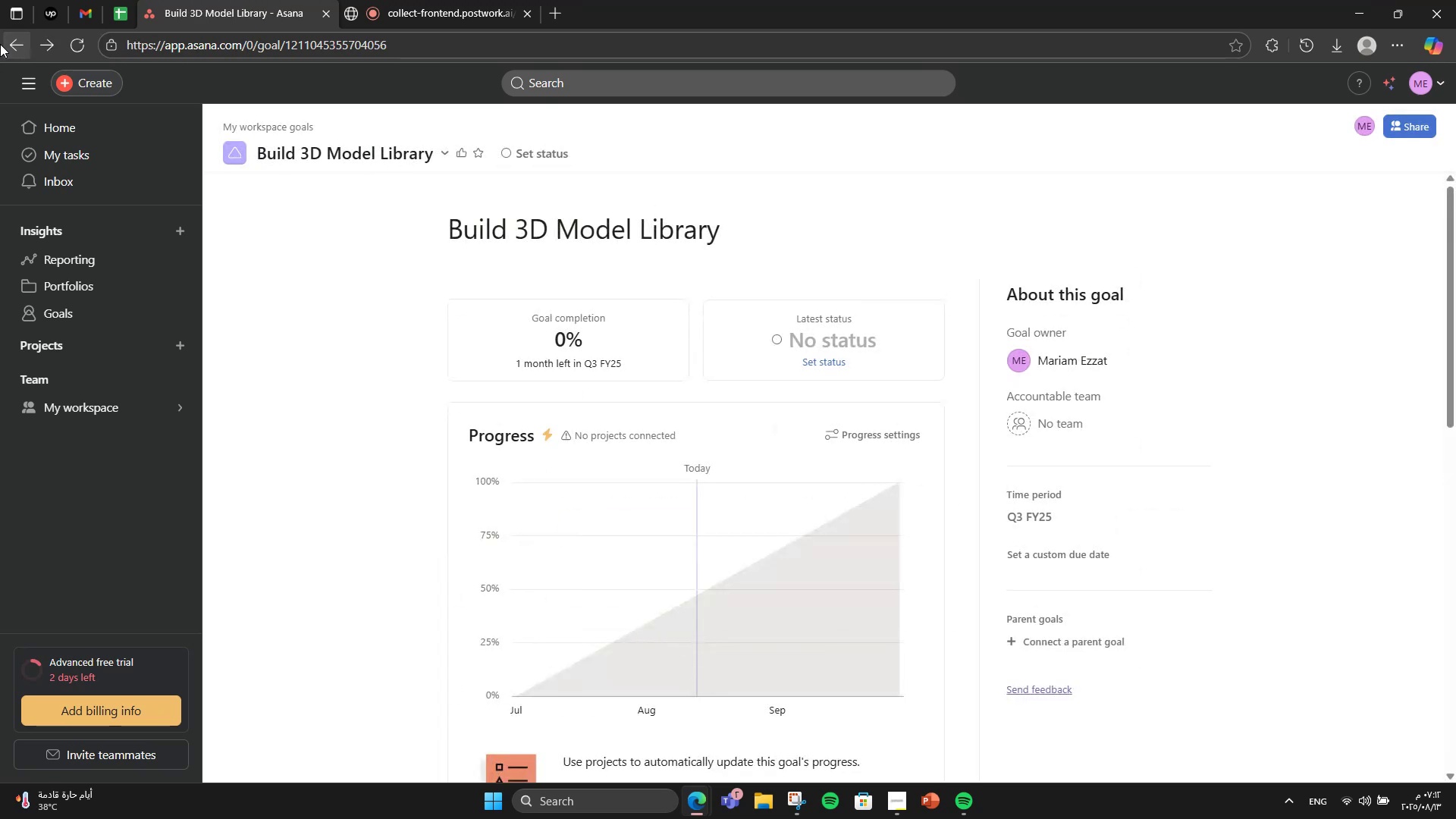 
scroll: coordinate [573, 466], scroll_direction: down, amount: 10.0
 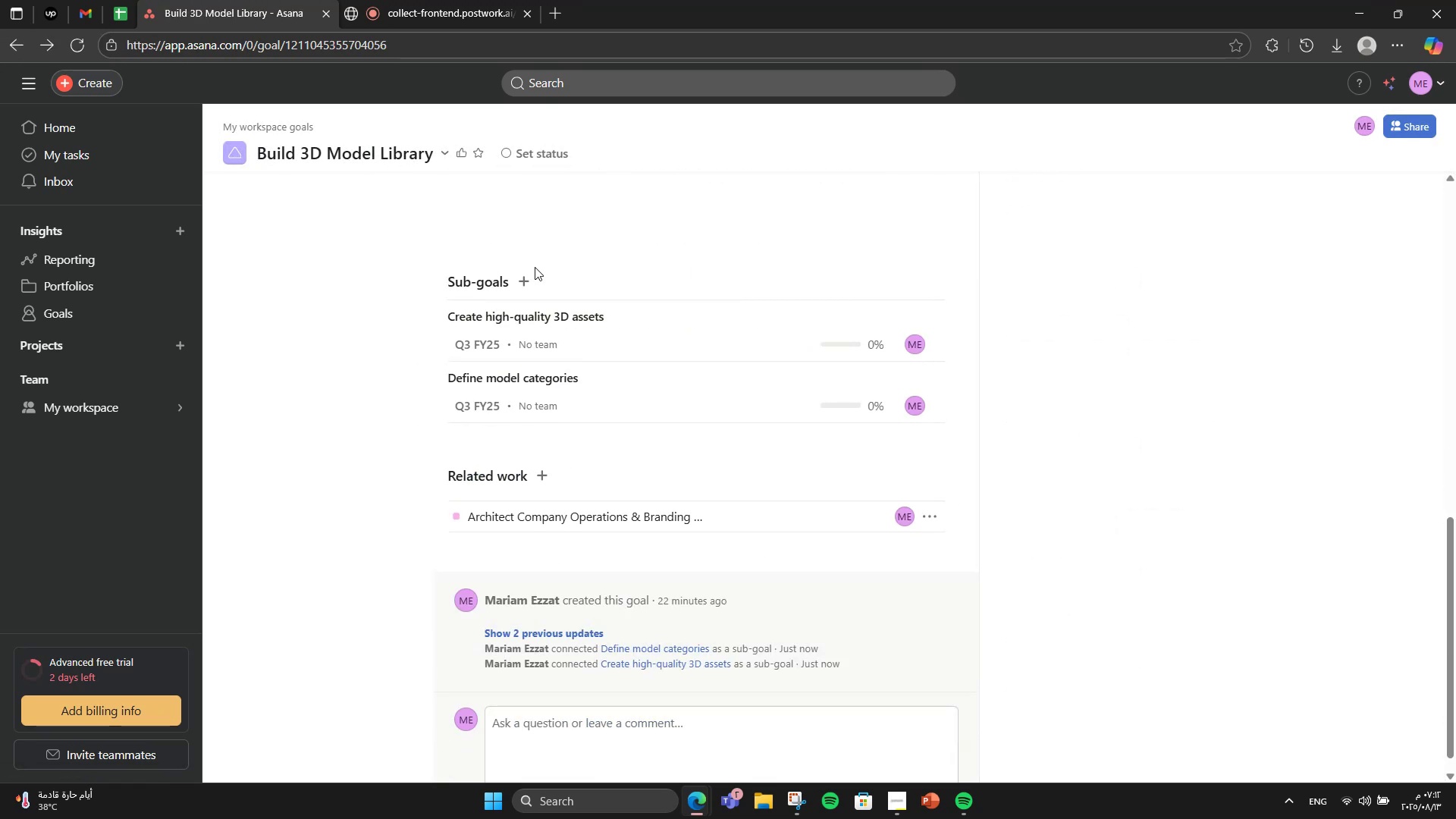 
left_click([529, 275])
 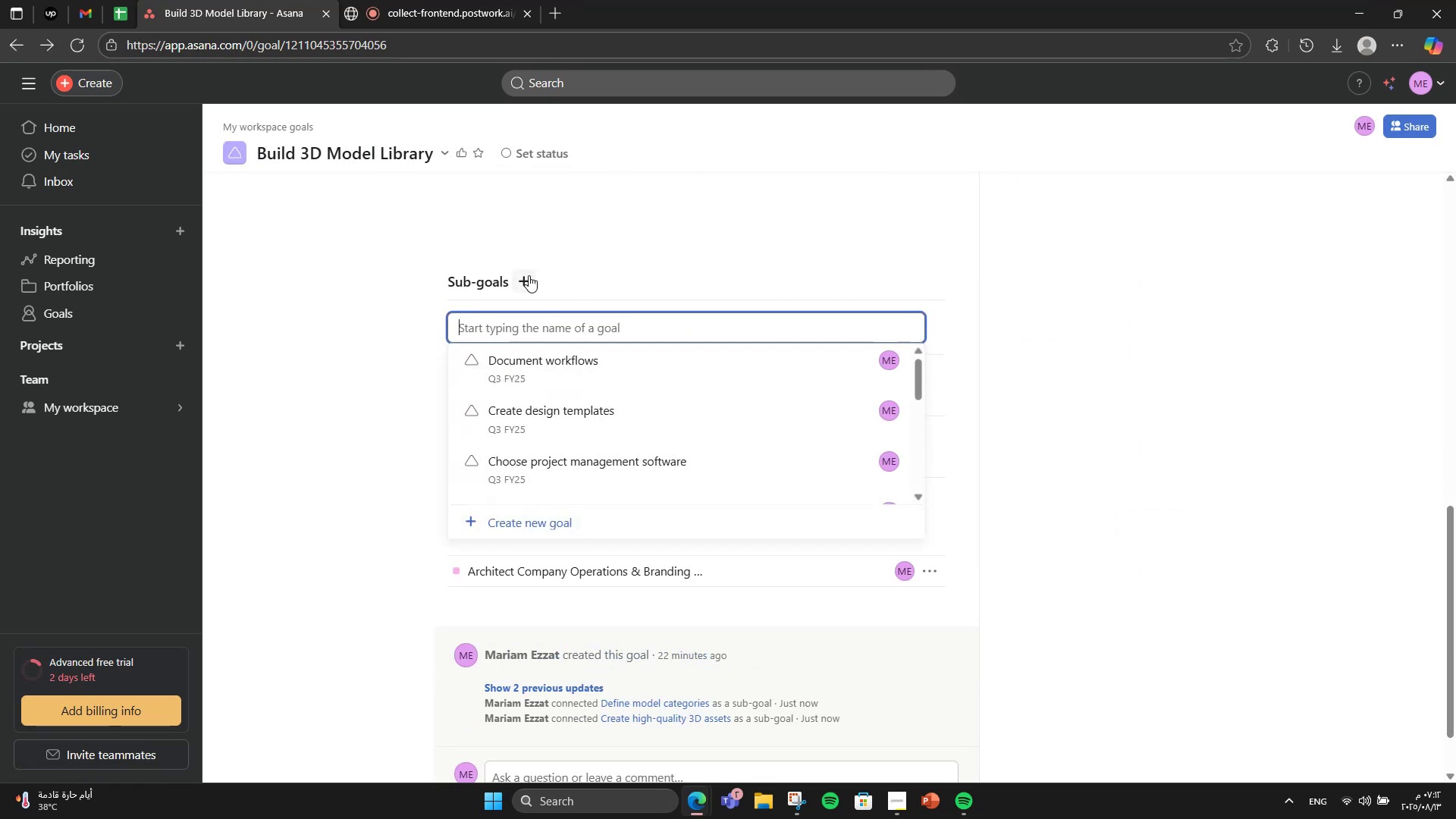 
type(Organize in central library)
 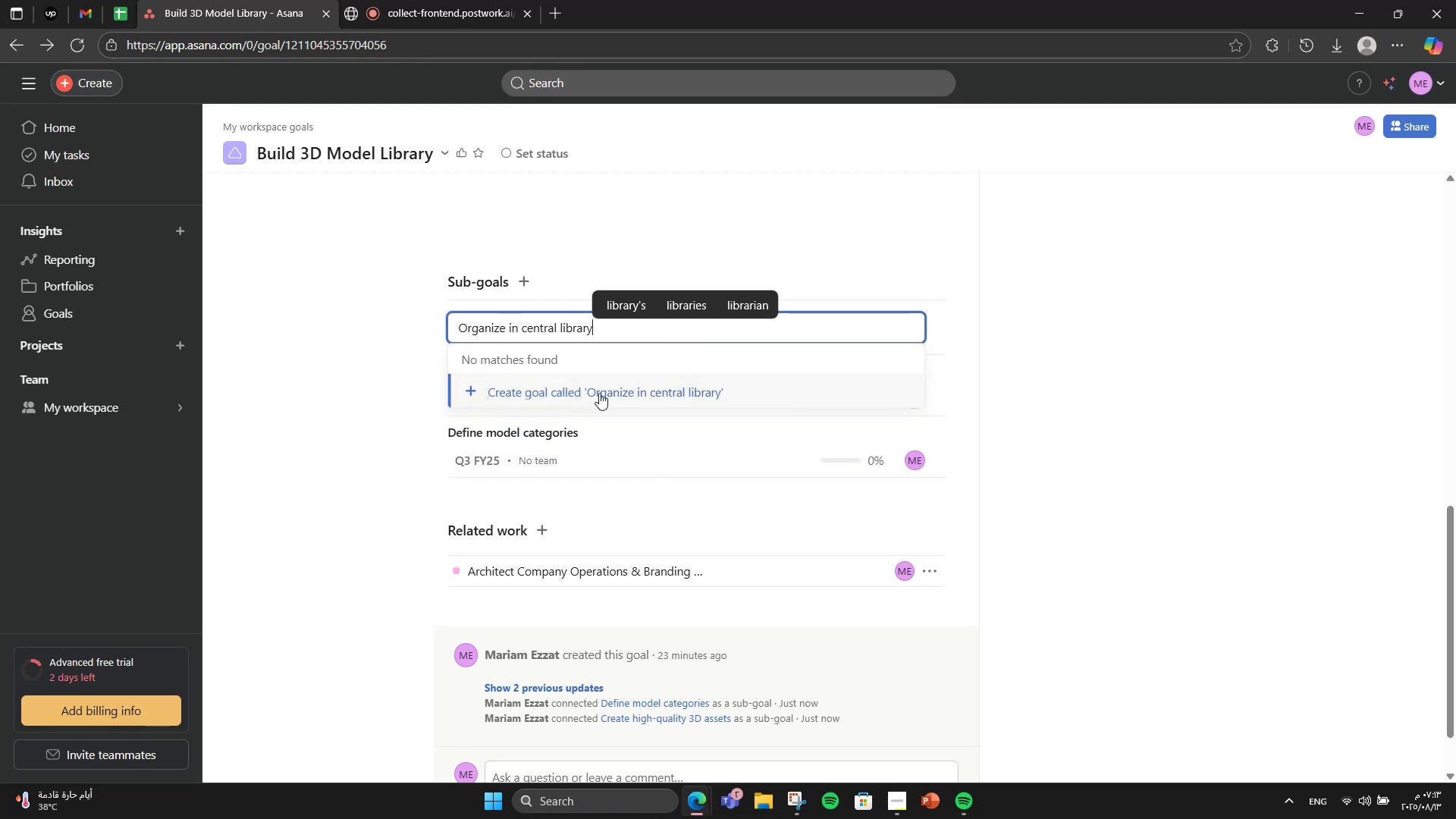 
left_click([599, 393])
 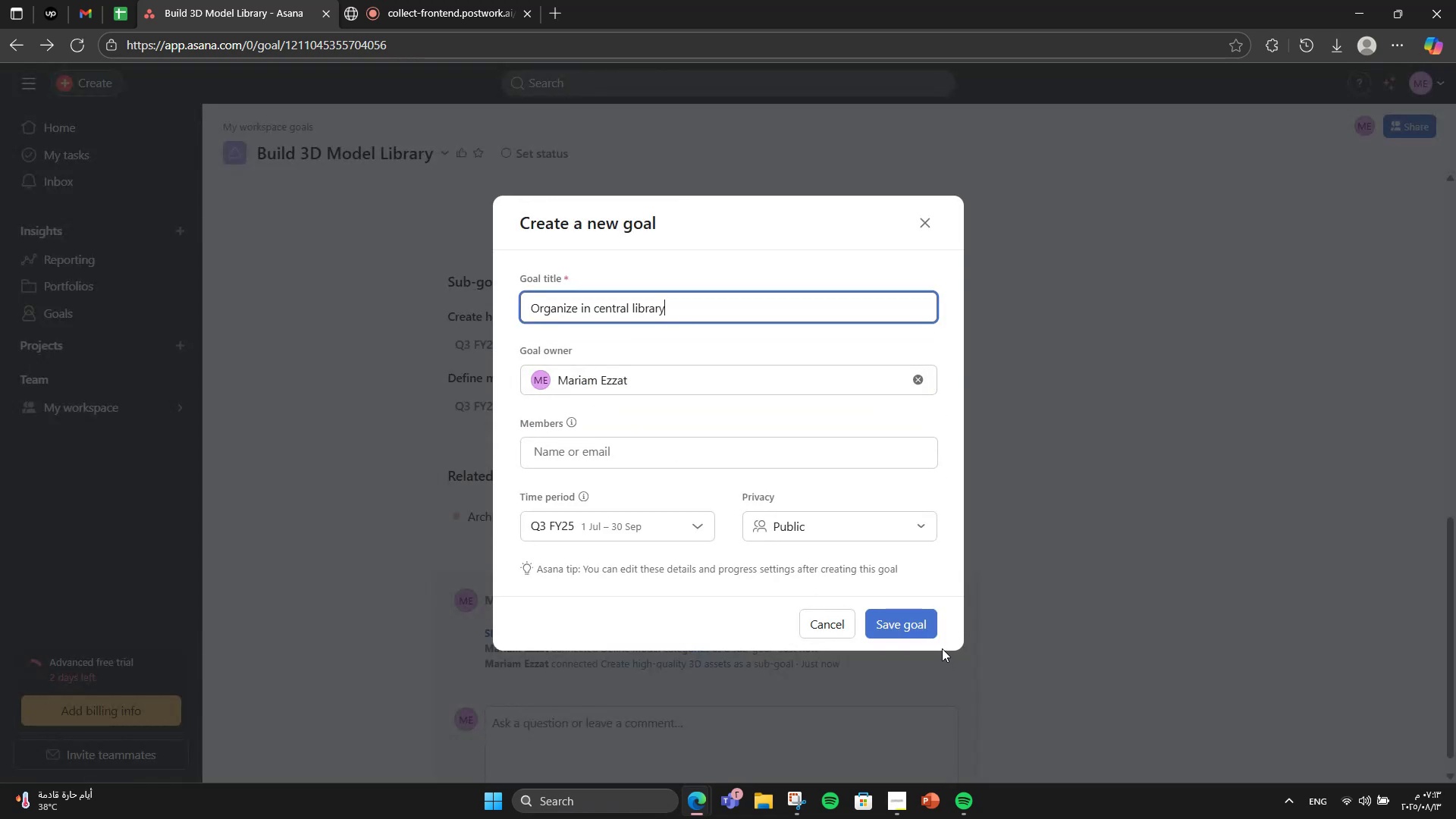 
left_click([924, 635])
 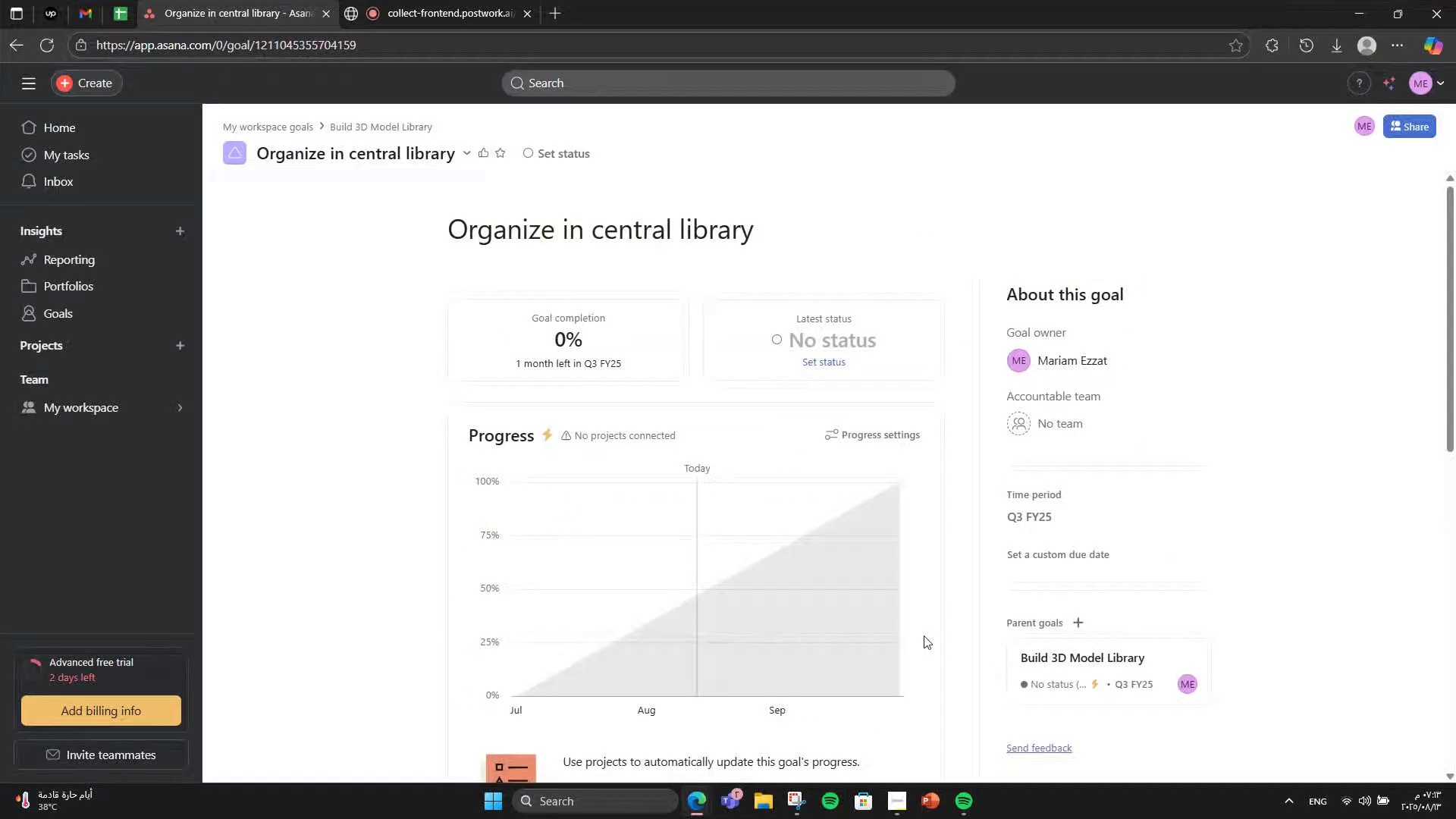 
scroll: coordinate [516, 416], scroll_direction: down, amount: 5.0
 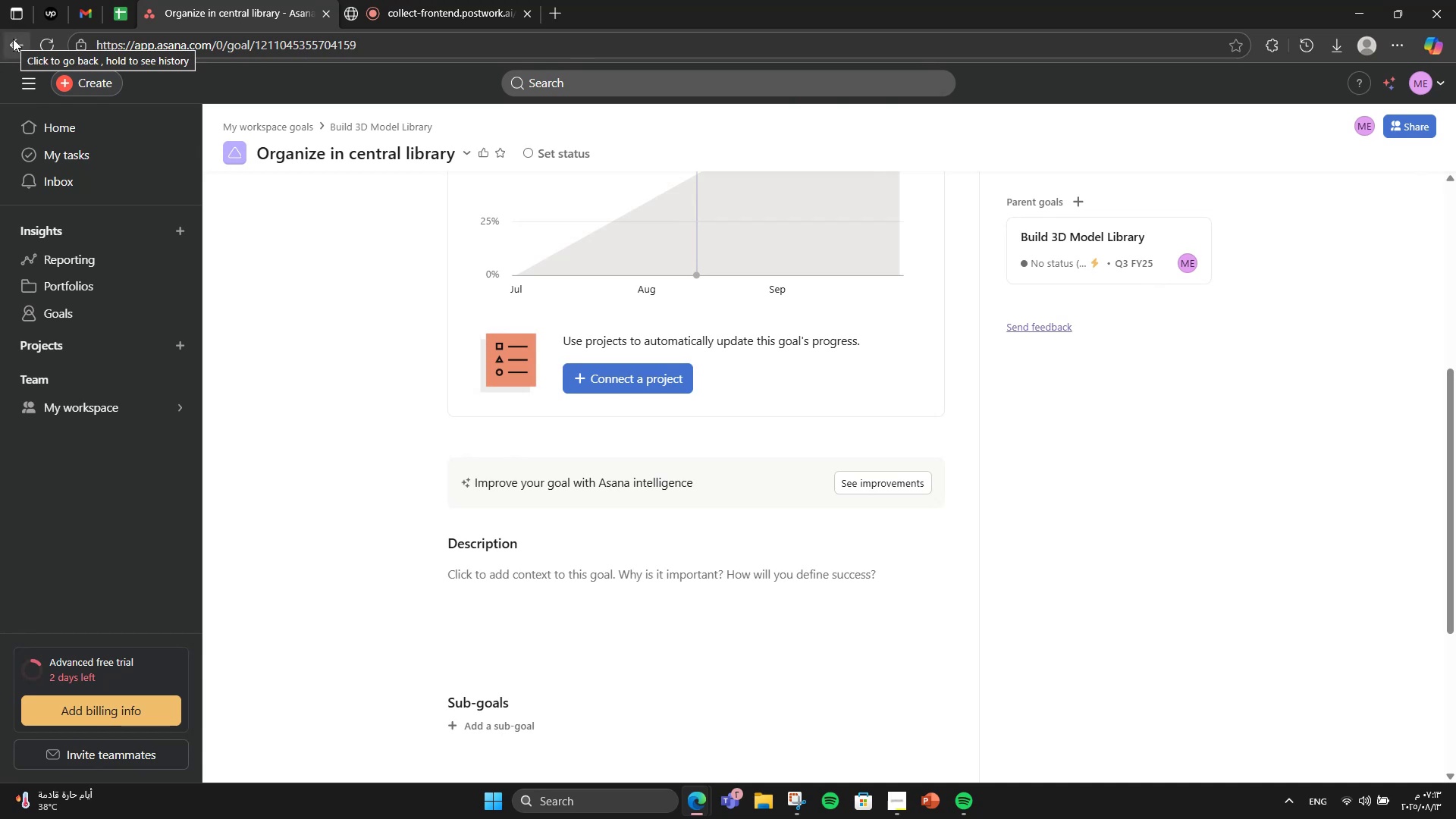 
wait(5.5)
 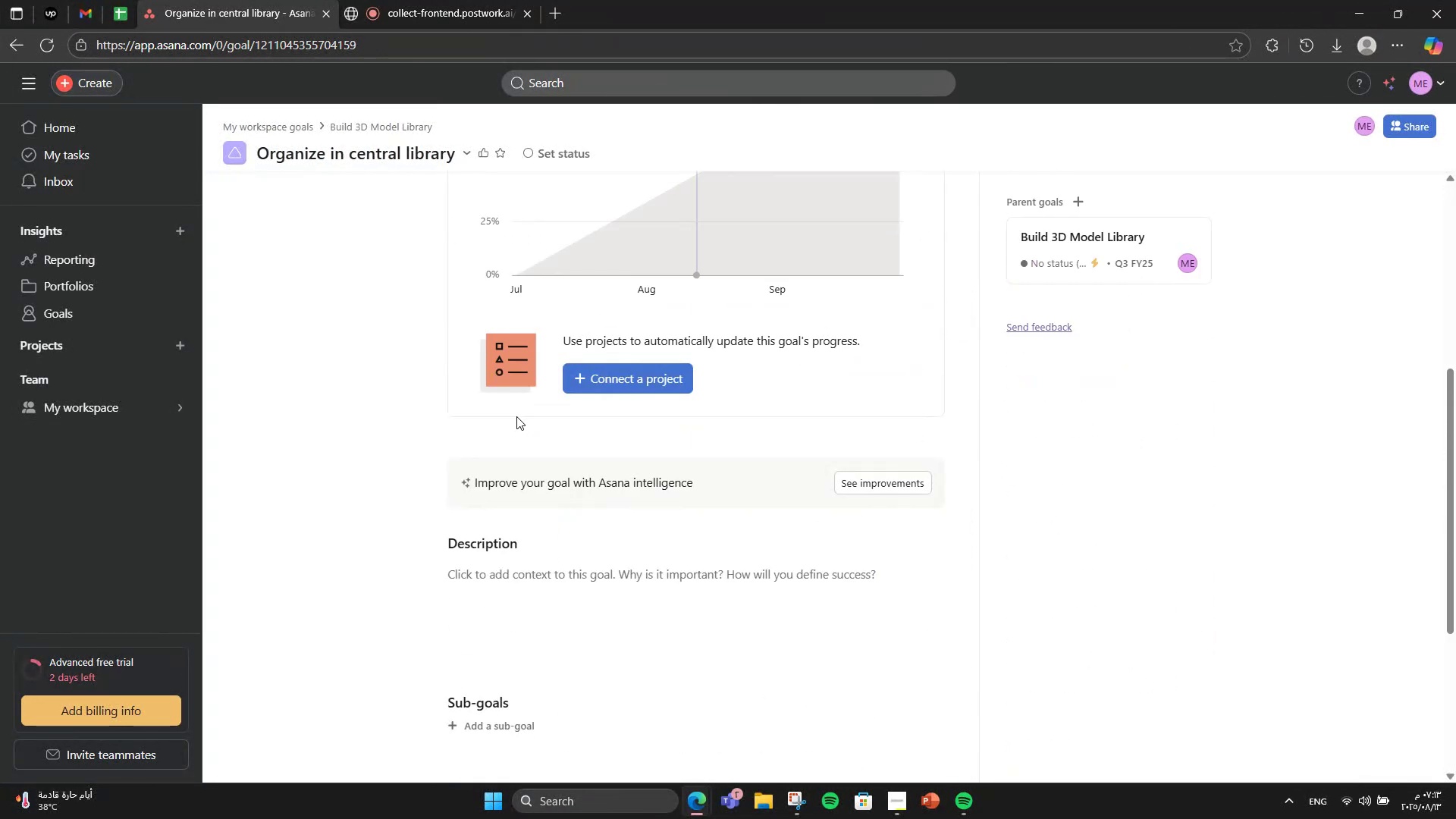 
left_click([12, 39])
 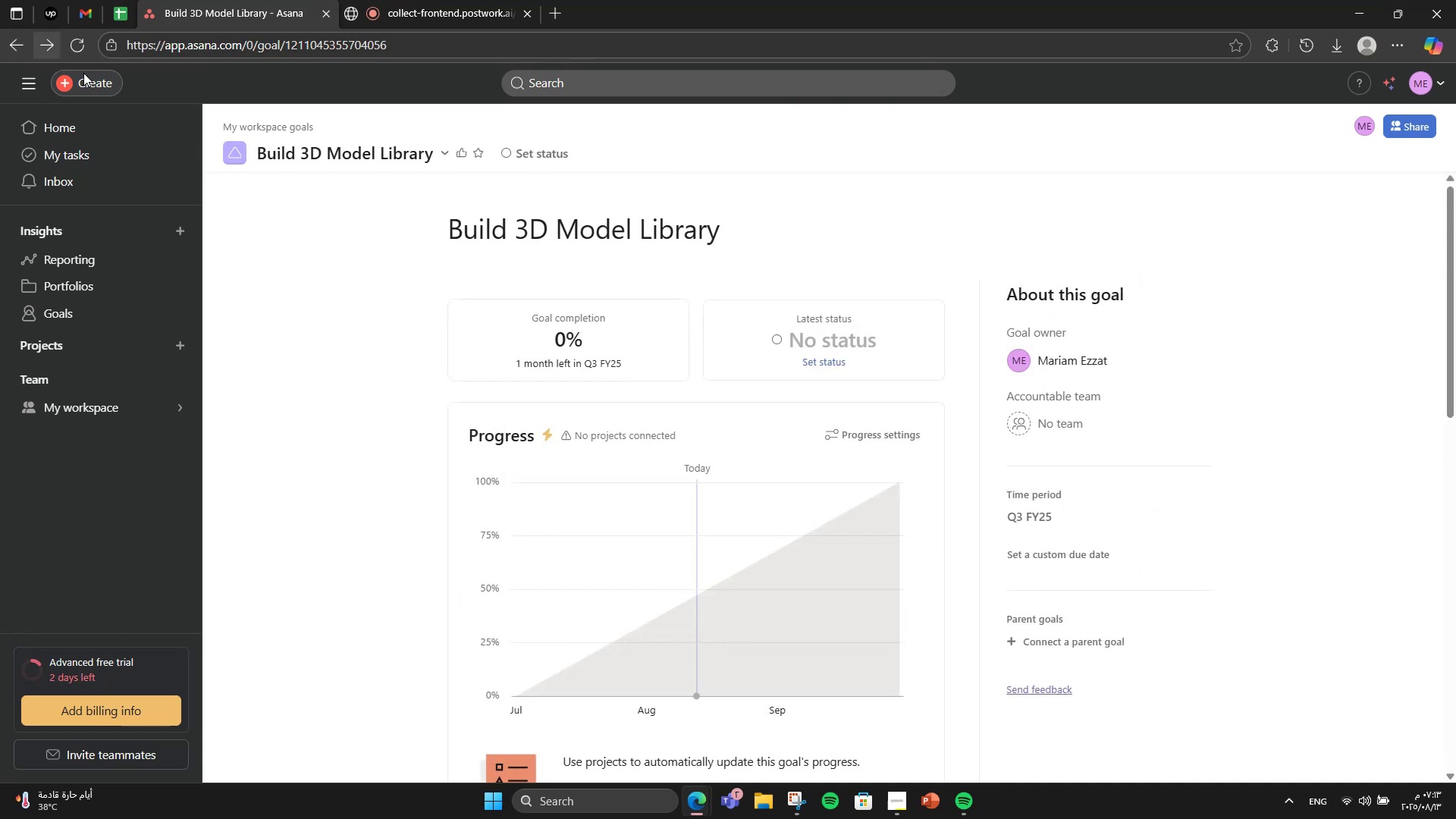 
scroll: coordinate [473, 380], scroll_direction: down, amount: 10.0
 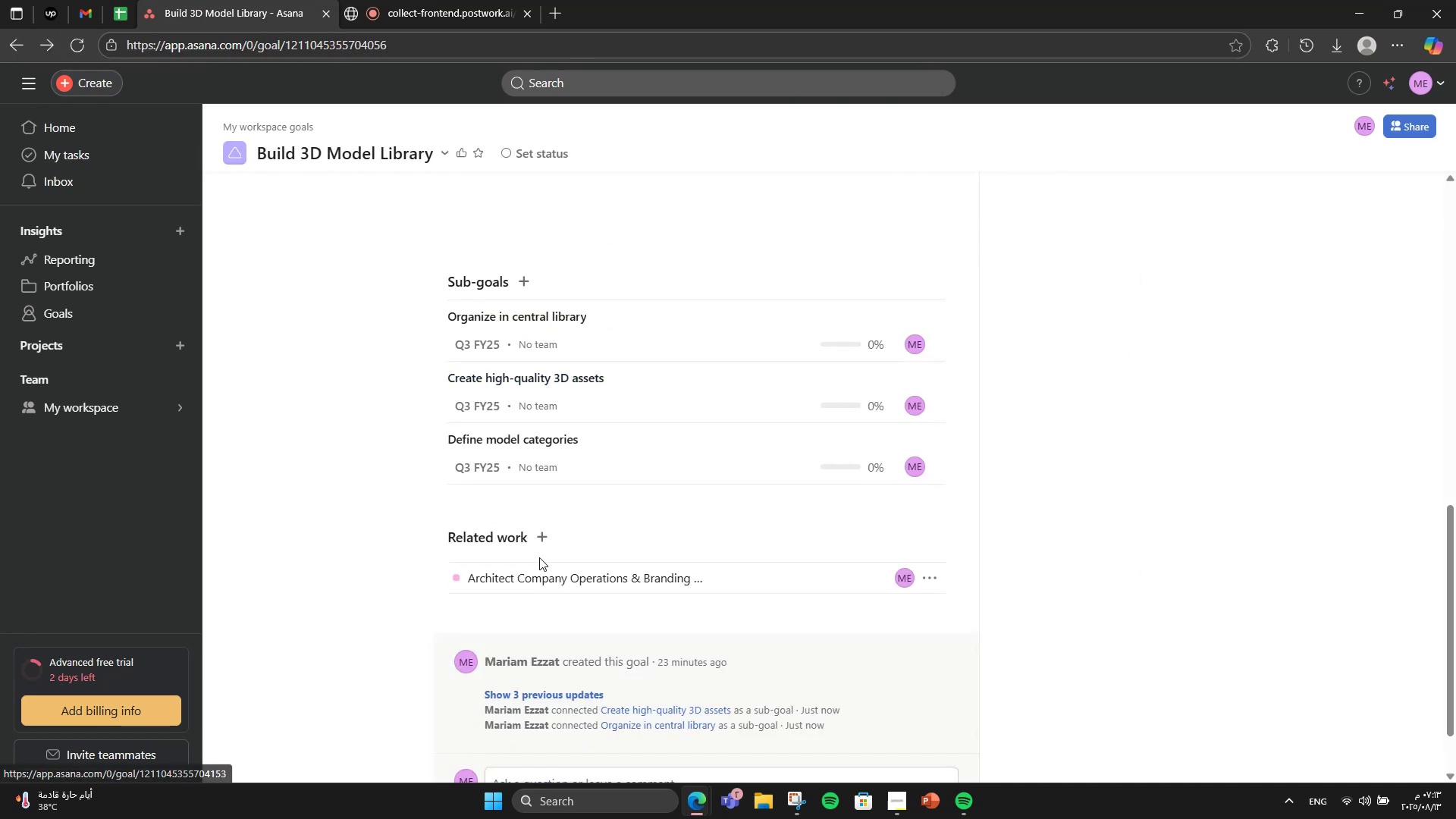 
left_click([549, 544])
 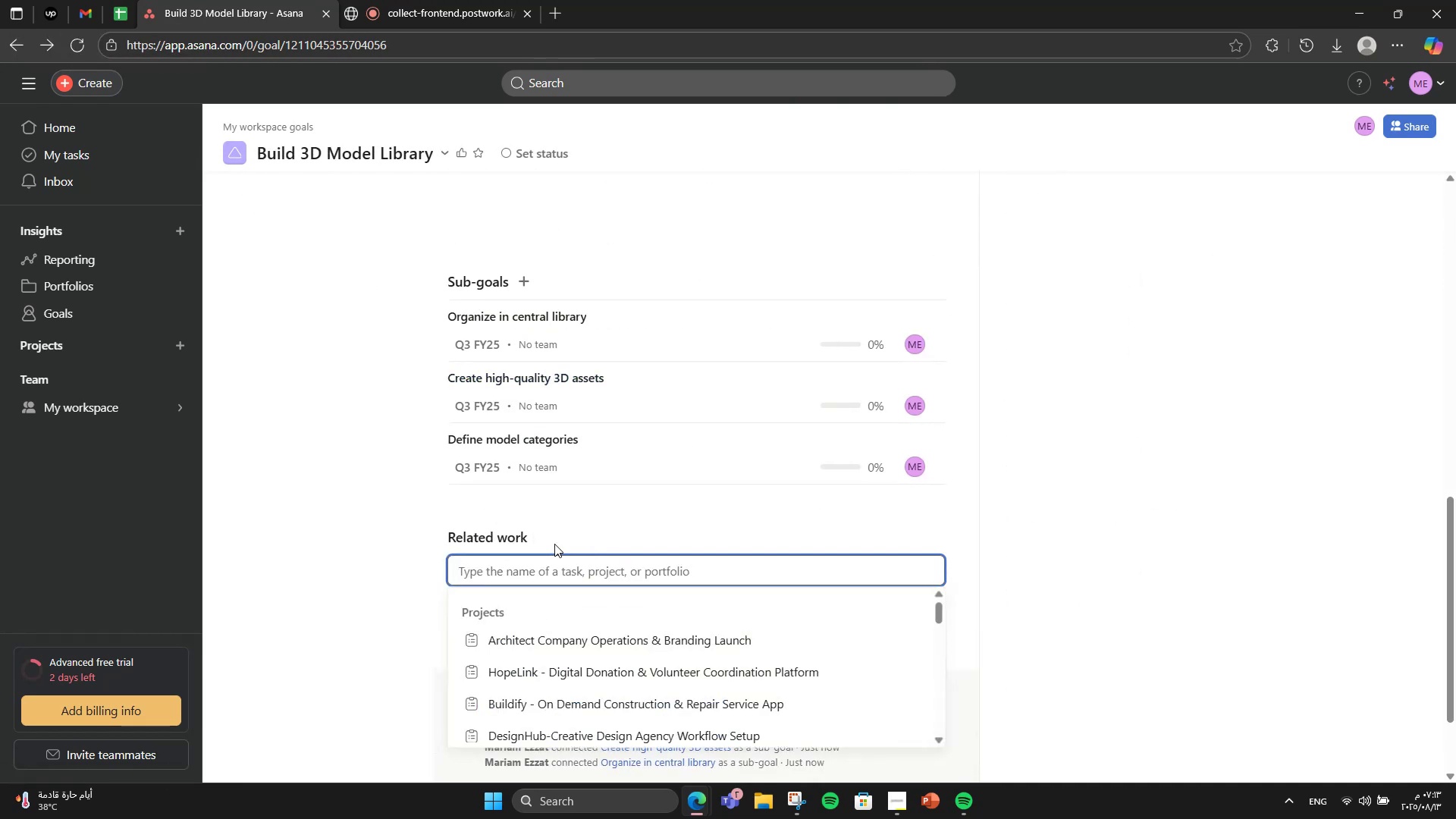 
key(Numpad3)
 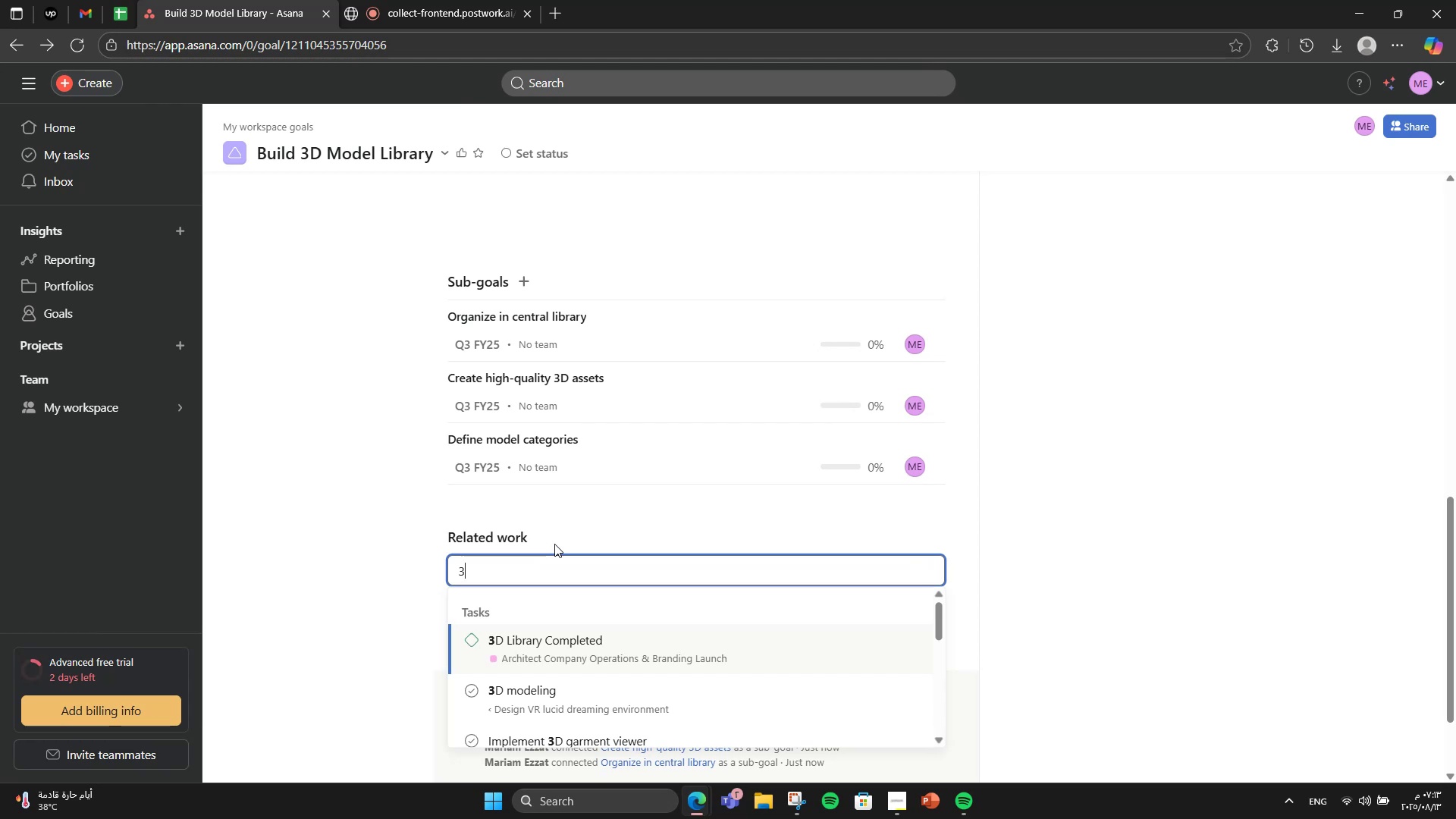 
left_click([541, 642])
 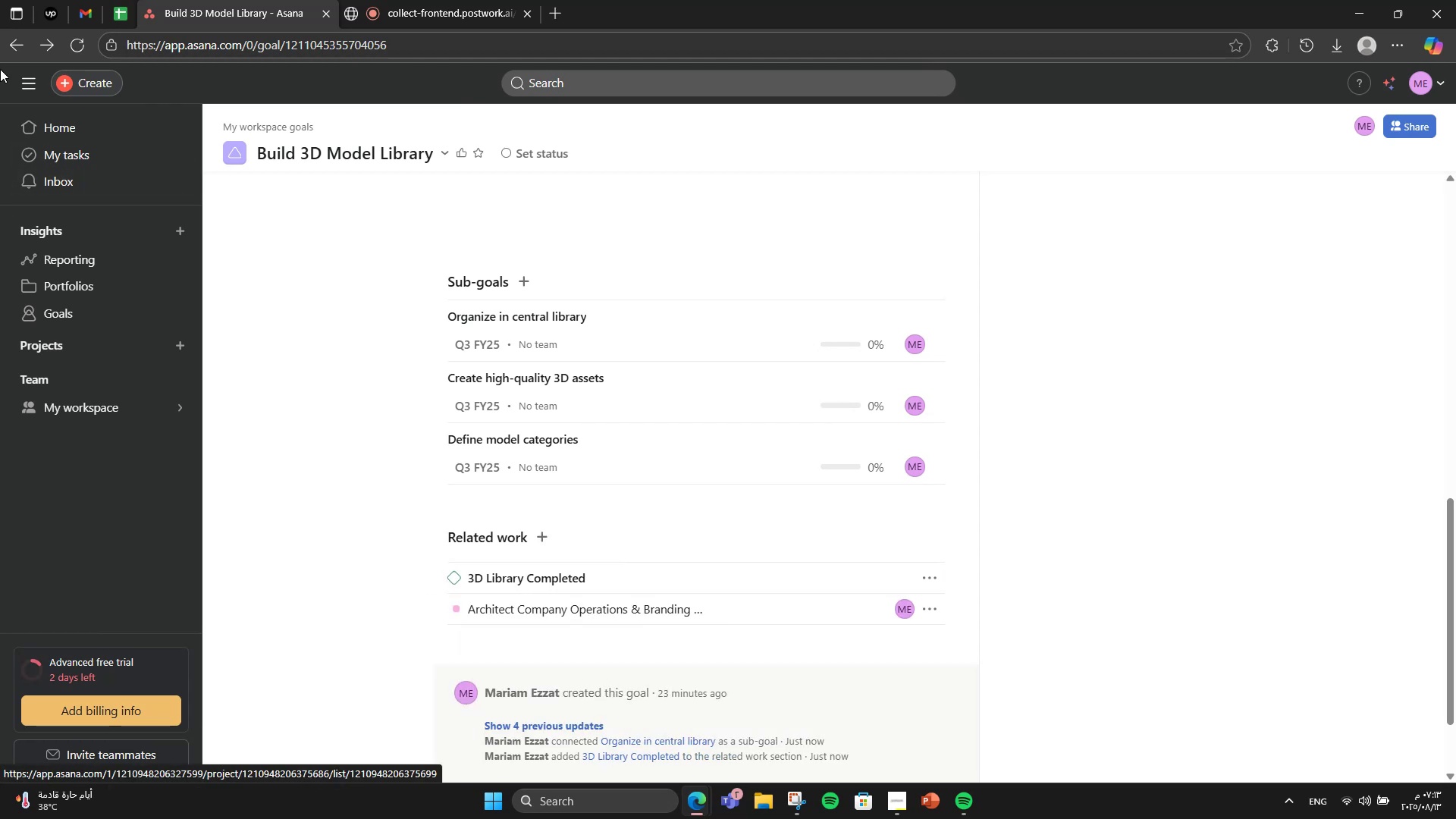 
left_click([0, 48])
 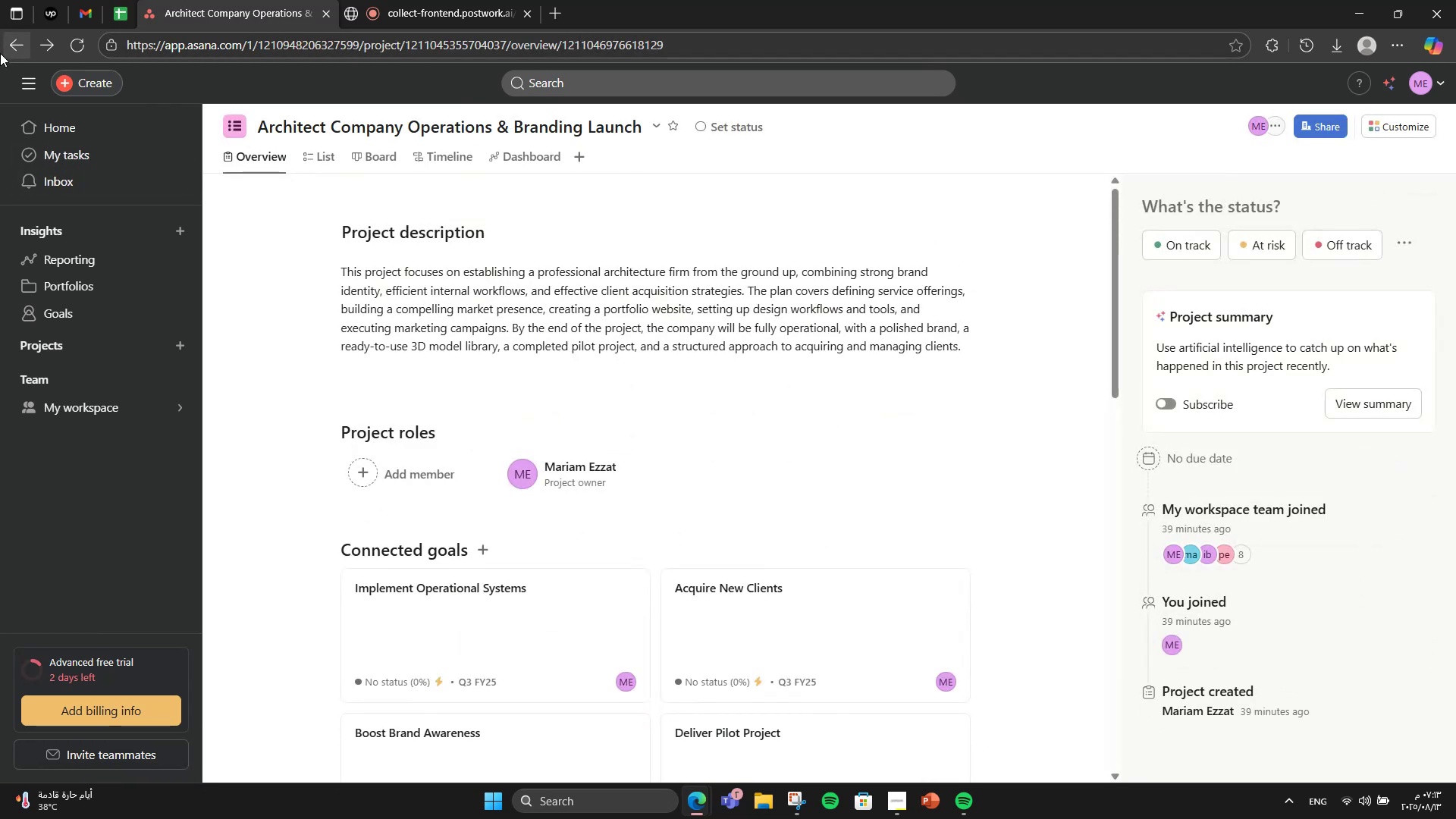 
scroll: coordinate [438, 426], scroll_direction: down, amount: 5.0
 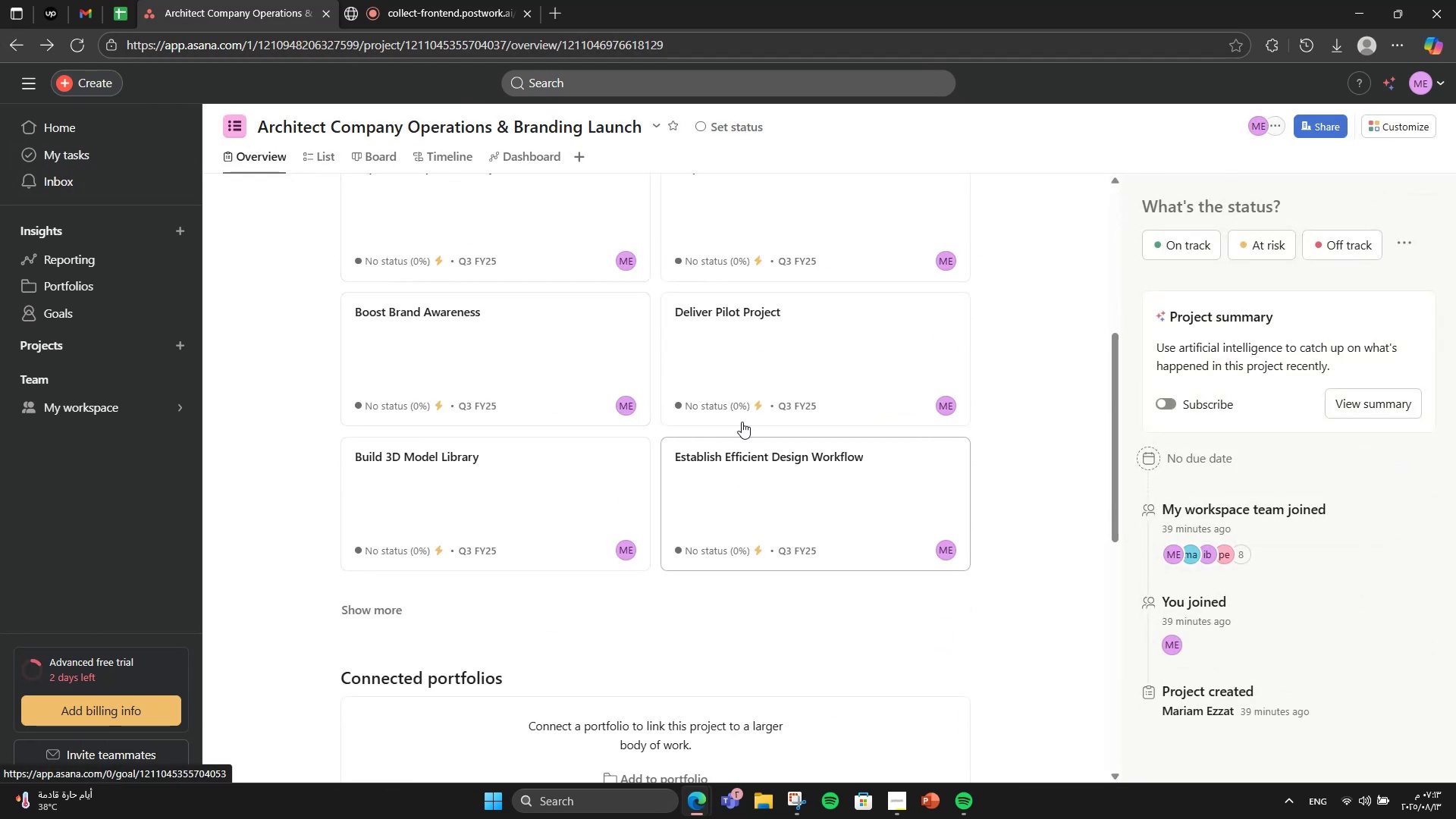 
scroll: coordinate [717, 369], scroll_direction: up, amount: 2.0
 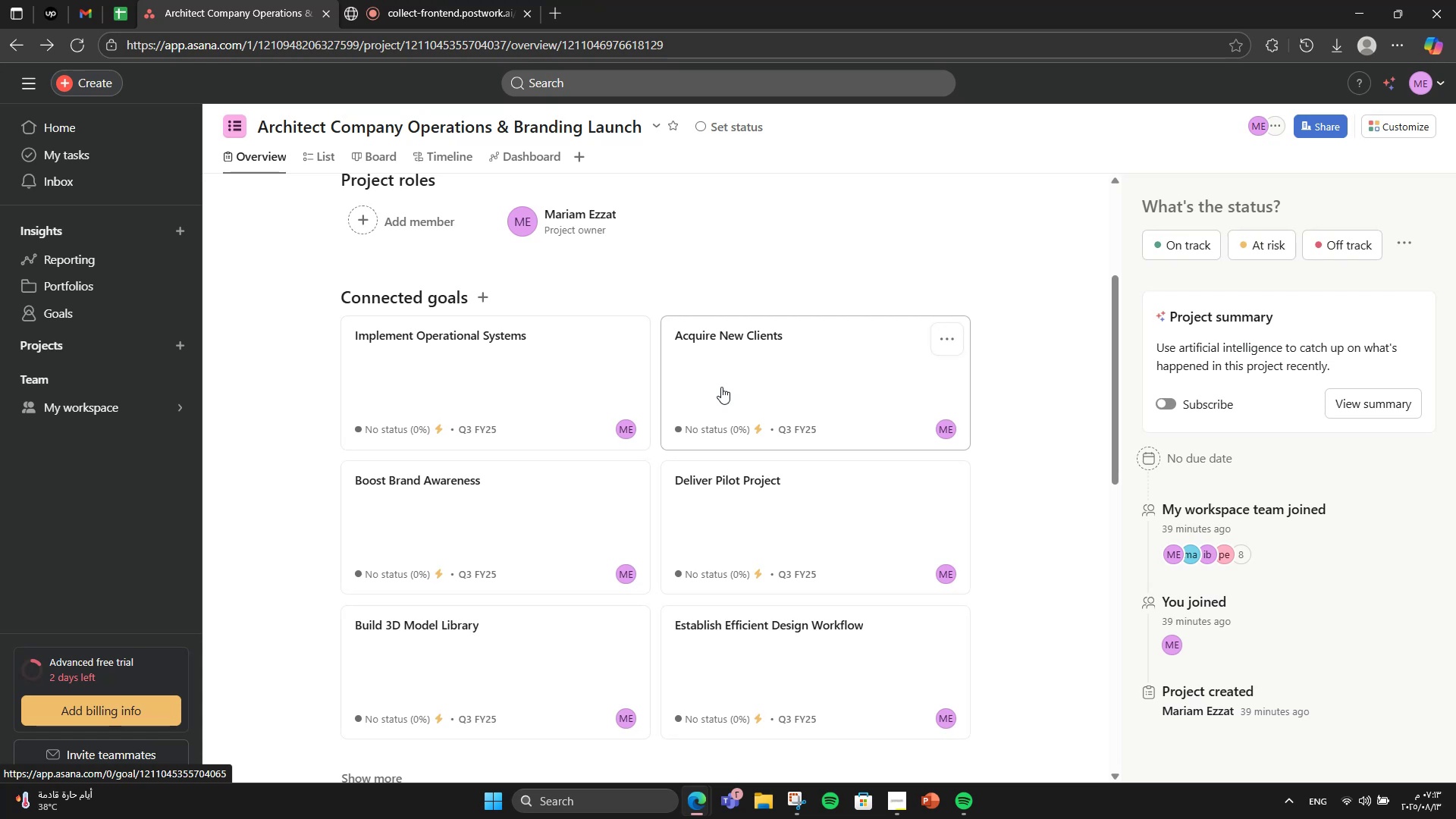 
mouse_move([543, 530])
 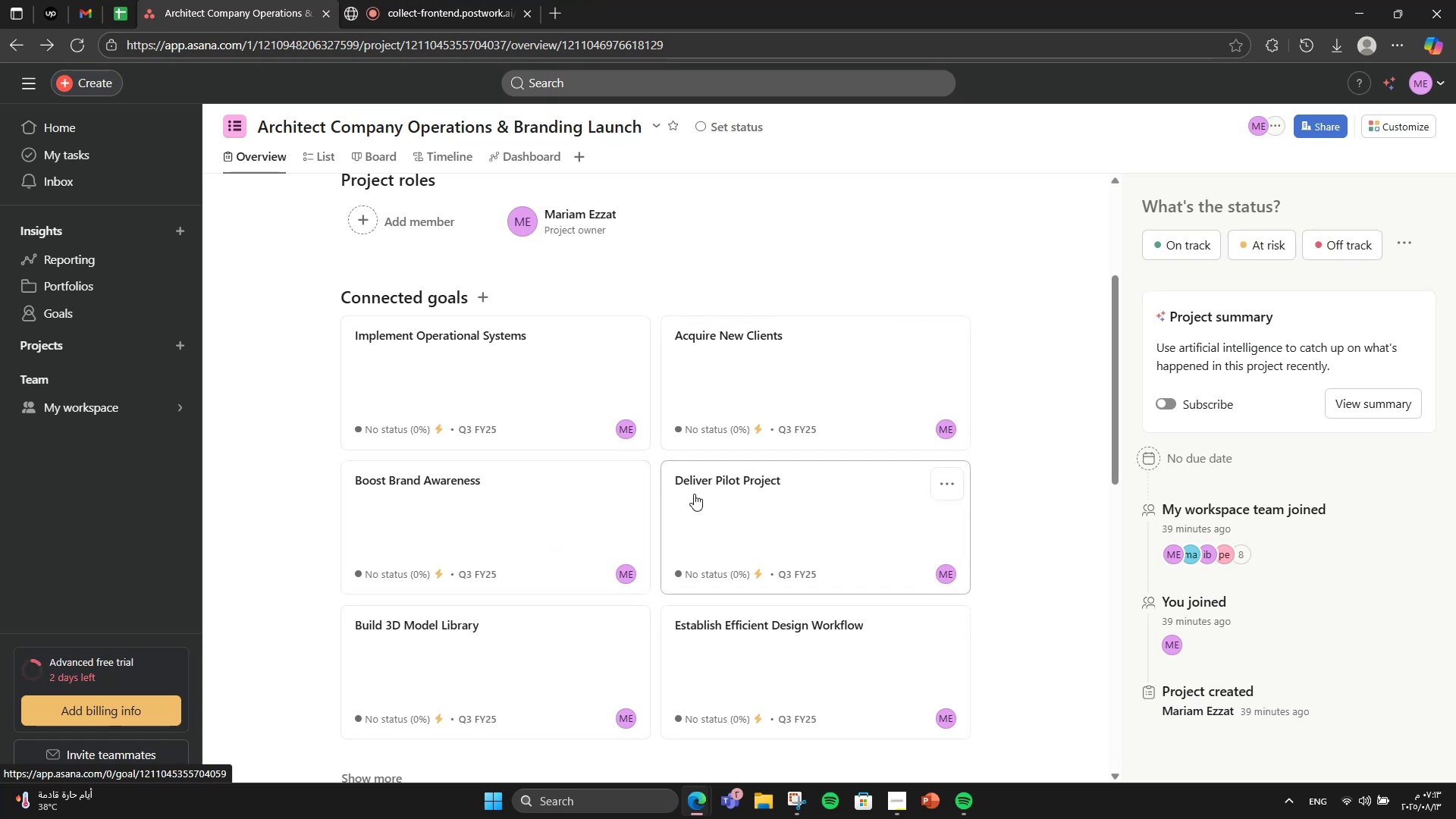 
left_click([694, 494])
 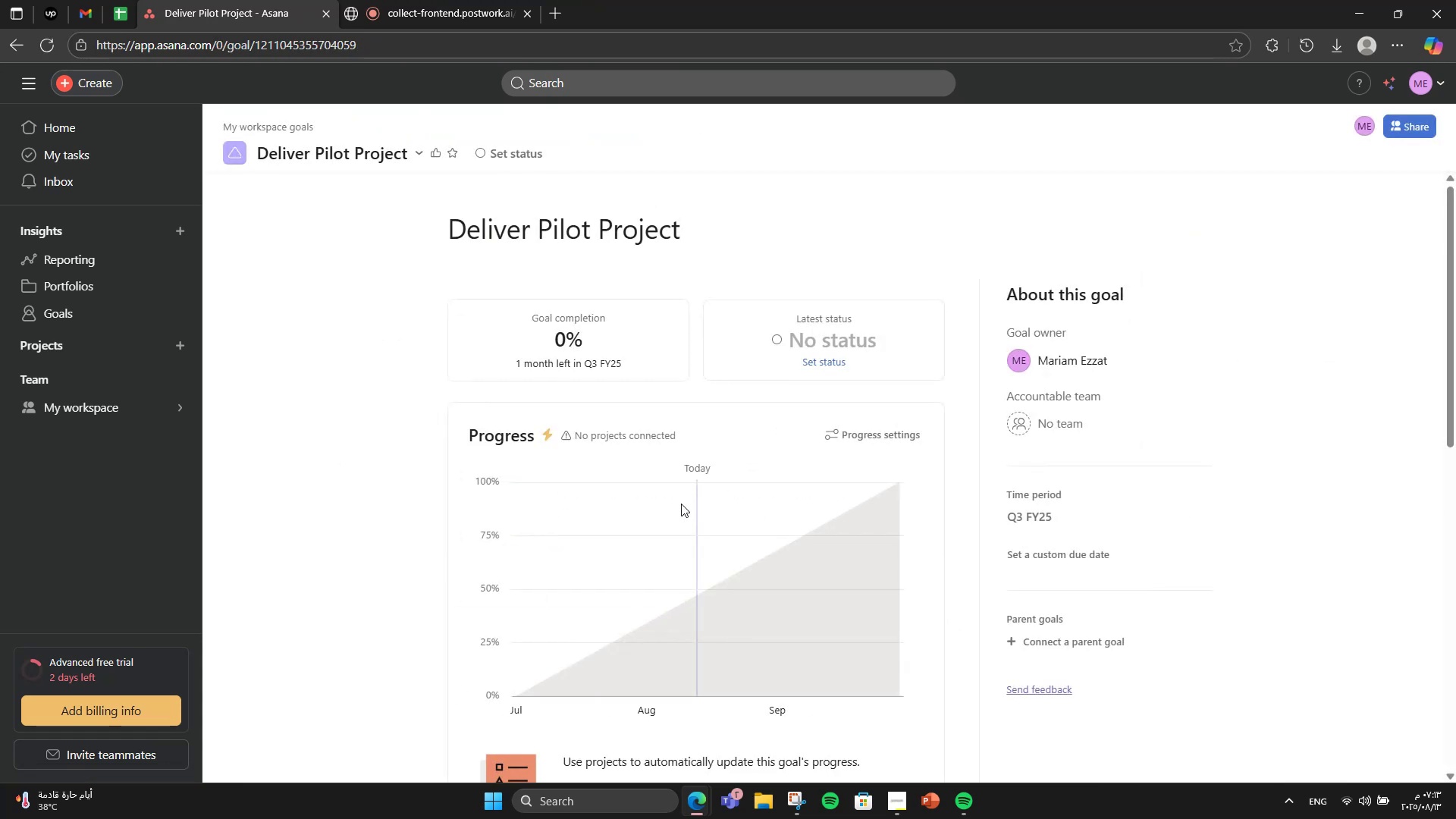 
scroll: coordinate [654, 582], scroll_direction: down, amount: 6.0
 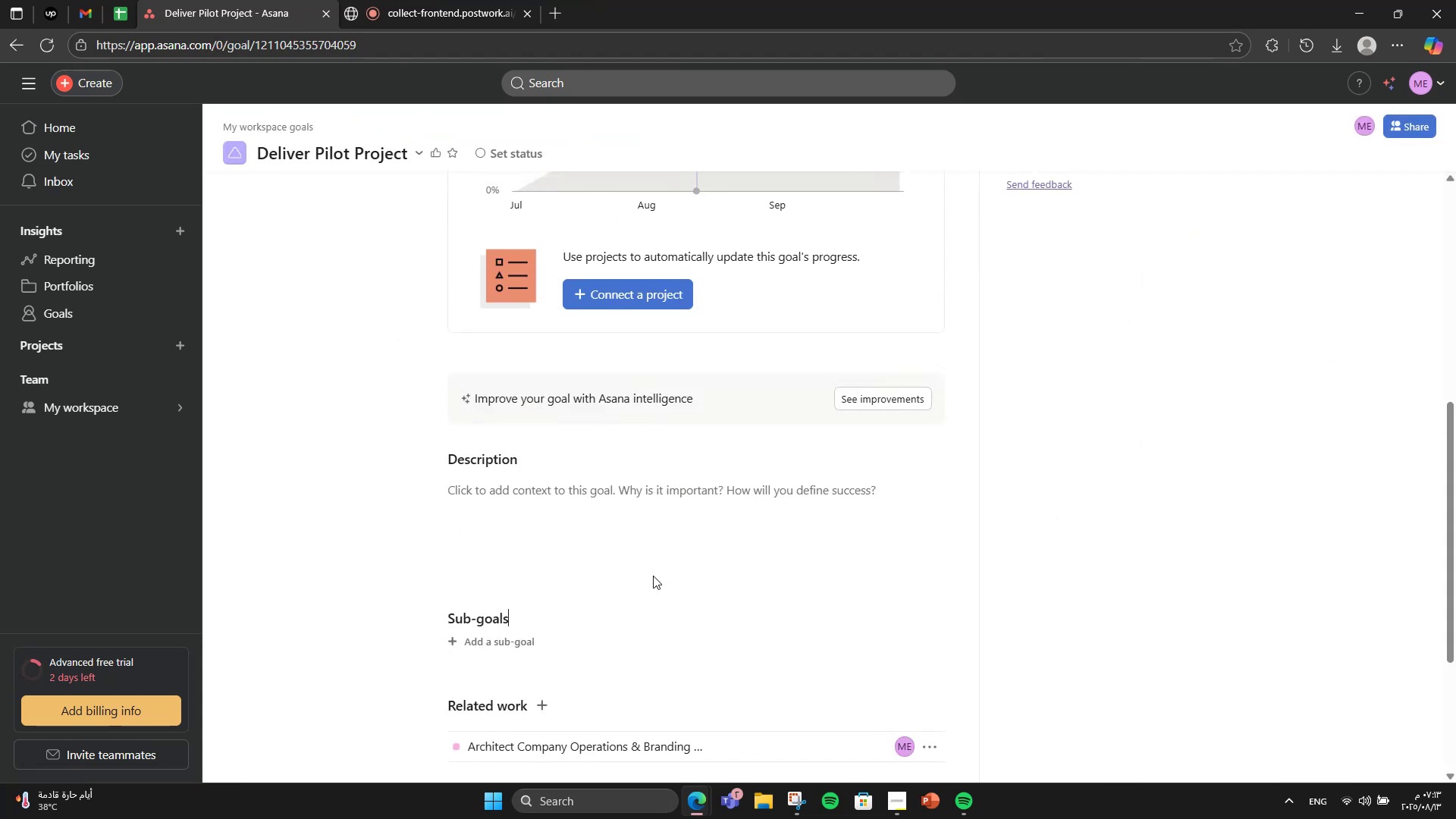 
double_click([657, 533])
 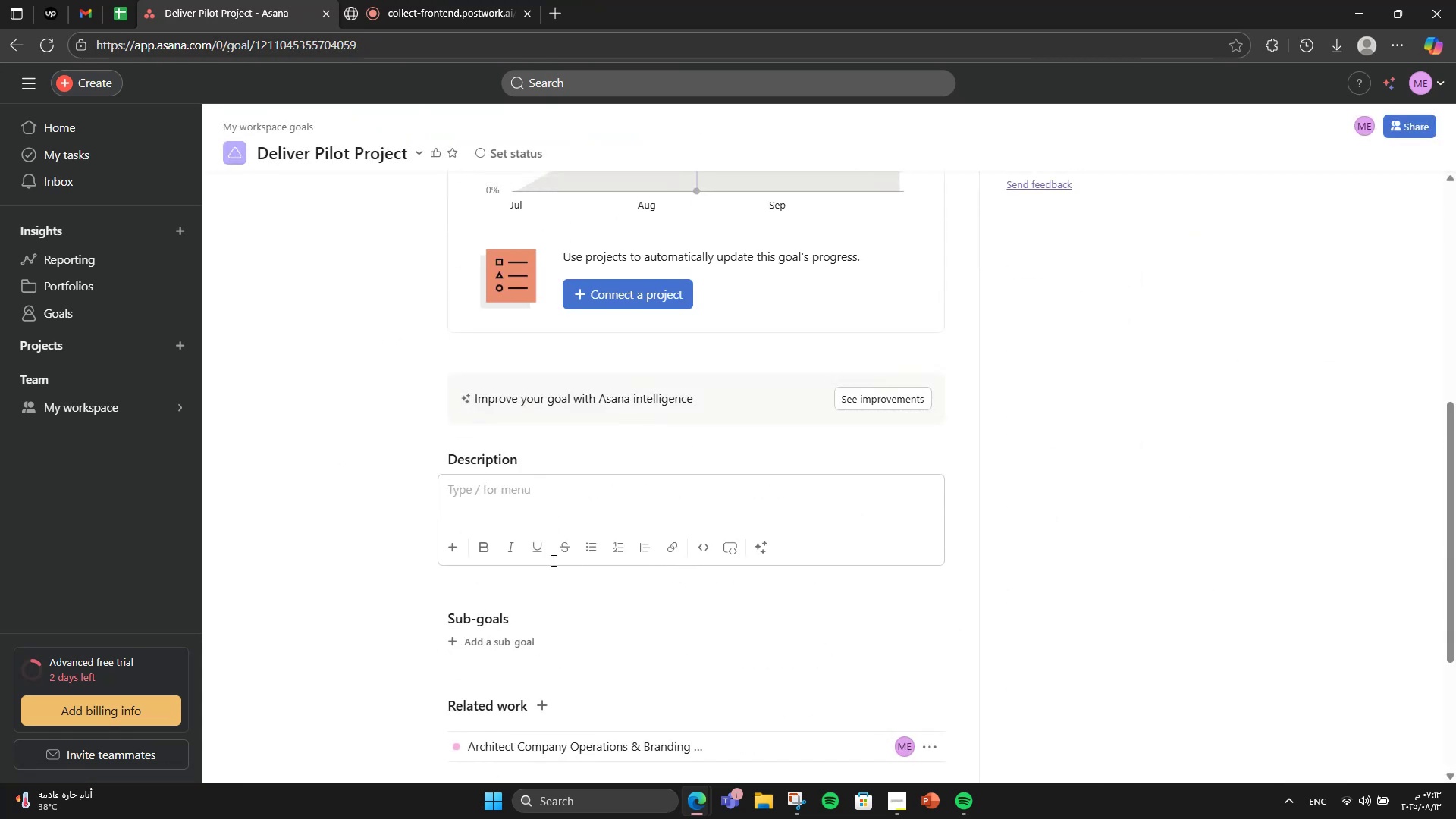 
type(Produce a complete architectural projr)
key(Backspace)
type(ect )
 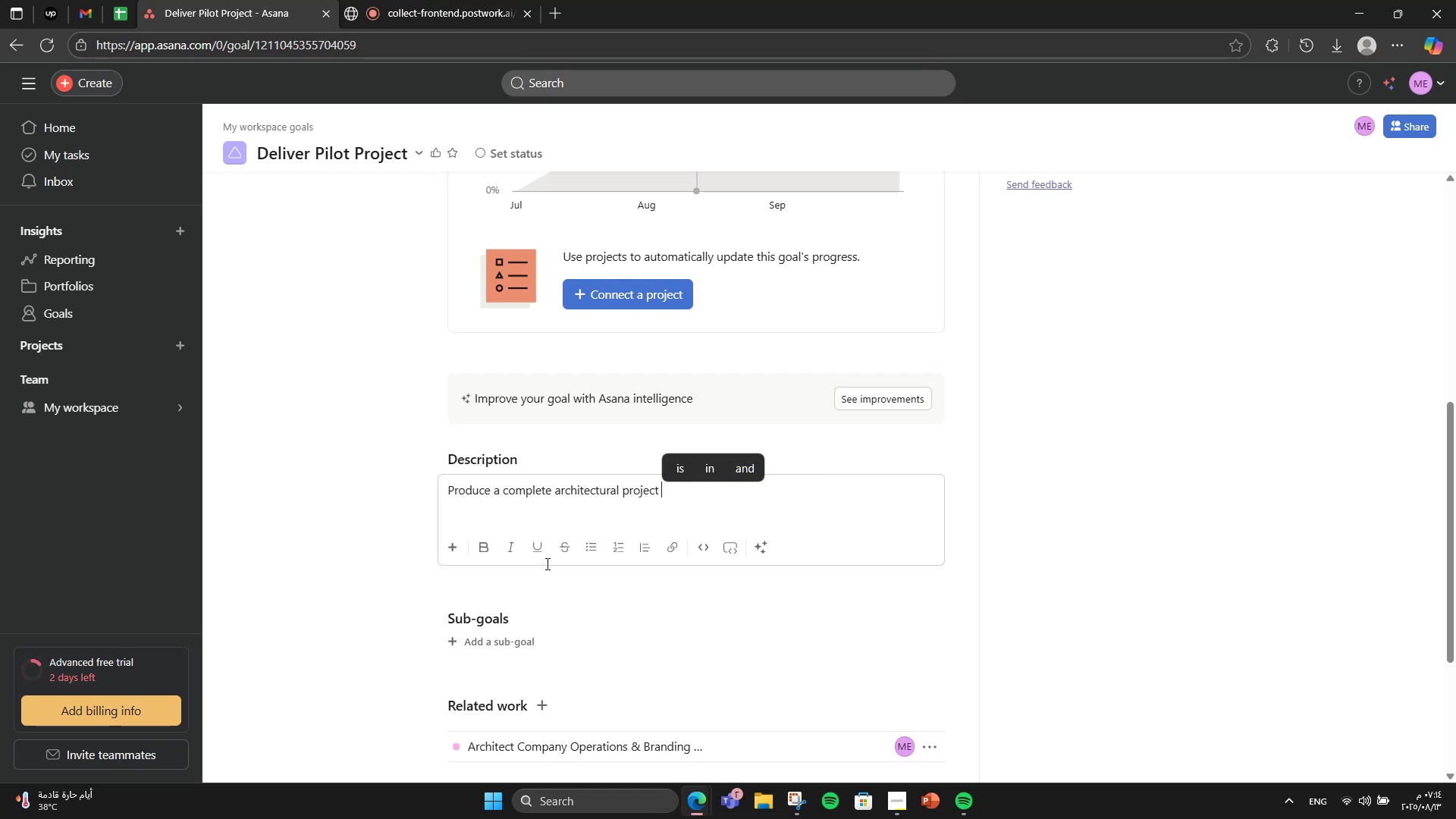 
wait(9.41)
 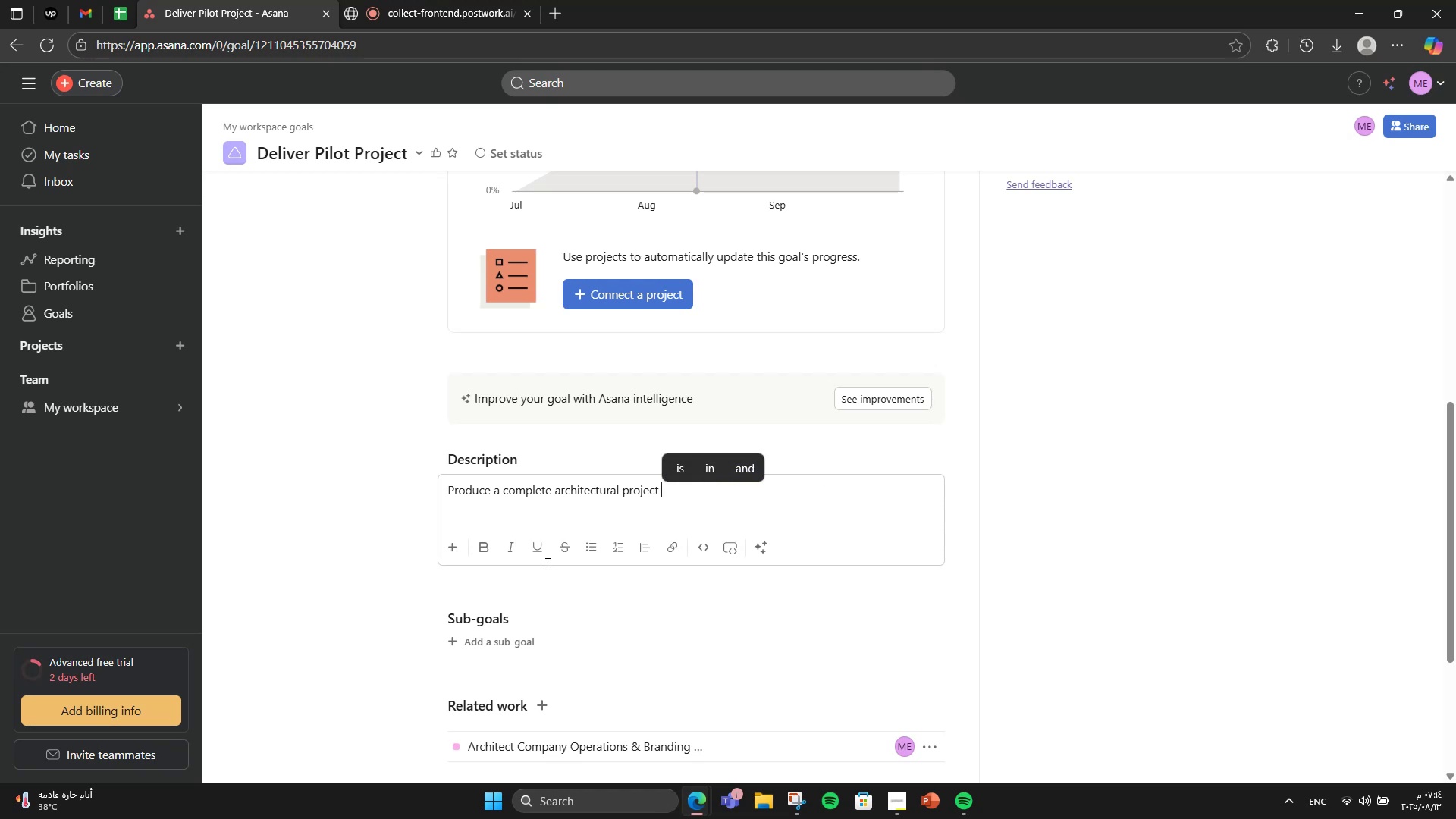 
type(from concept to o)
key(Backspace)
type(presentation)
 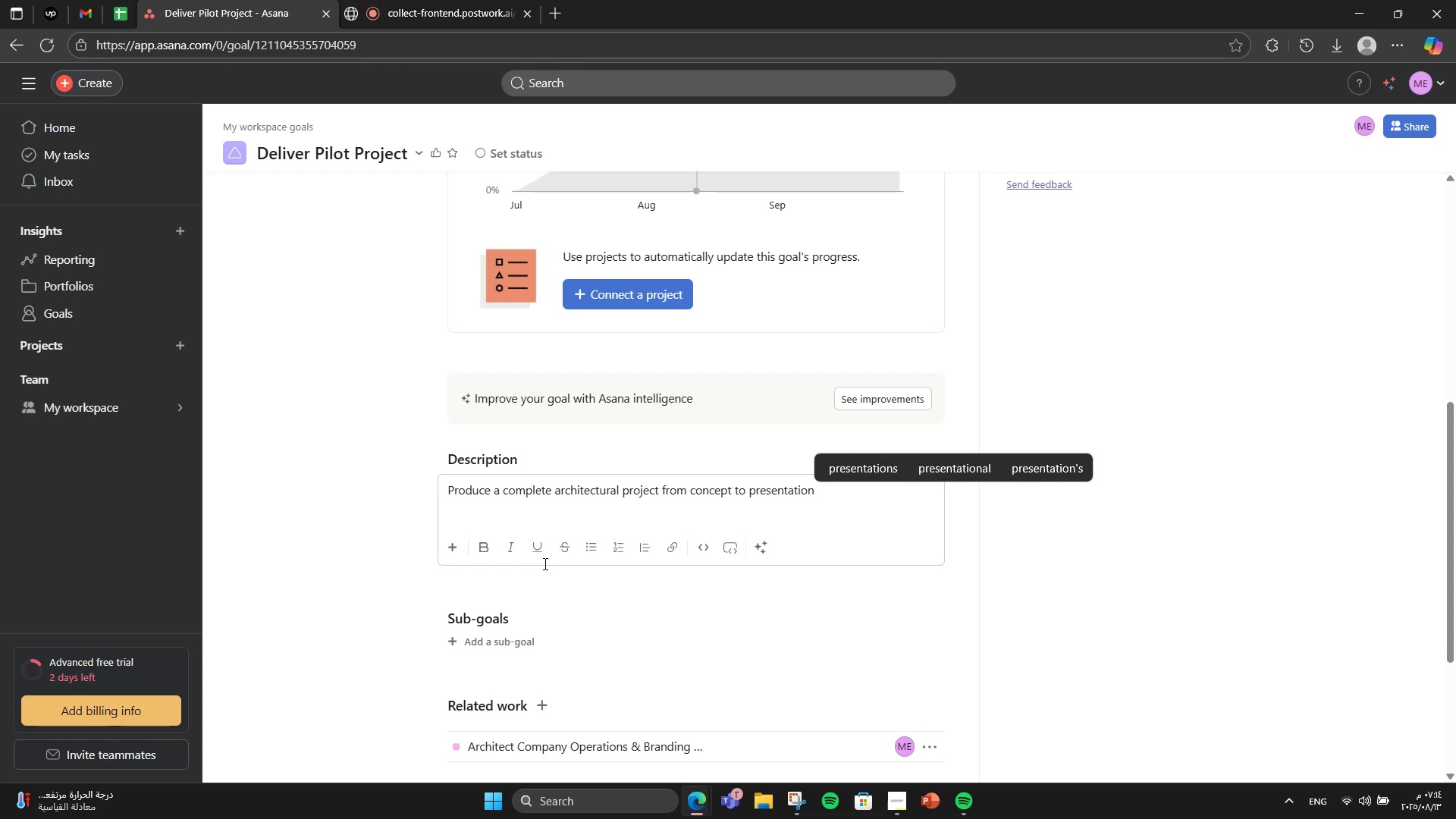 
left_click([511, 645])
 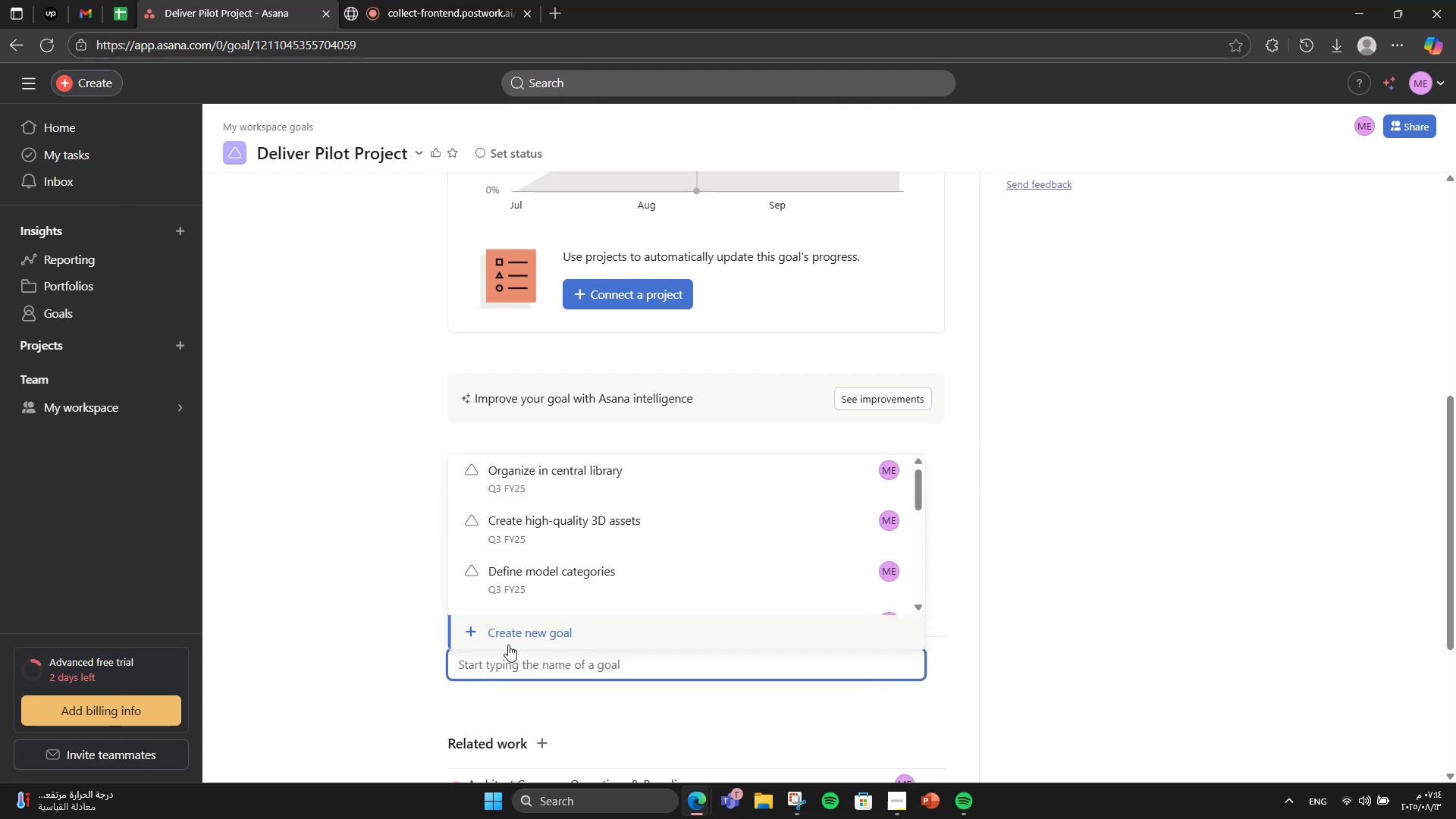 
wait(5.32)
 